 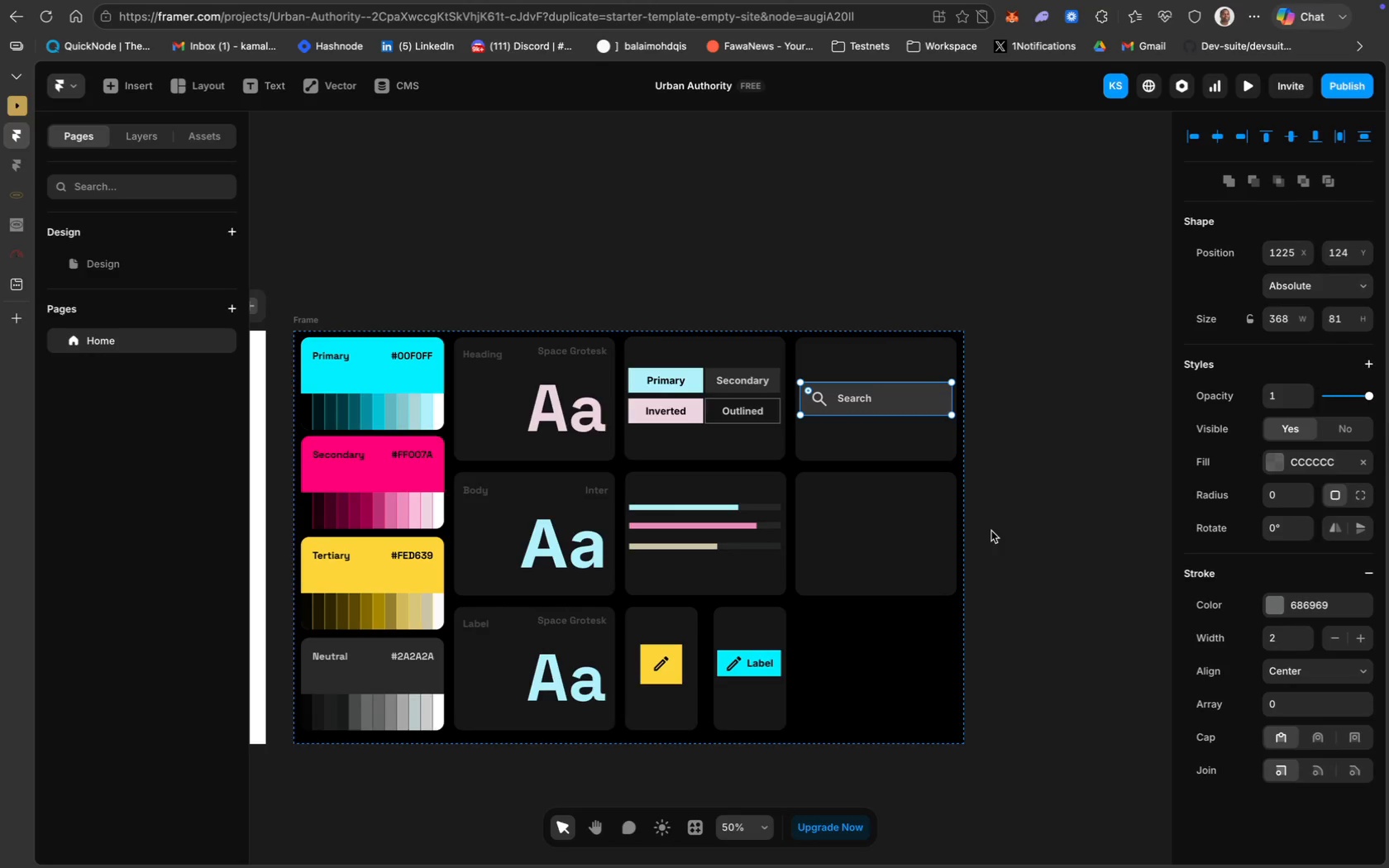 
key(Meta+D)
 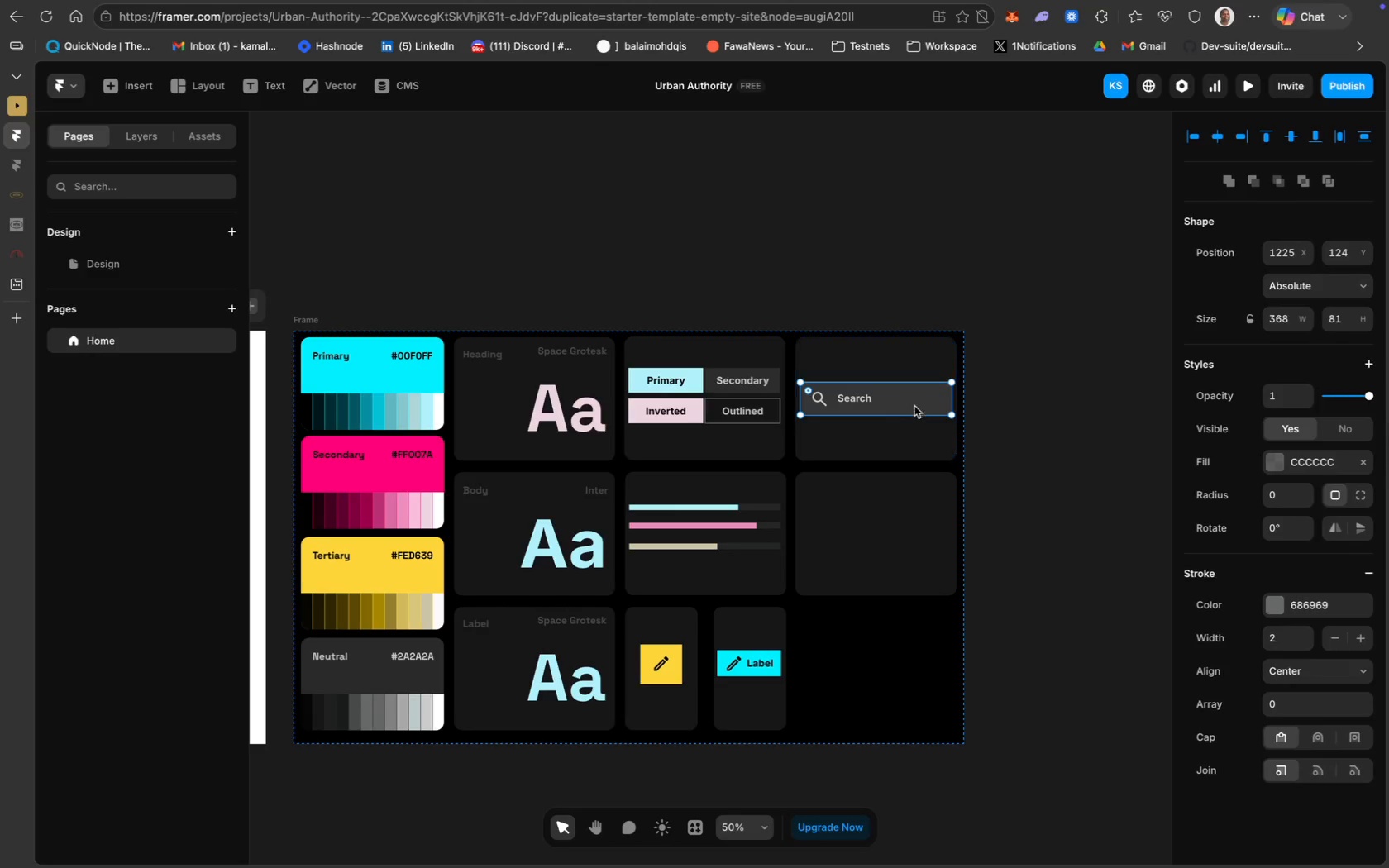 
left_click_drag(start_coordinate=[909, 399], to_coordinate=[909, 526])
 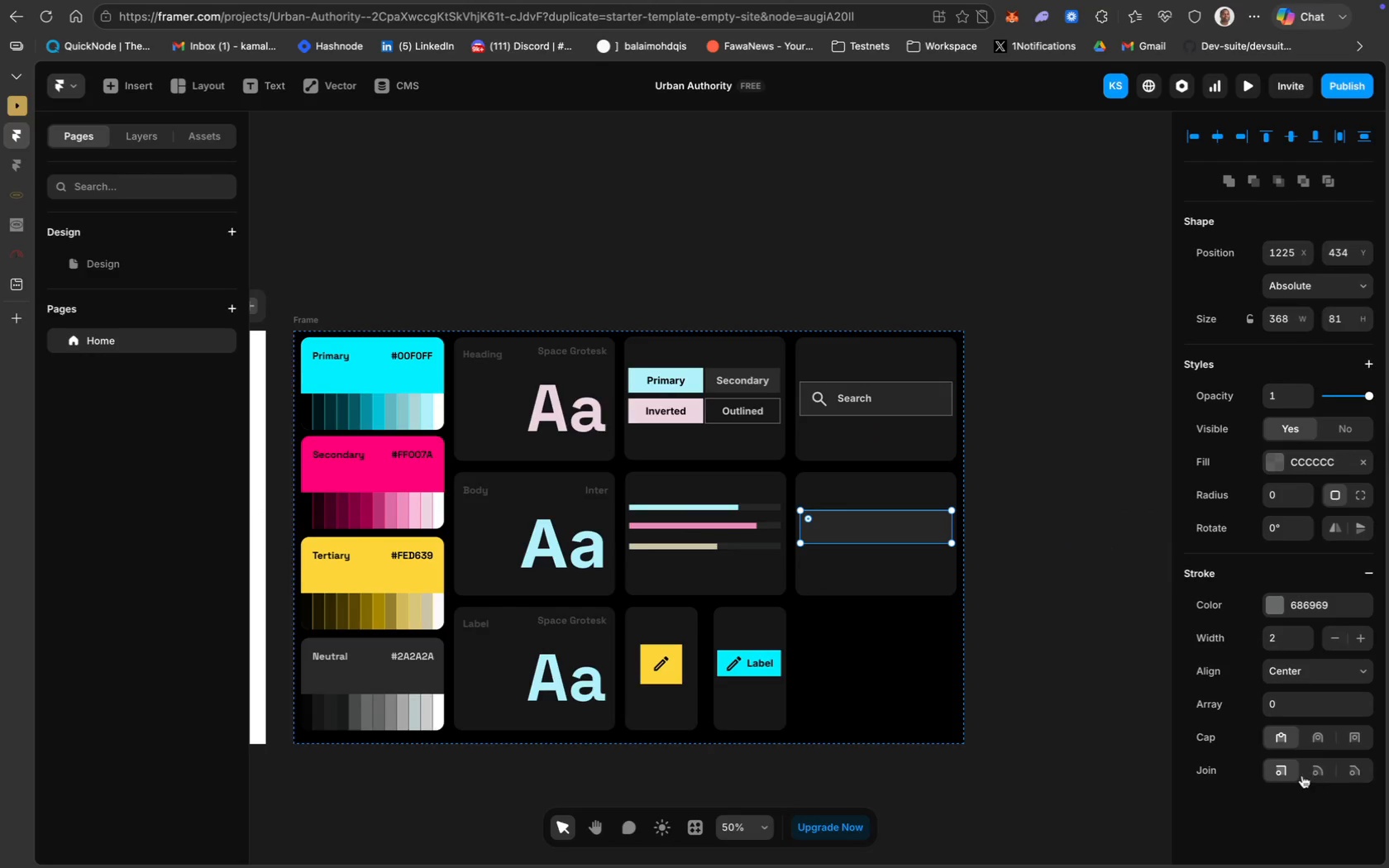 
wait(11.23)
 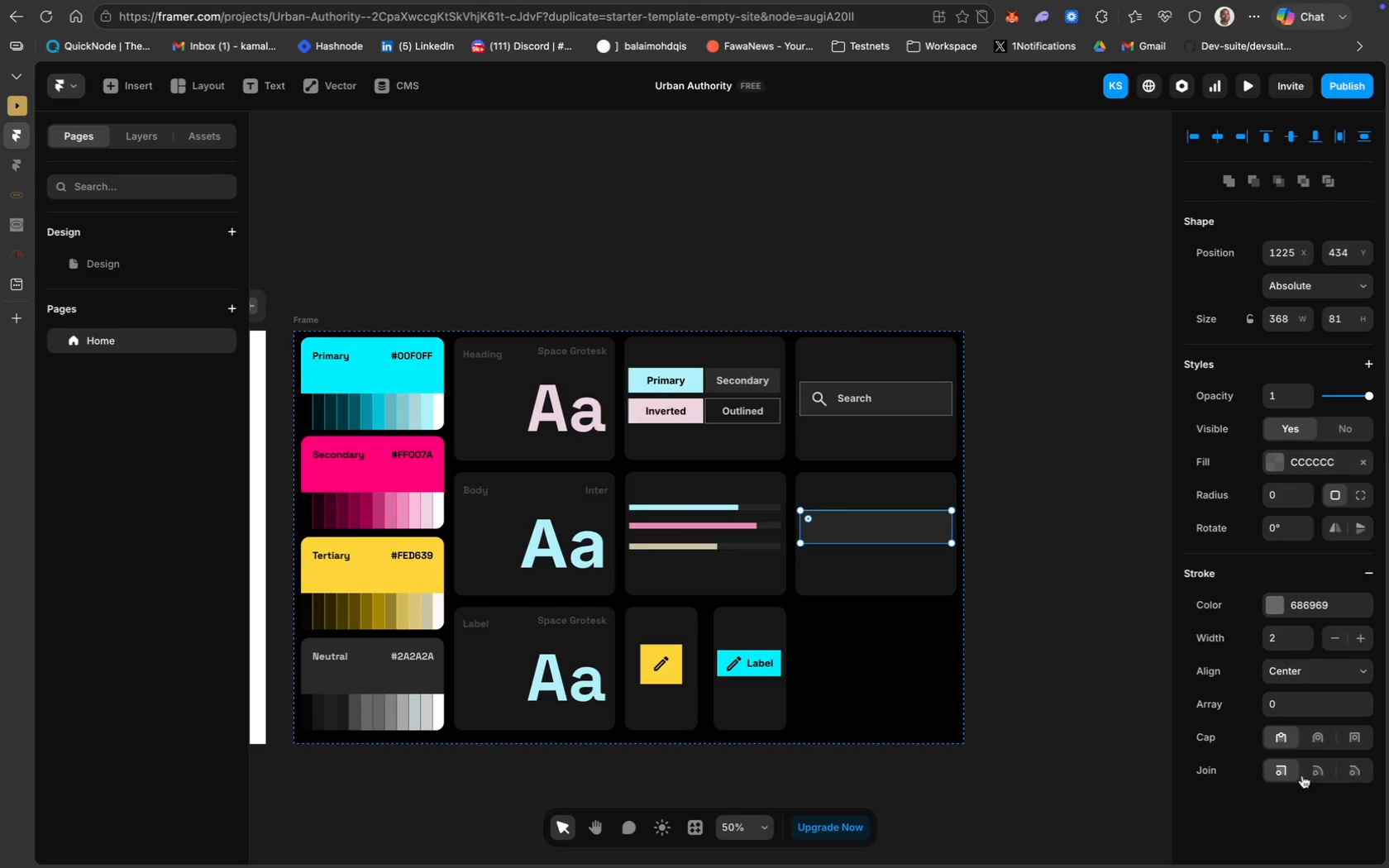 
type(20)
 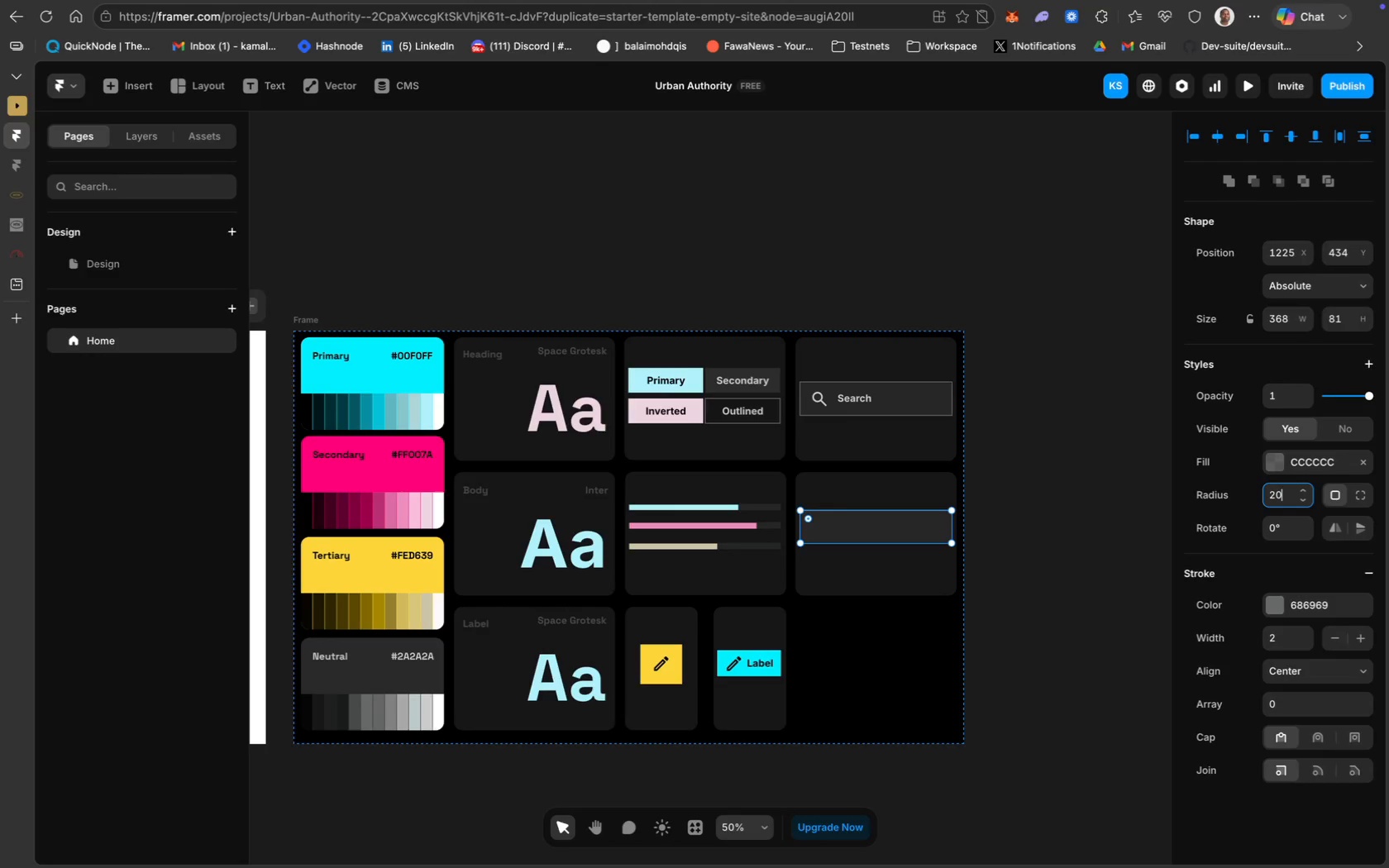 
key(Enter)
 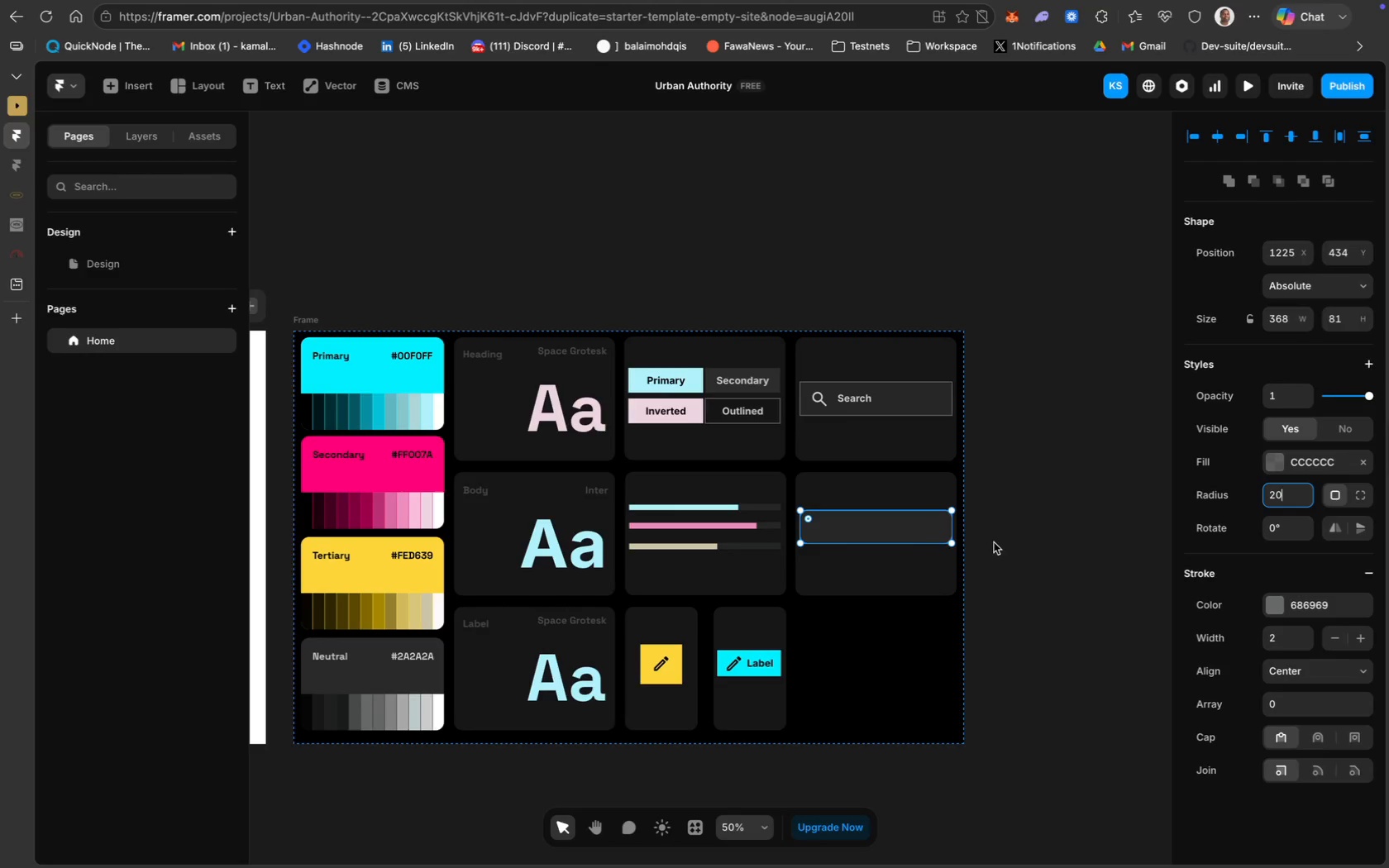 
left_click([906, 535])
 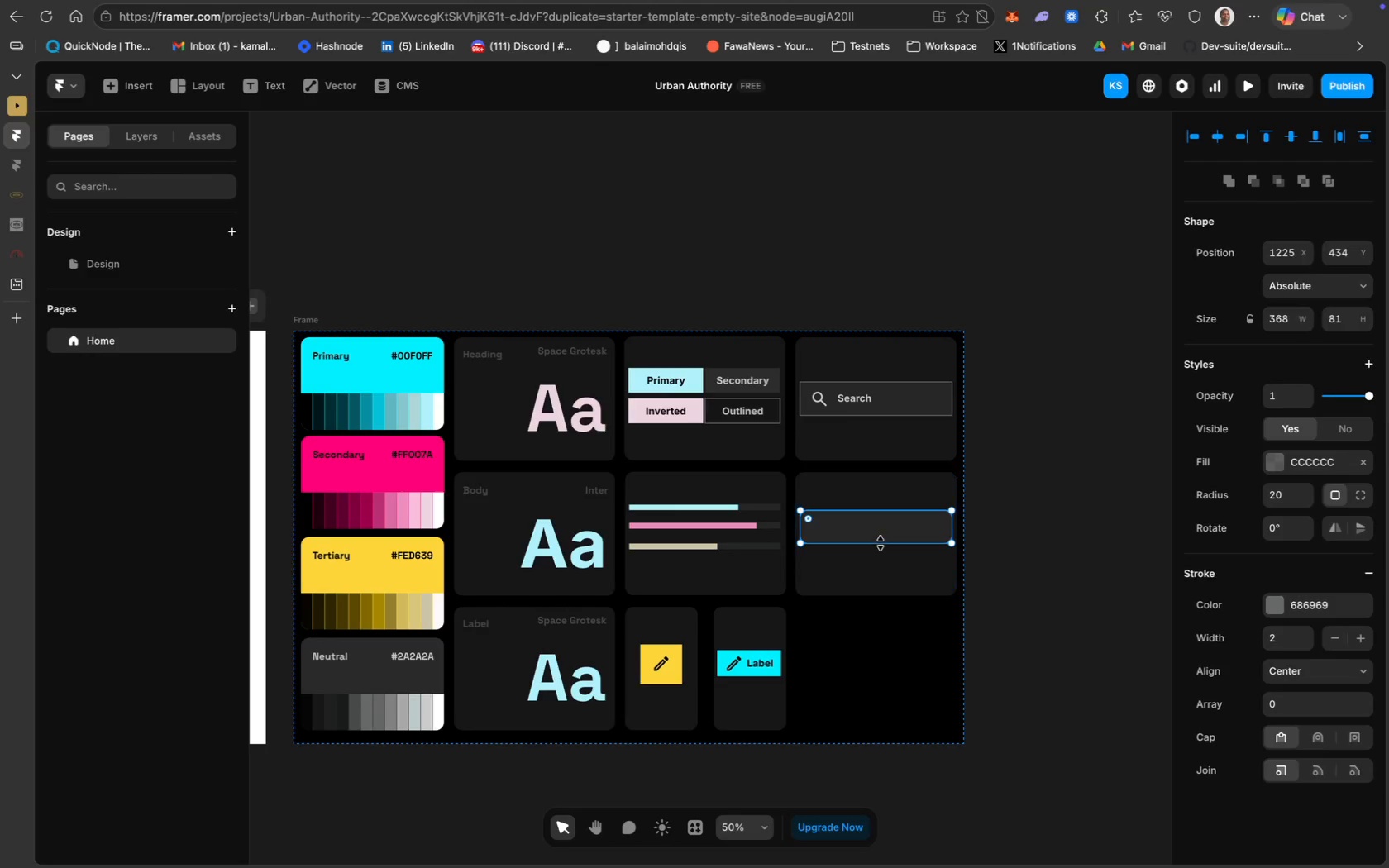 
left_click_drag(start_coordinate=[880, 544], to_coordinate=[880, 551])
 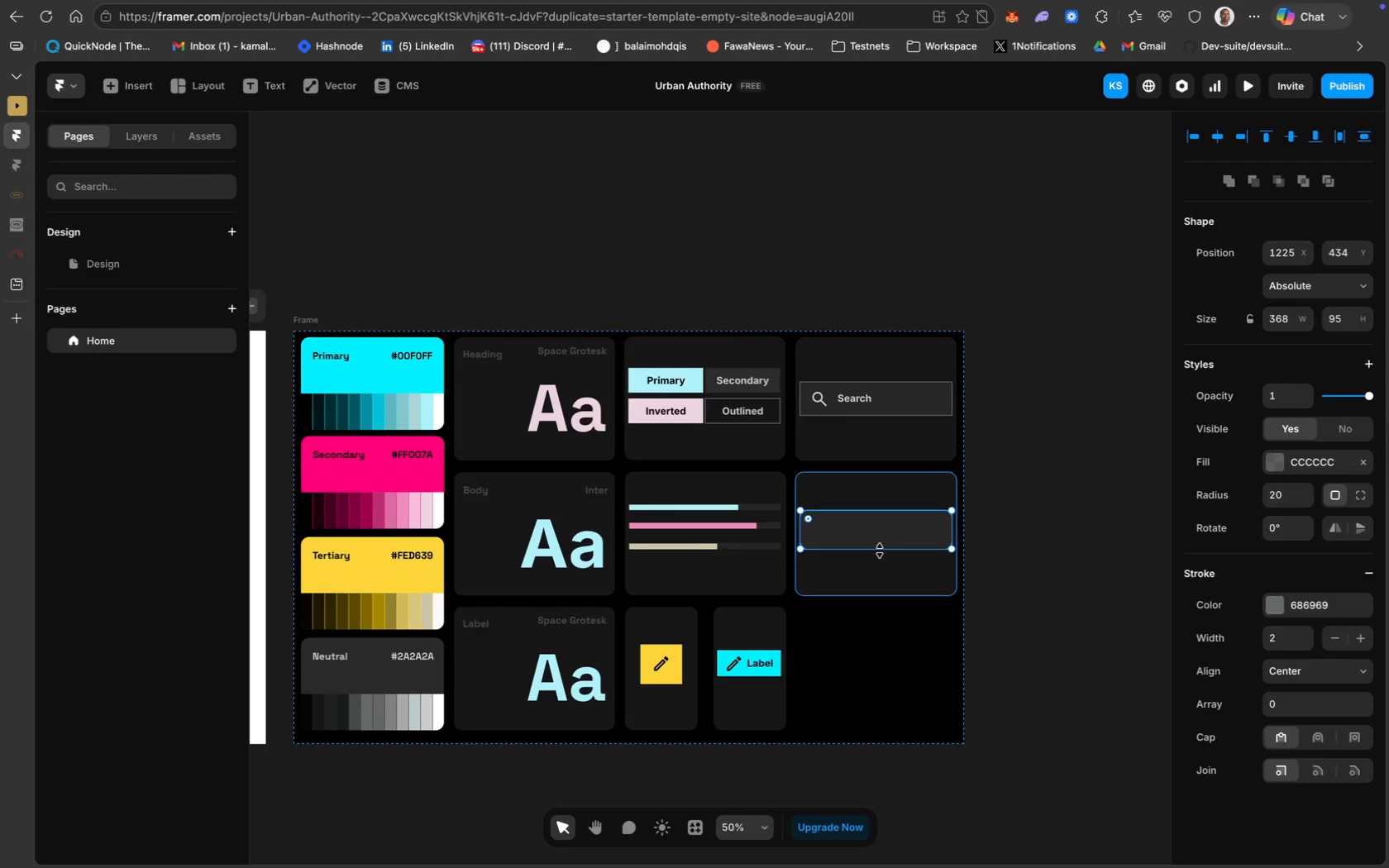 
left_click_drag(start_coordinate=[886, 527], to_coordinate=[887, 532])
 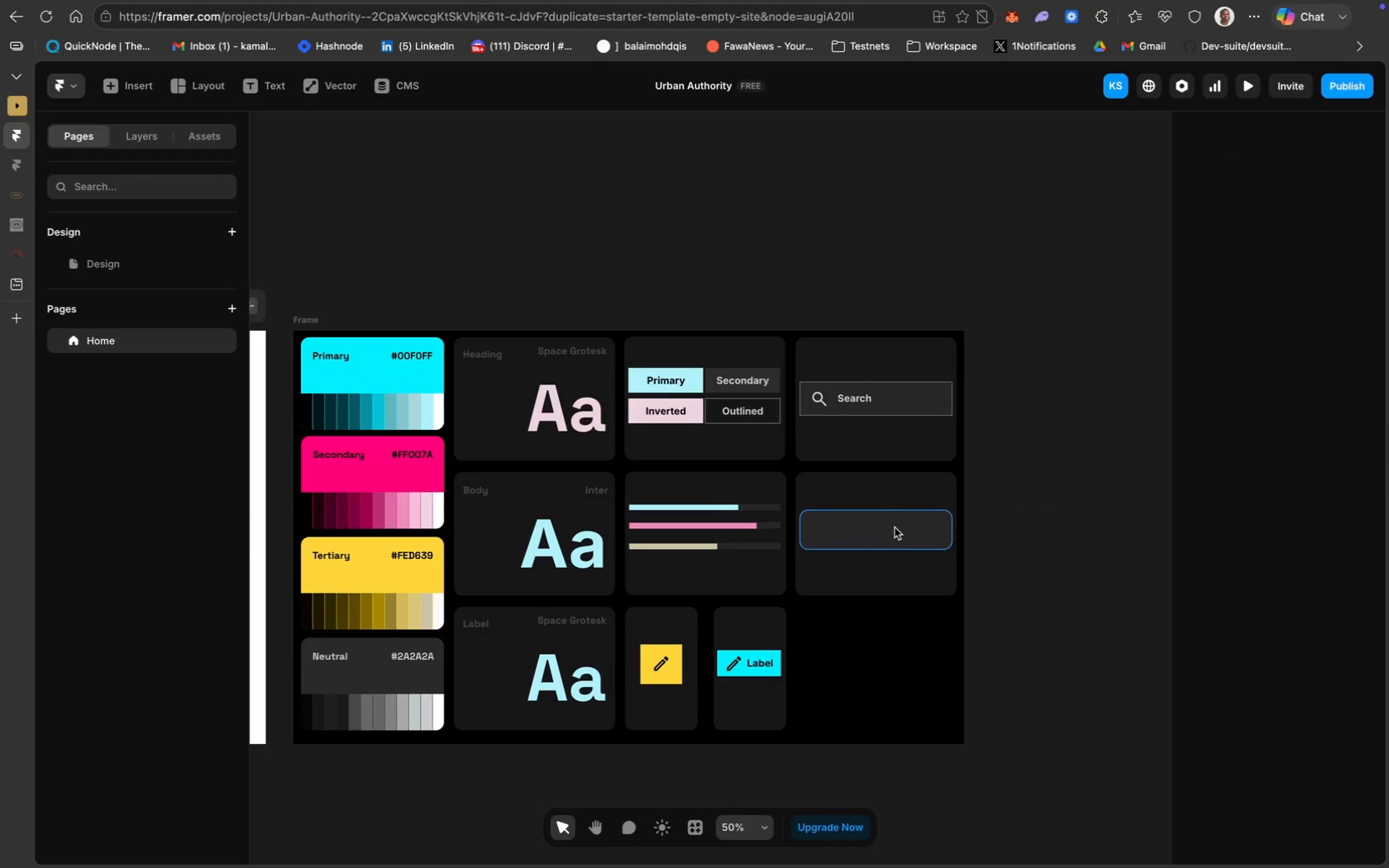 
left_click([894, 541])
 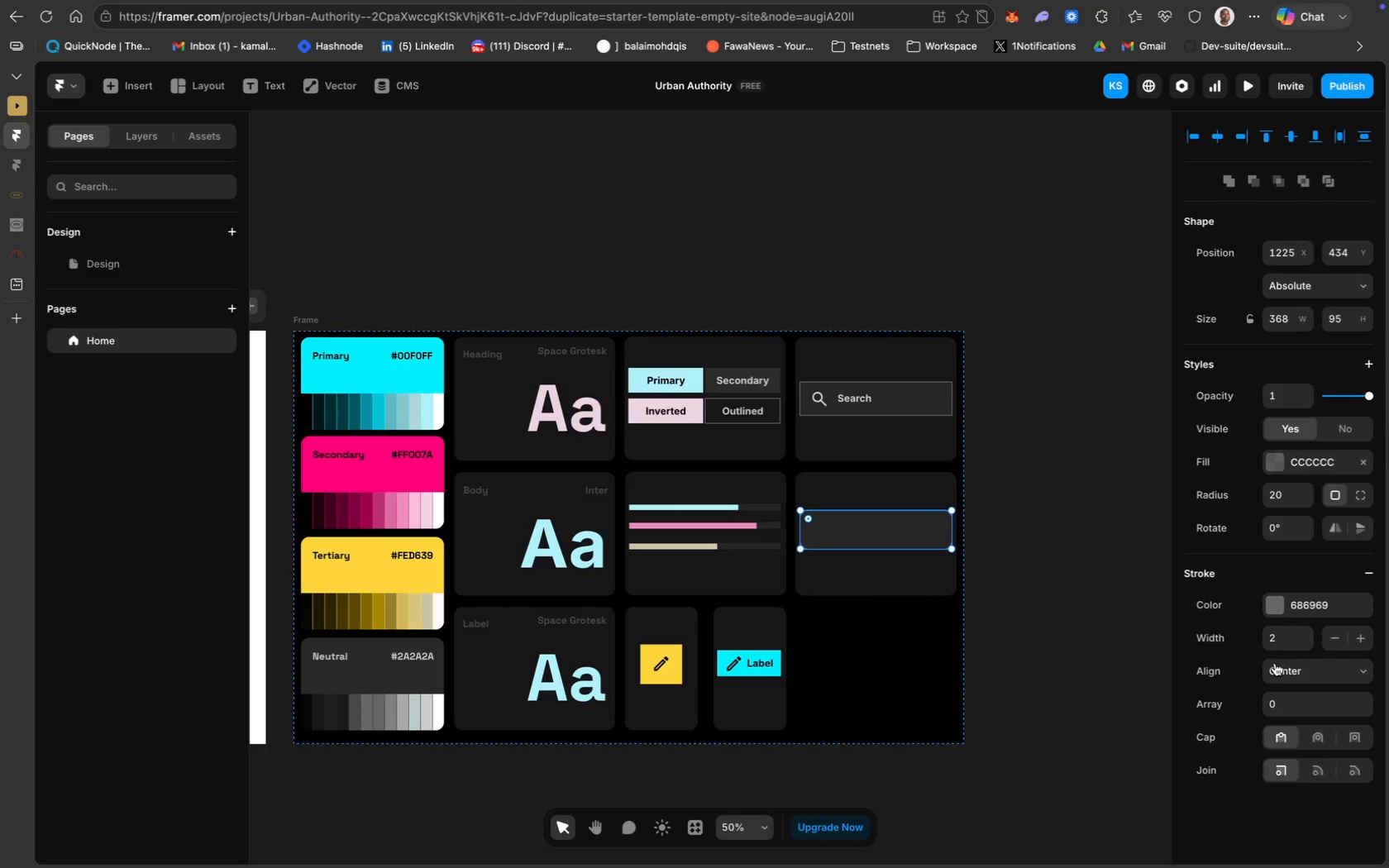 
scroll: coordinate [1292, 719], scroll_direction: down, amount: 10.0
 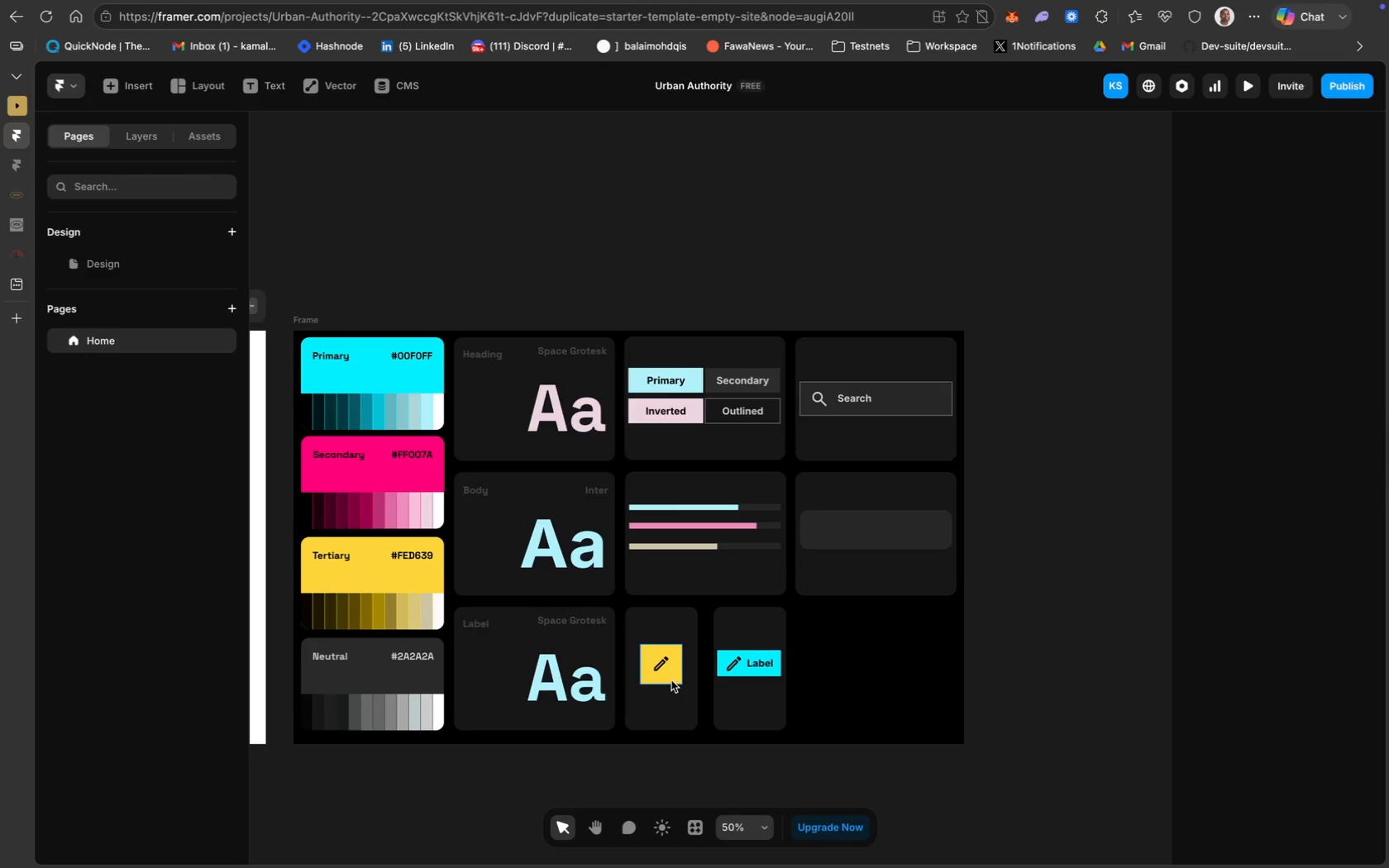 
wait(12.88)
 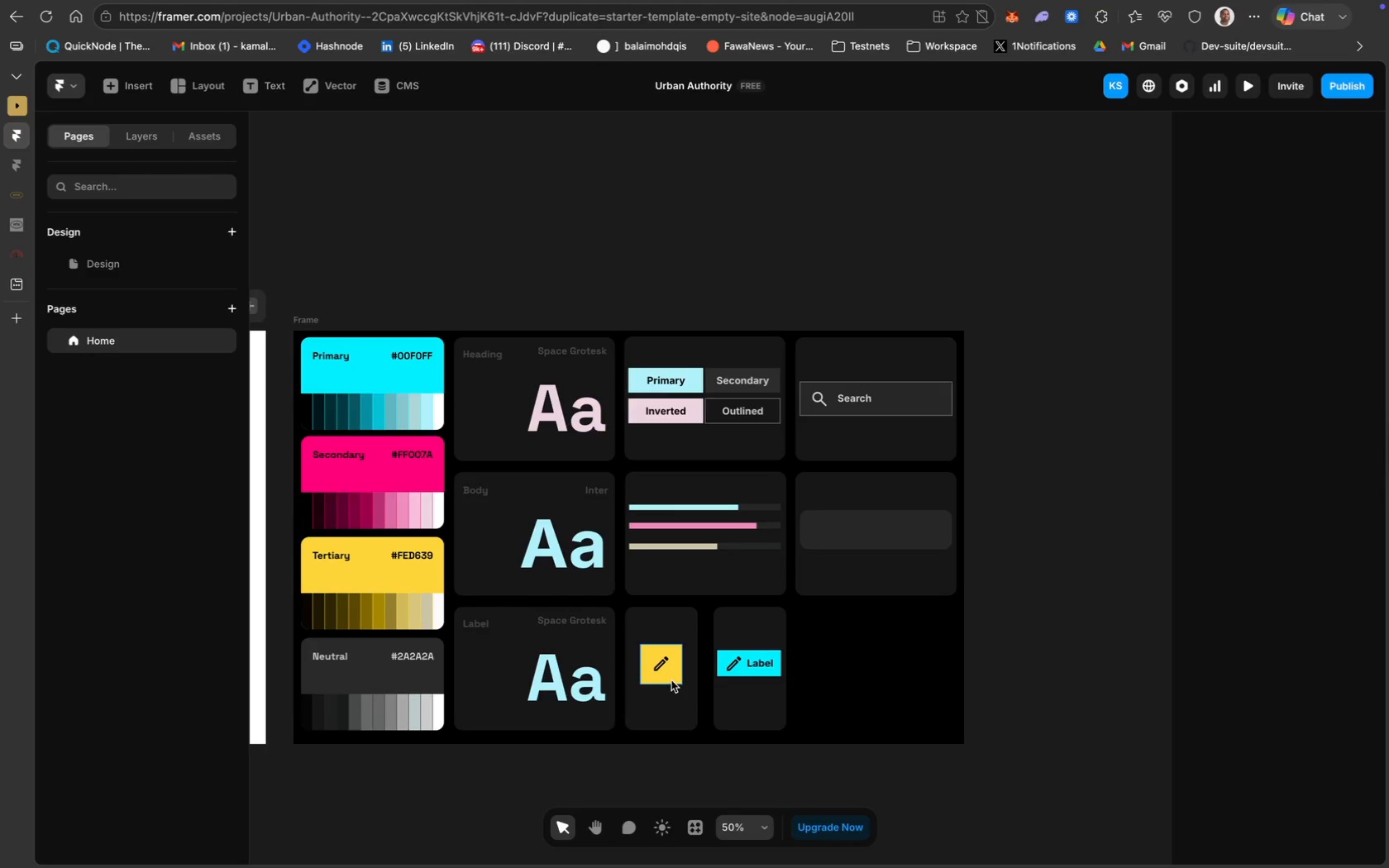 
left_click([672, 675])
 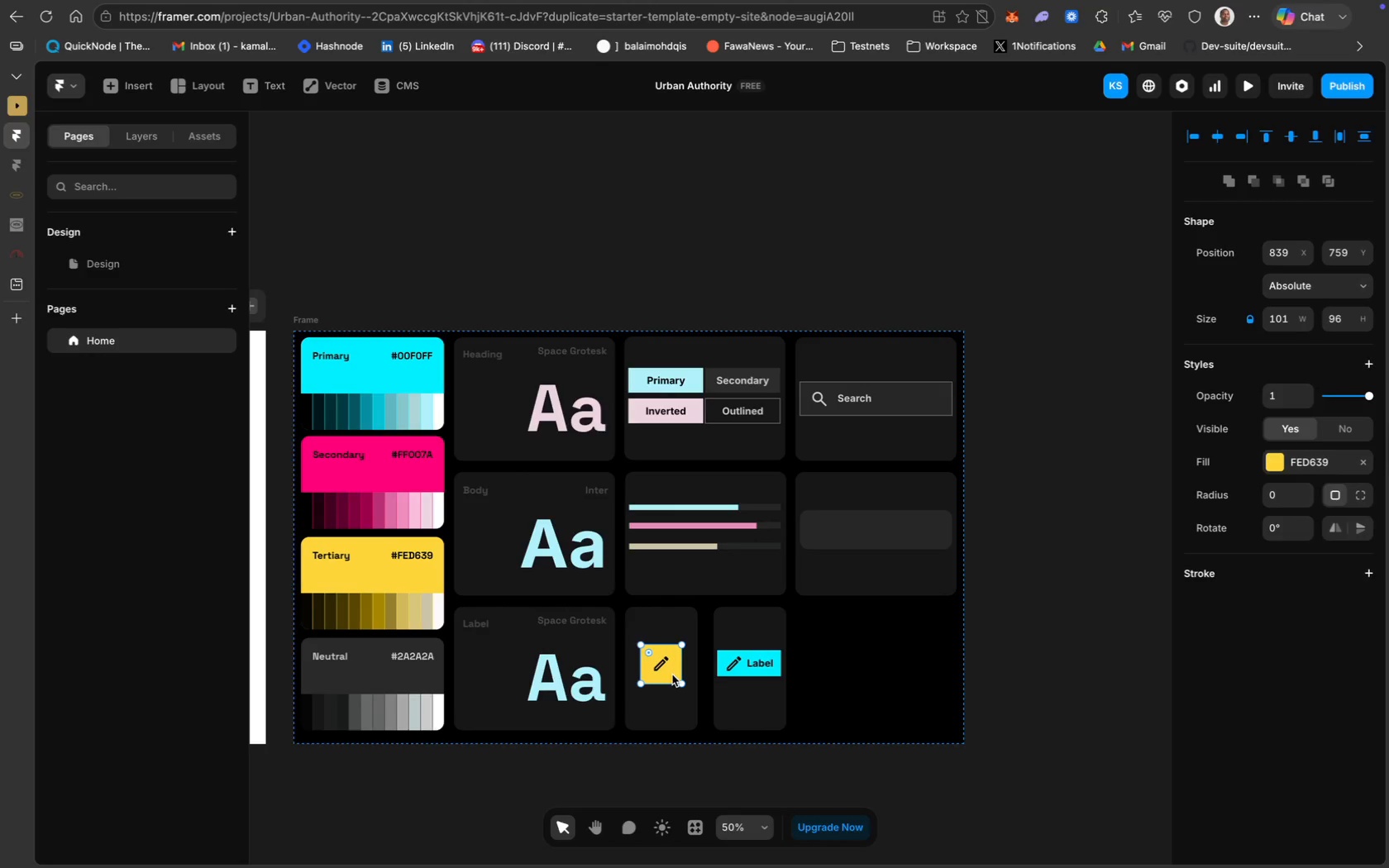 
hold_key(key=CommandLeft, duration=0.87)
 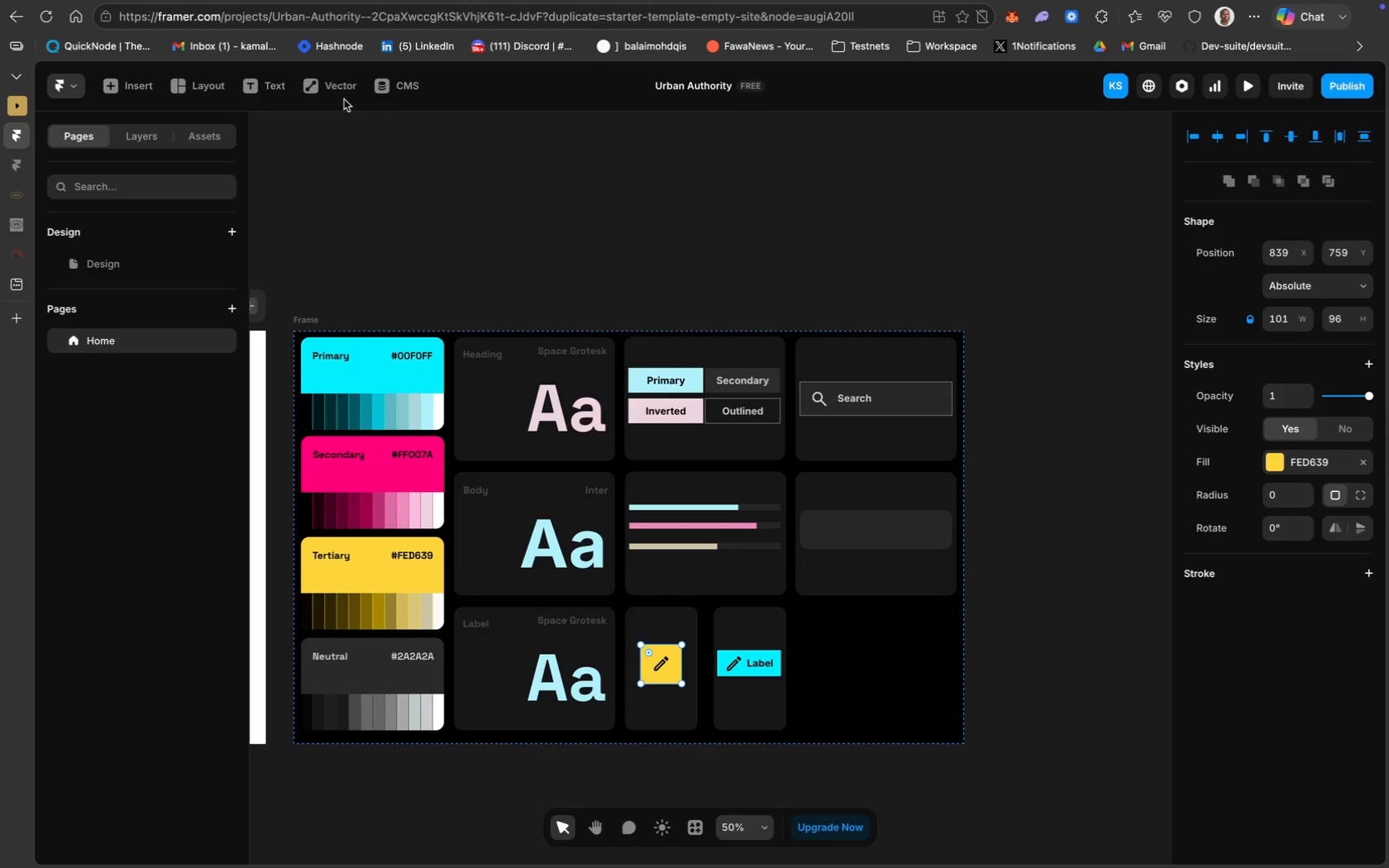 
left_click([320, 79])
 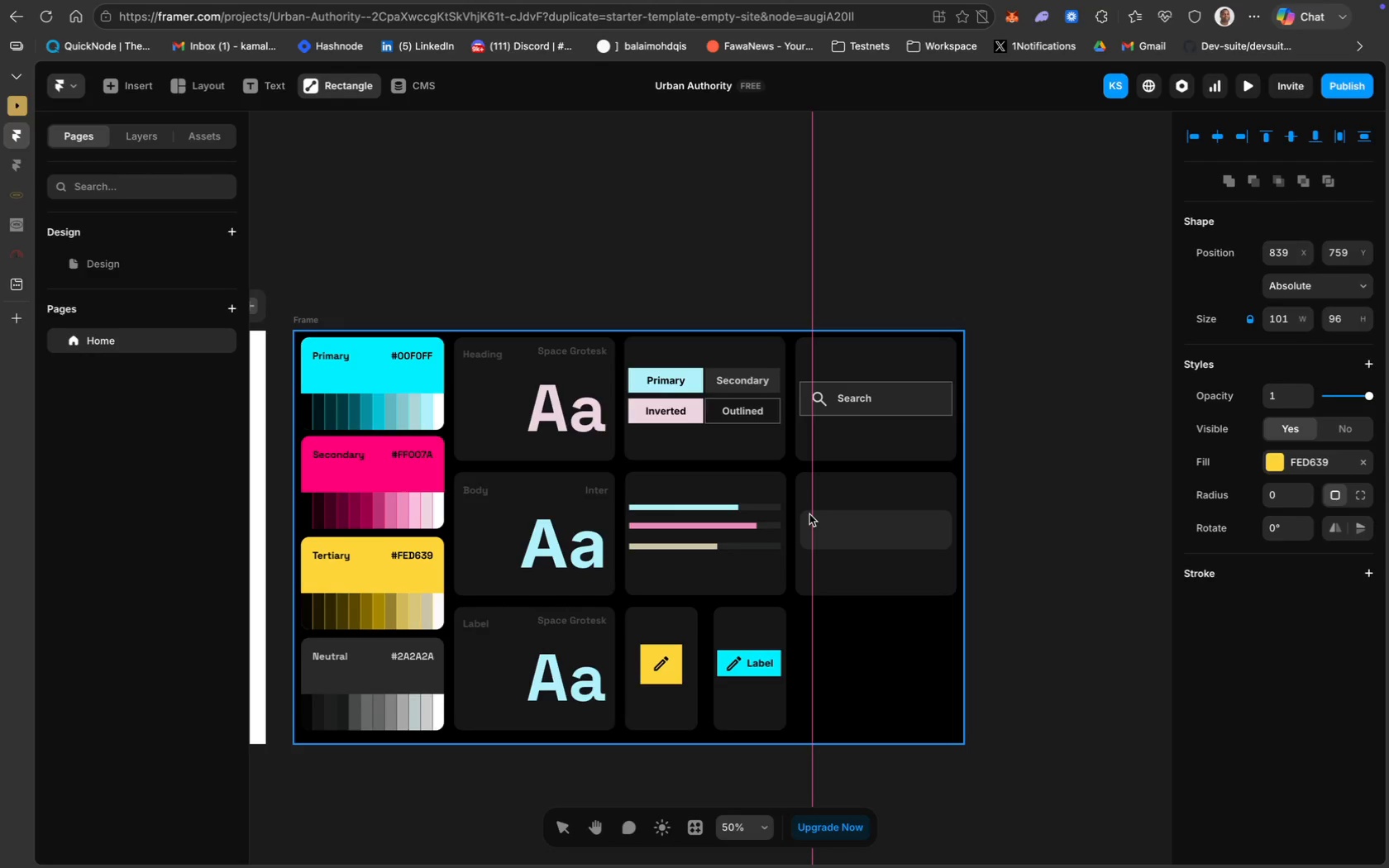 
left_click_drag(start_coordinate=[811, 516], to_coordinate=[836, 542])
 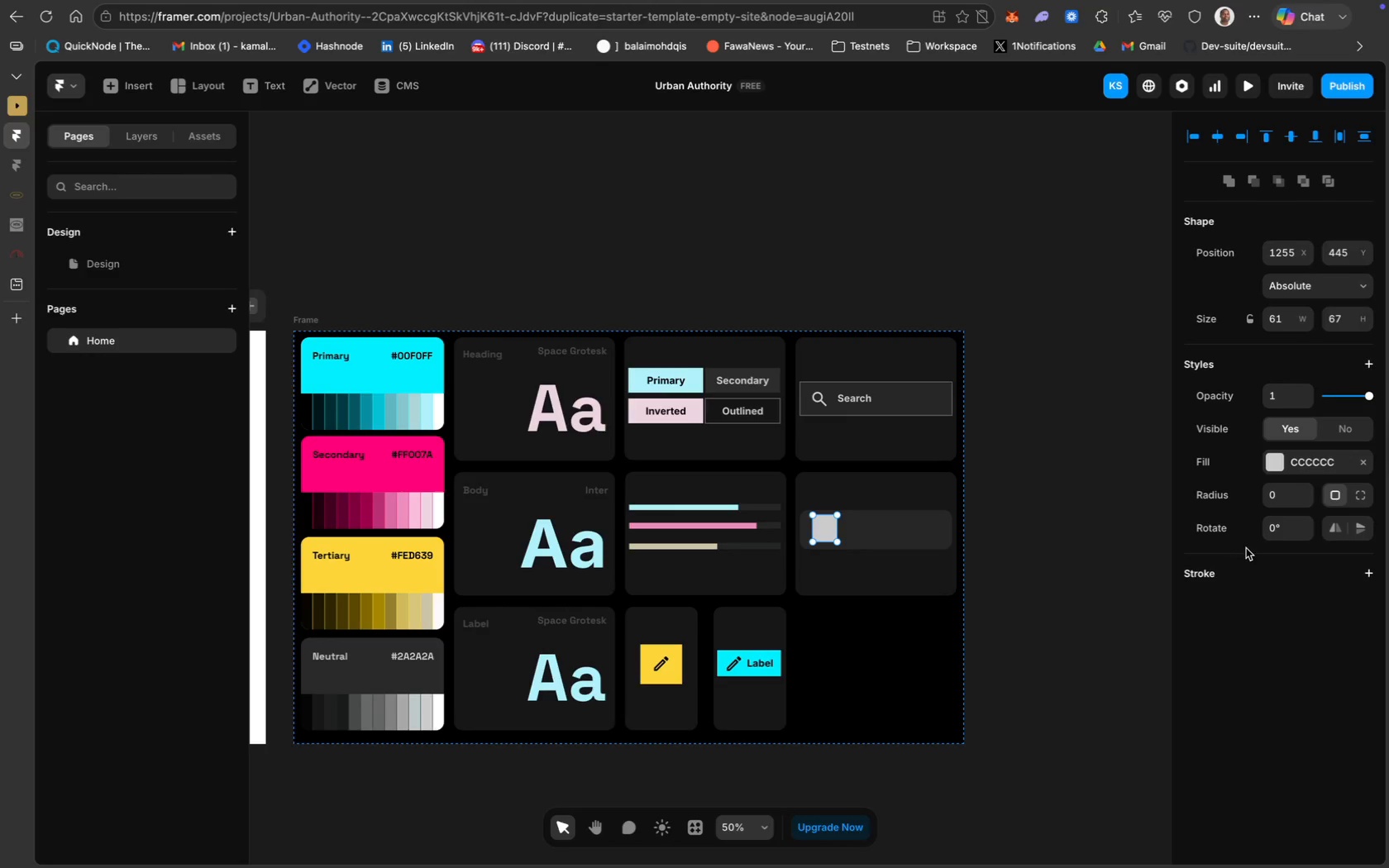 
wait(10.75)
 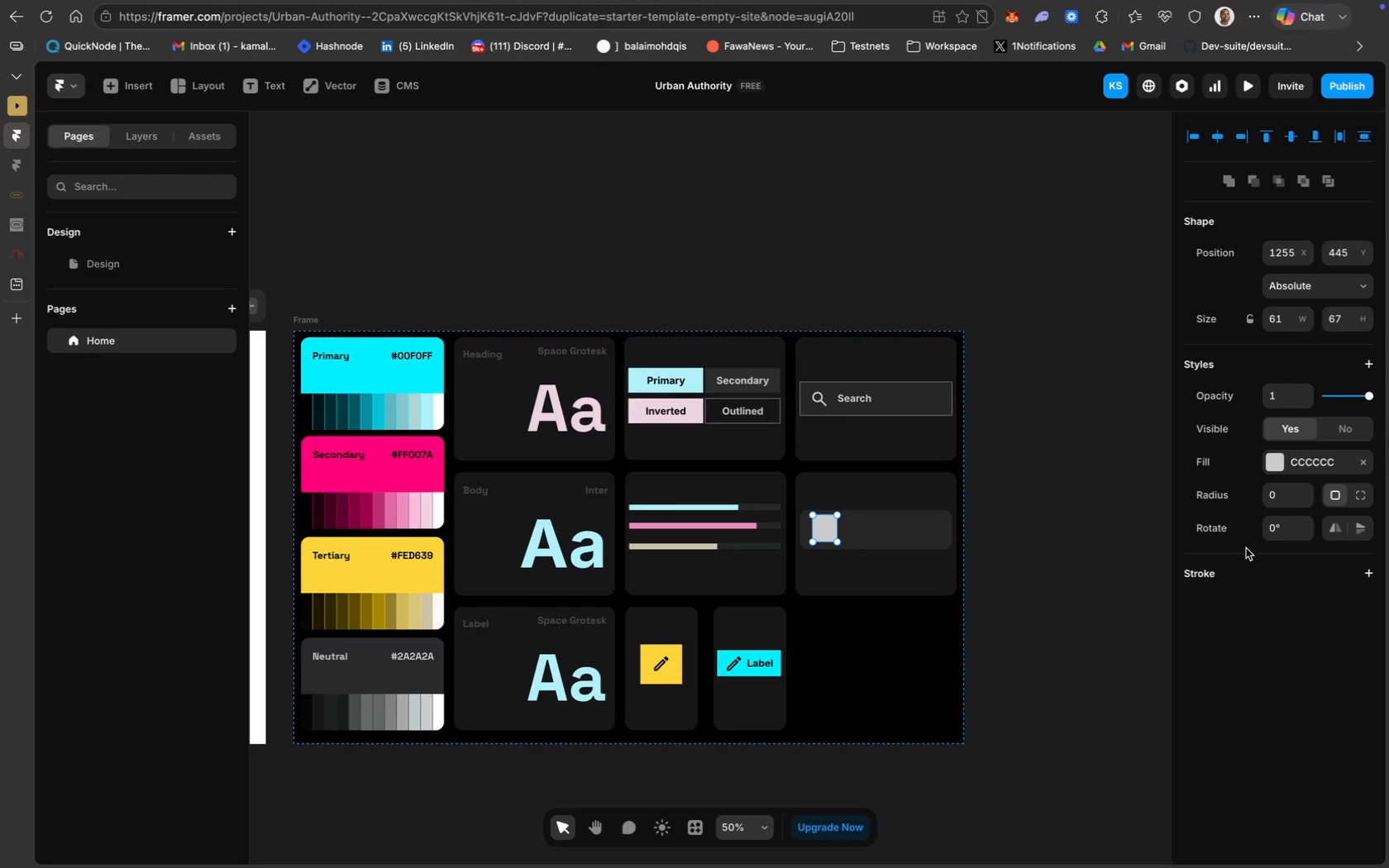 
left_click([988, 673])
 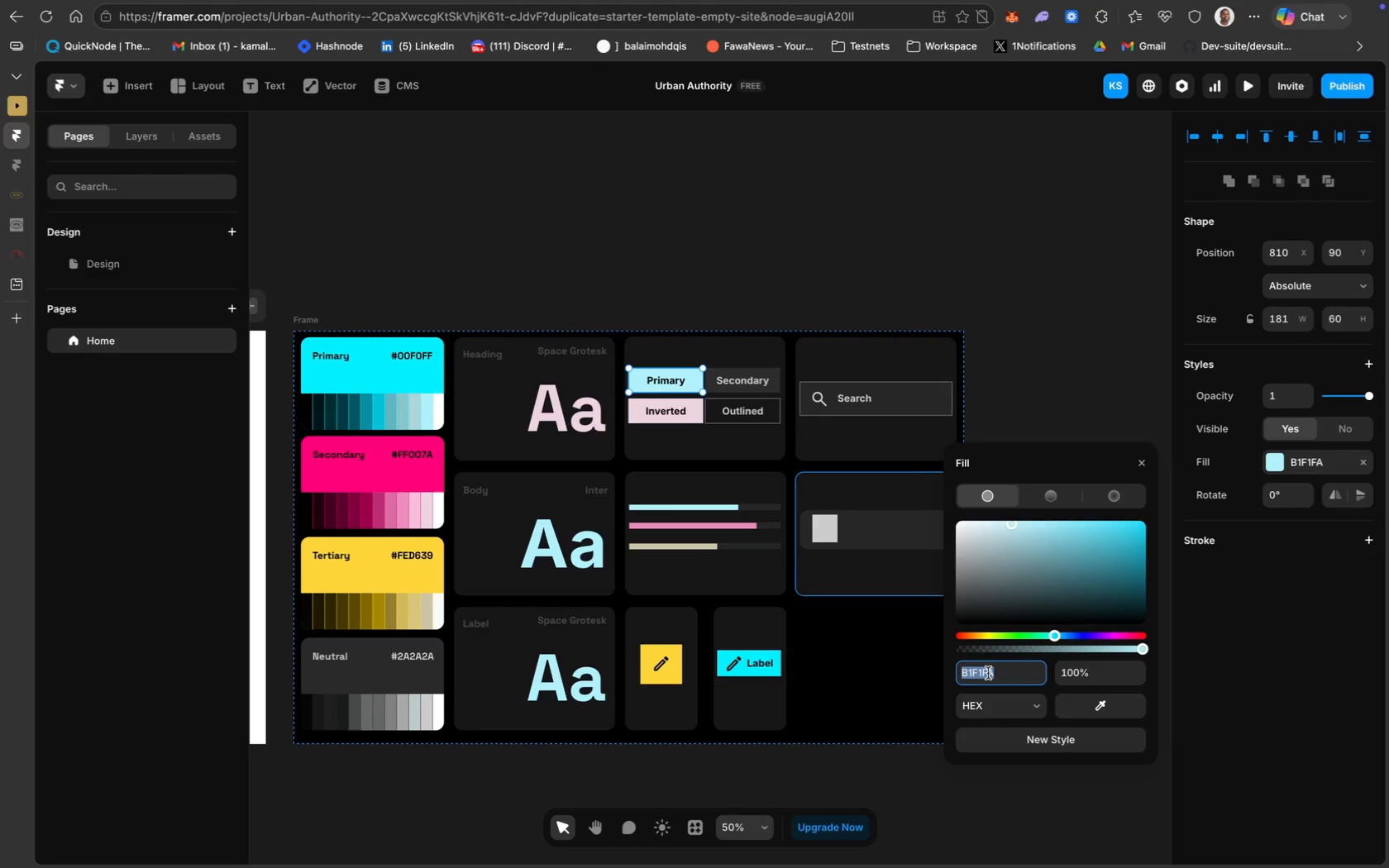 
key(Meta+CommandLeft)
 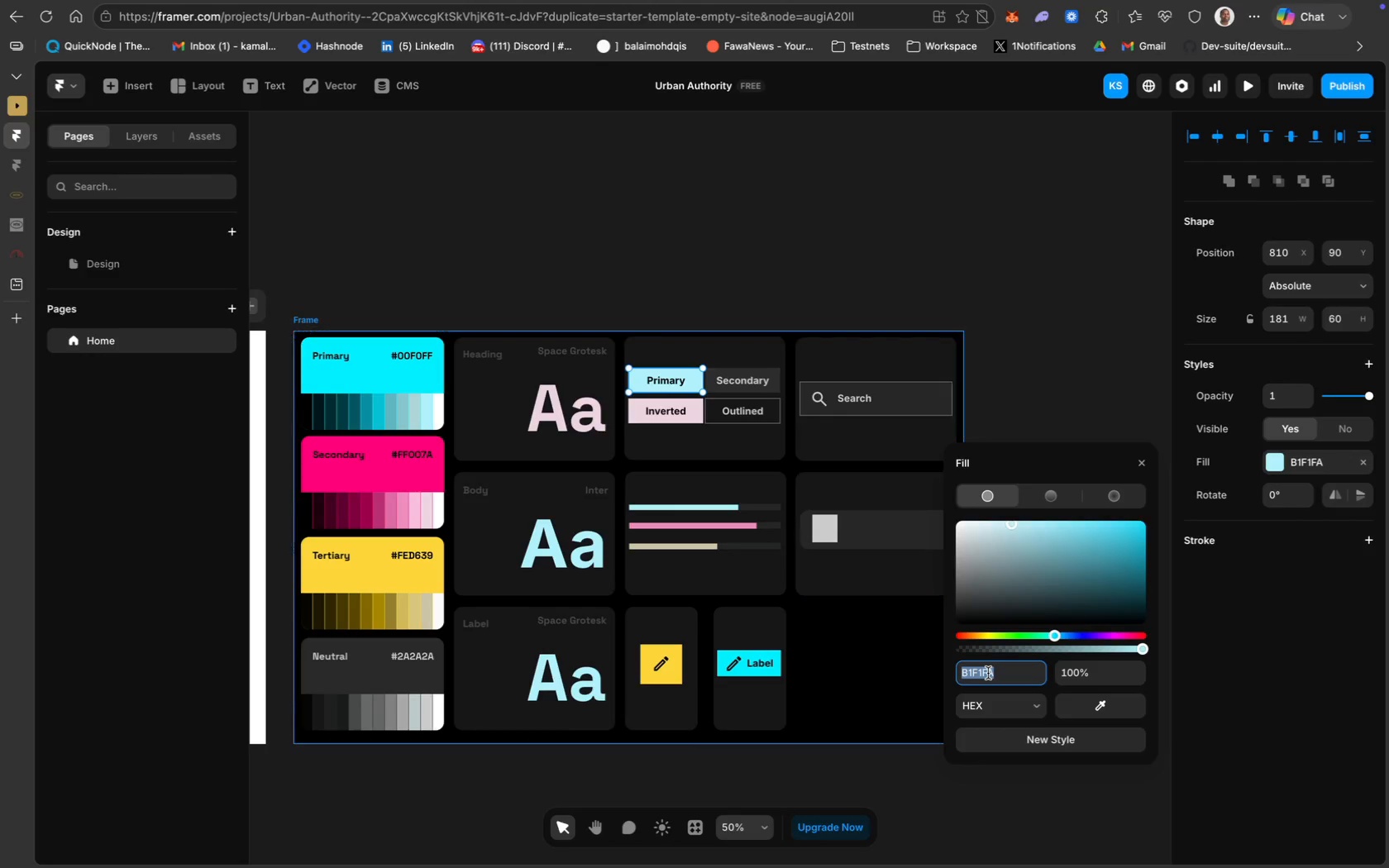 
key(Meta+C)
 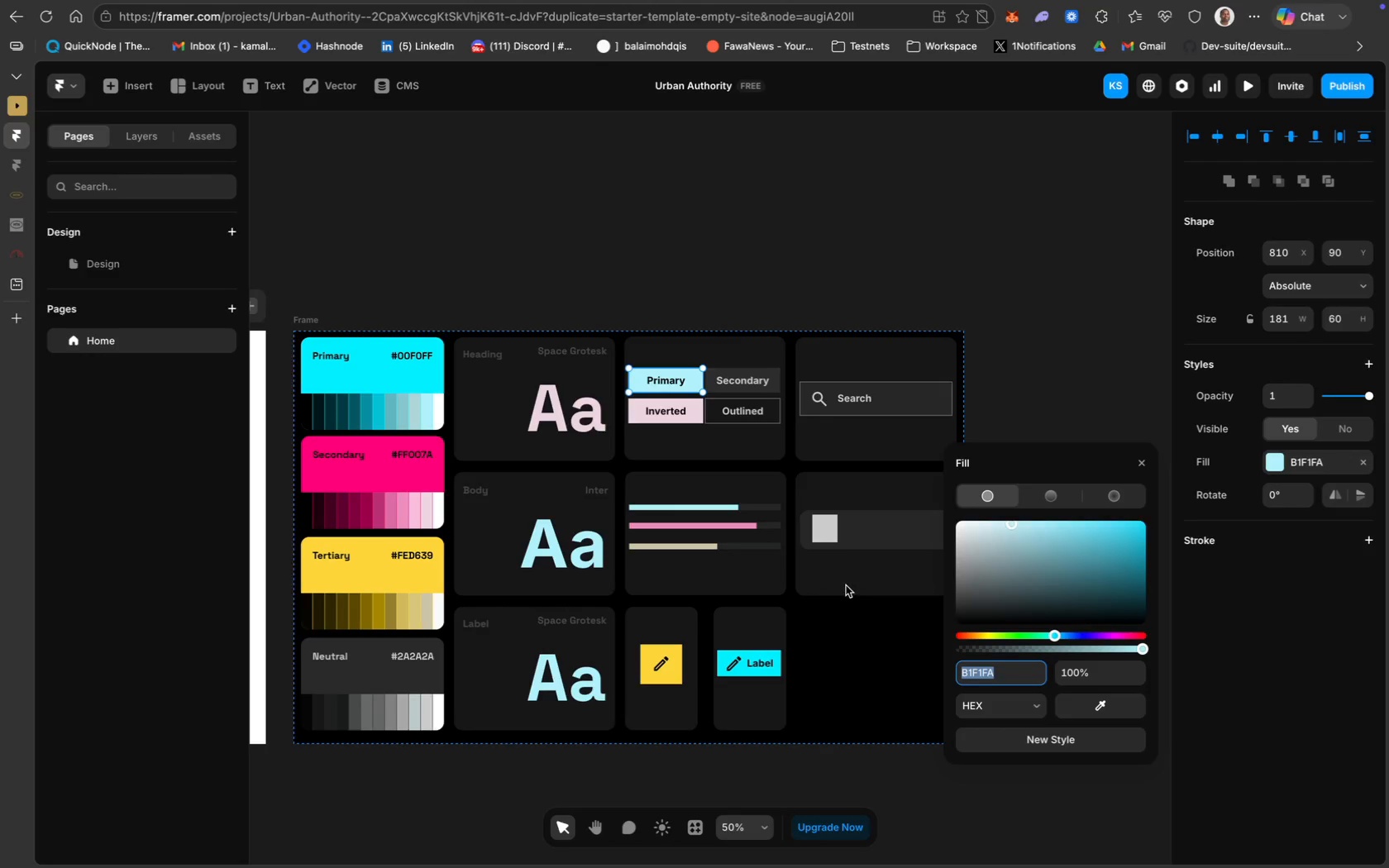 
left_click([833, 534])
 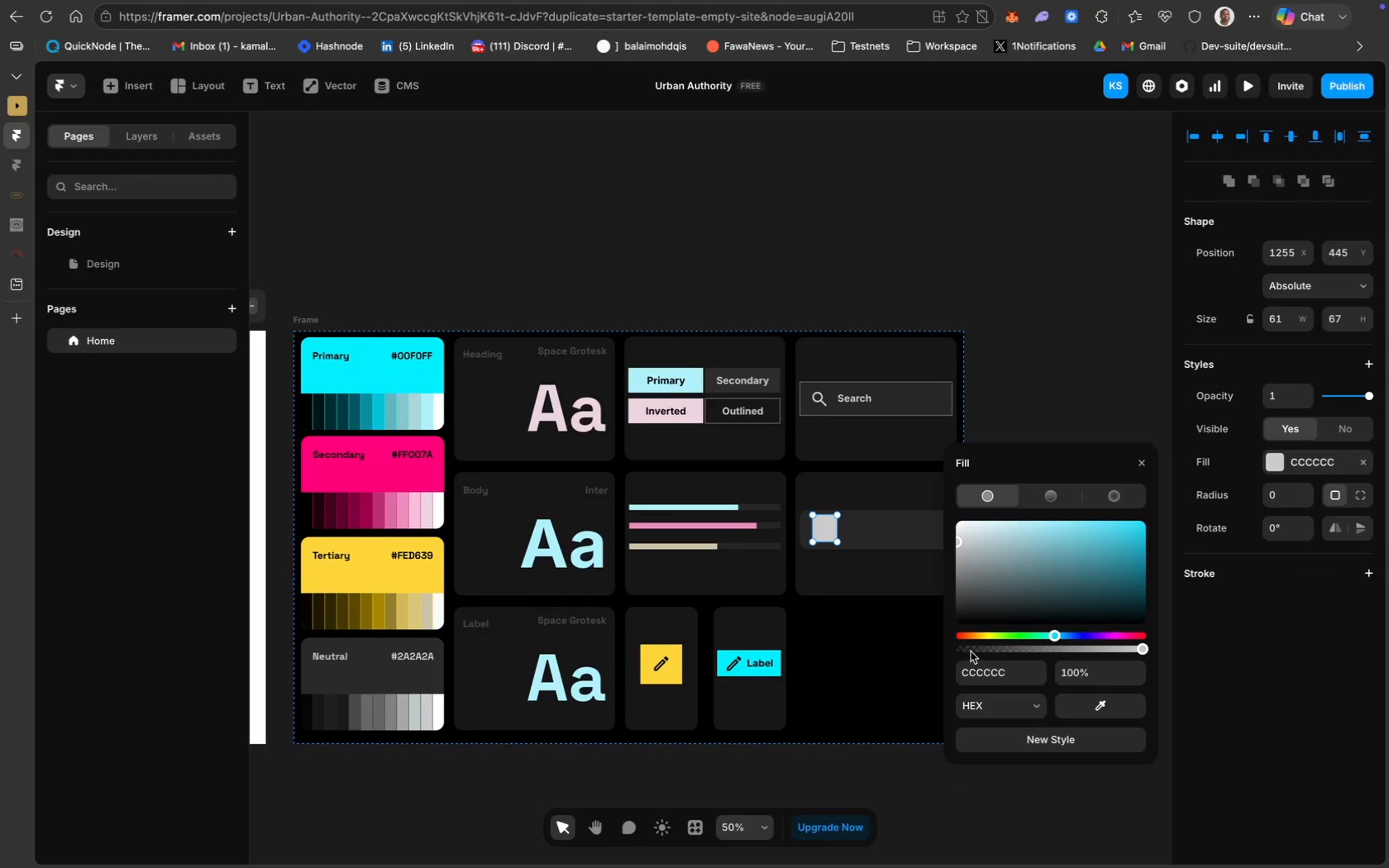 
left_click([991, 667])
 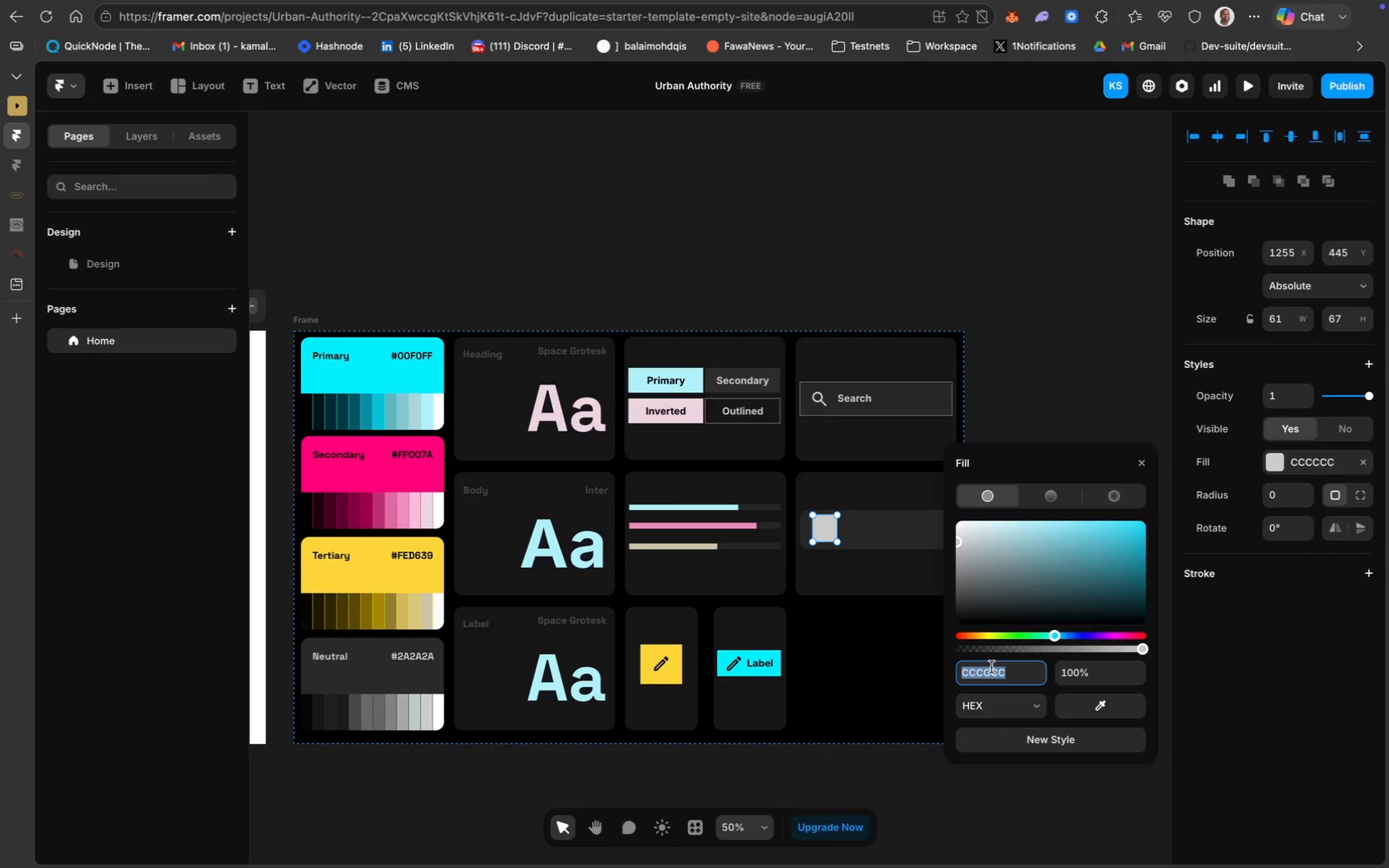 
key(Meta+CommandLeft)
 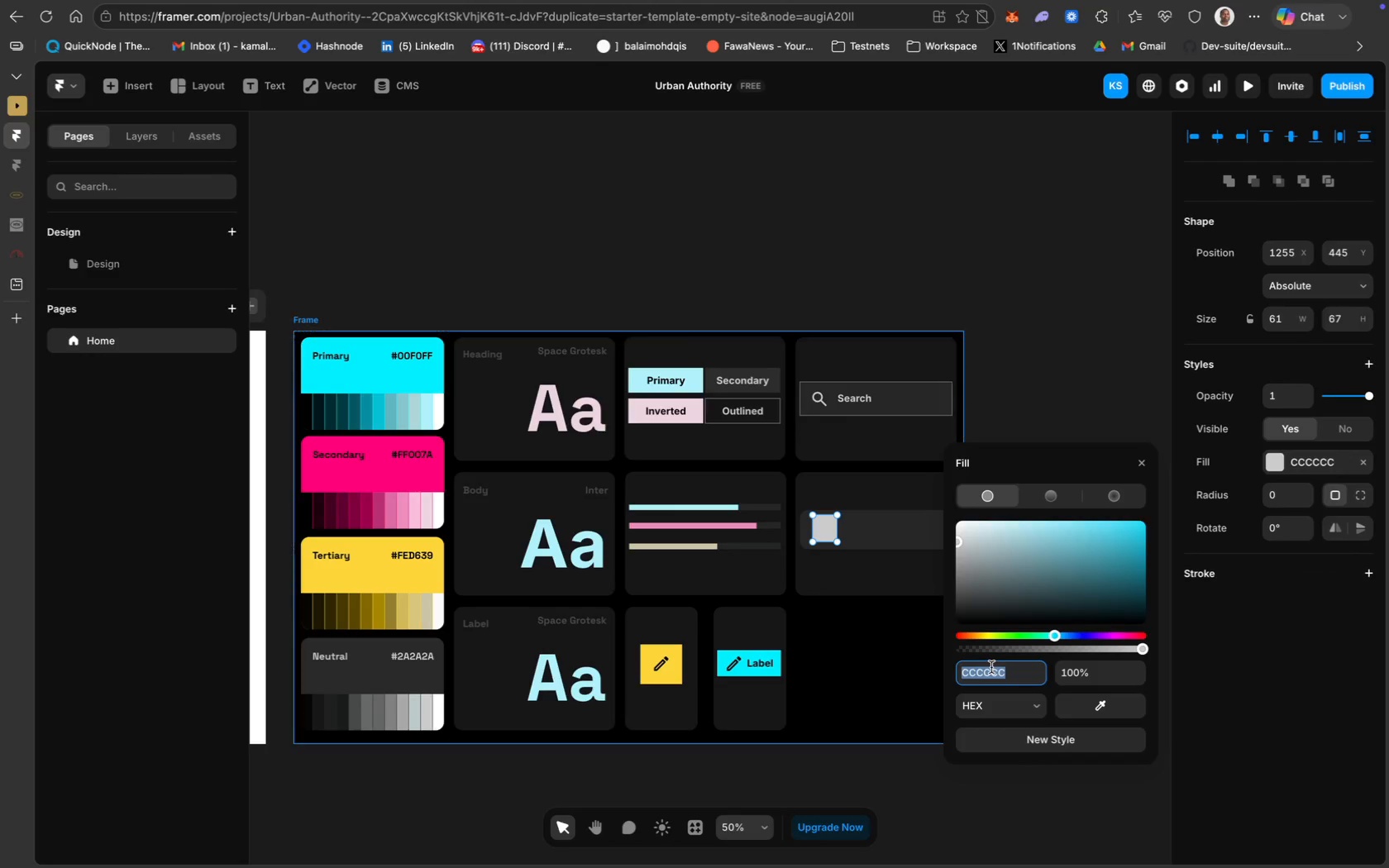 
key(Meta+V)
 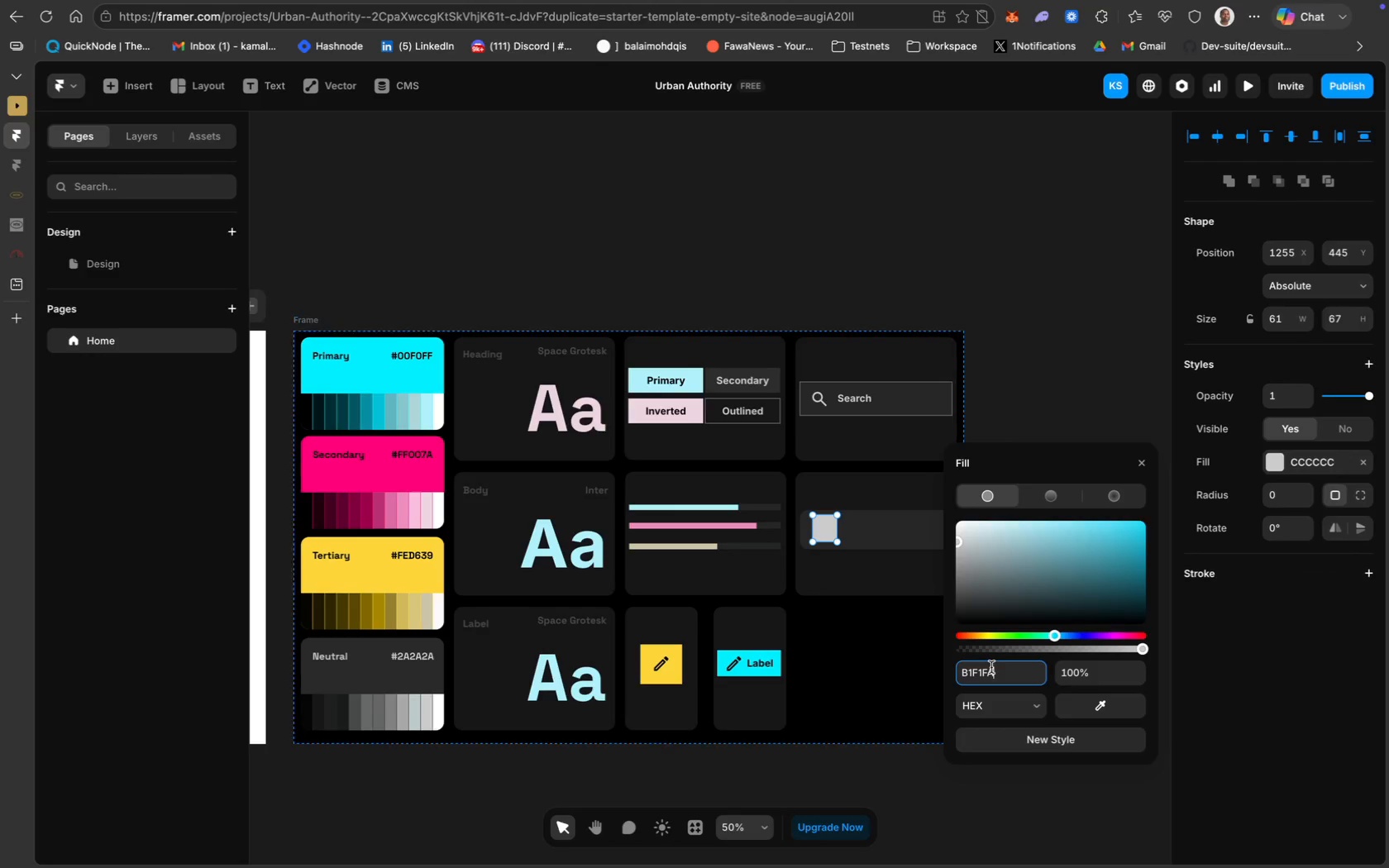 
key(Enter)
 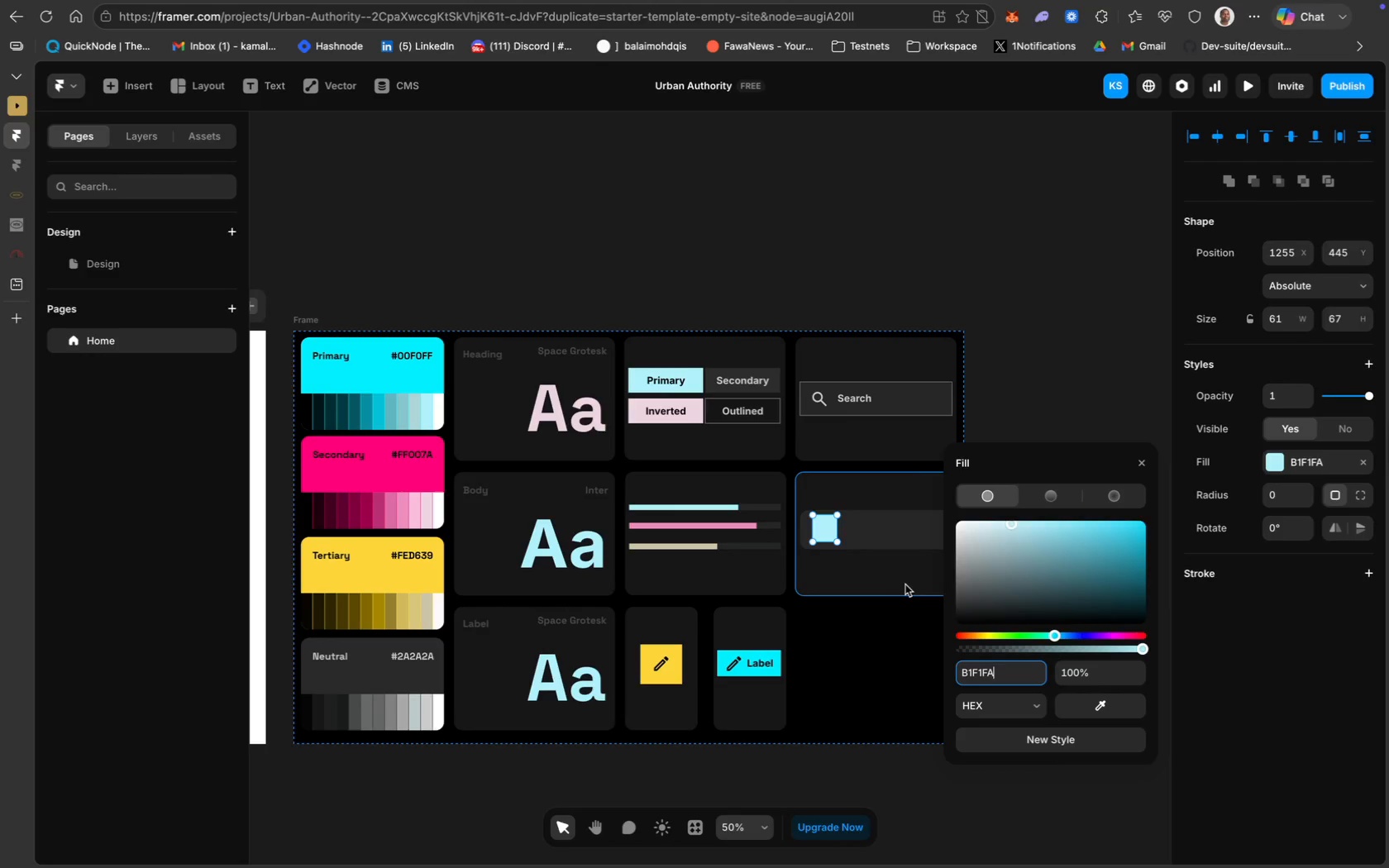 
wait(6.32)
 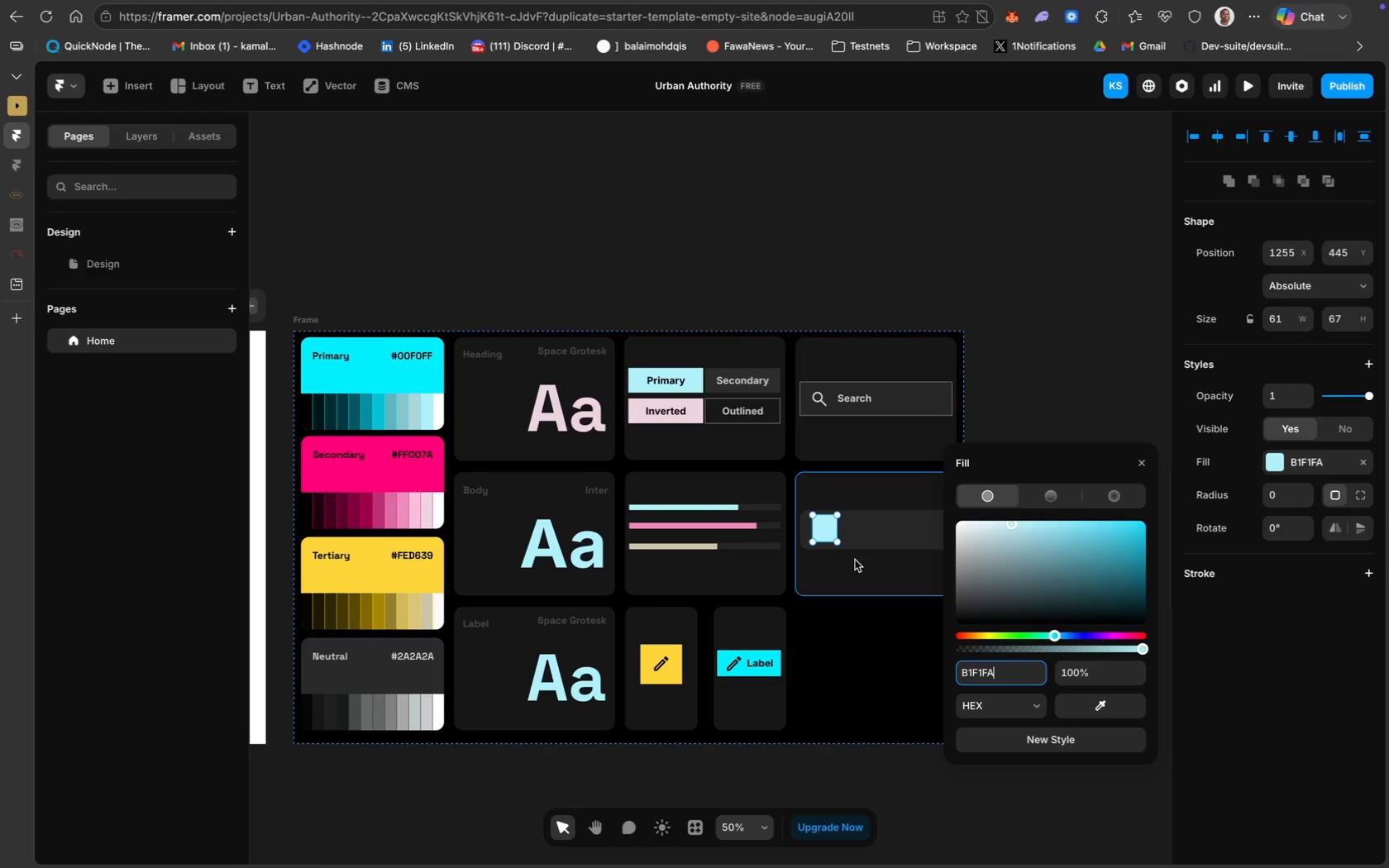 
left_click([690, 831])
 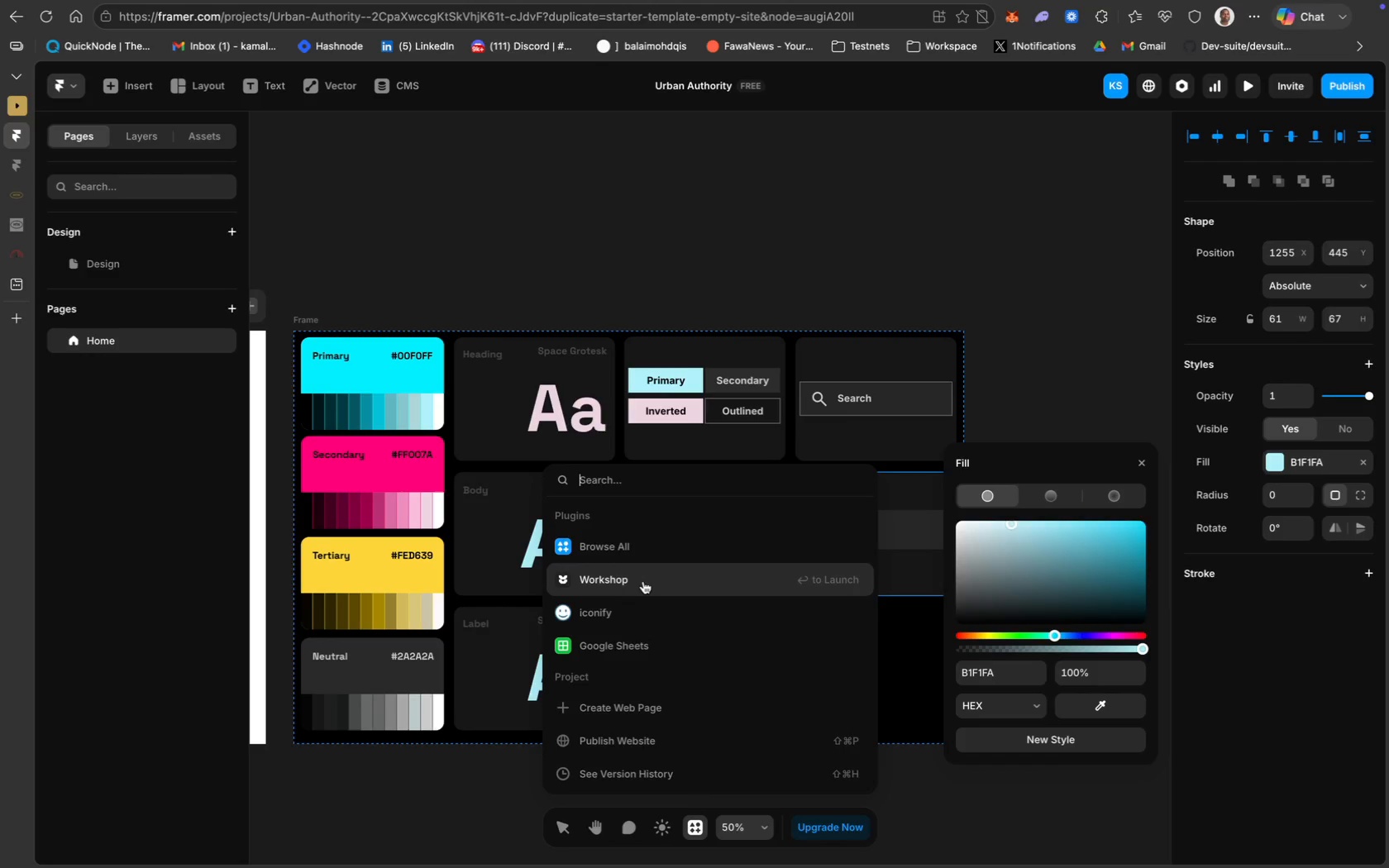 
left_click([669, 615])
 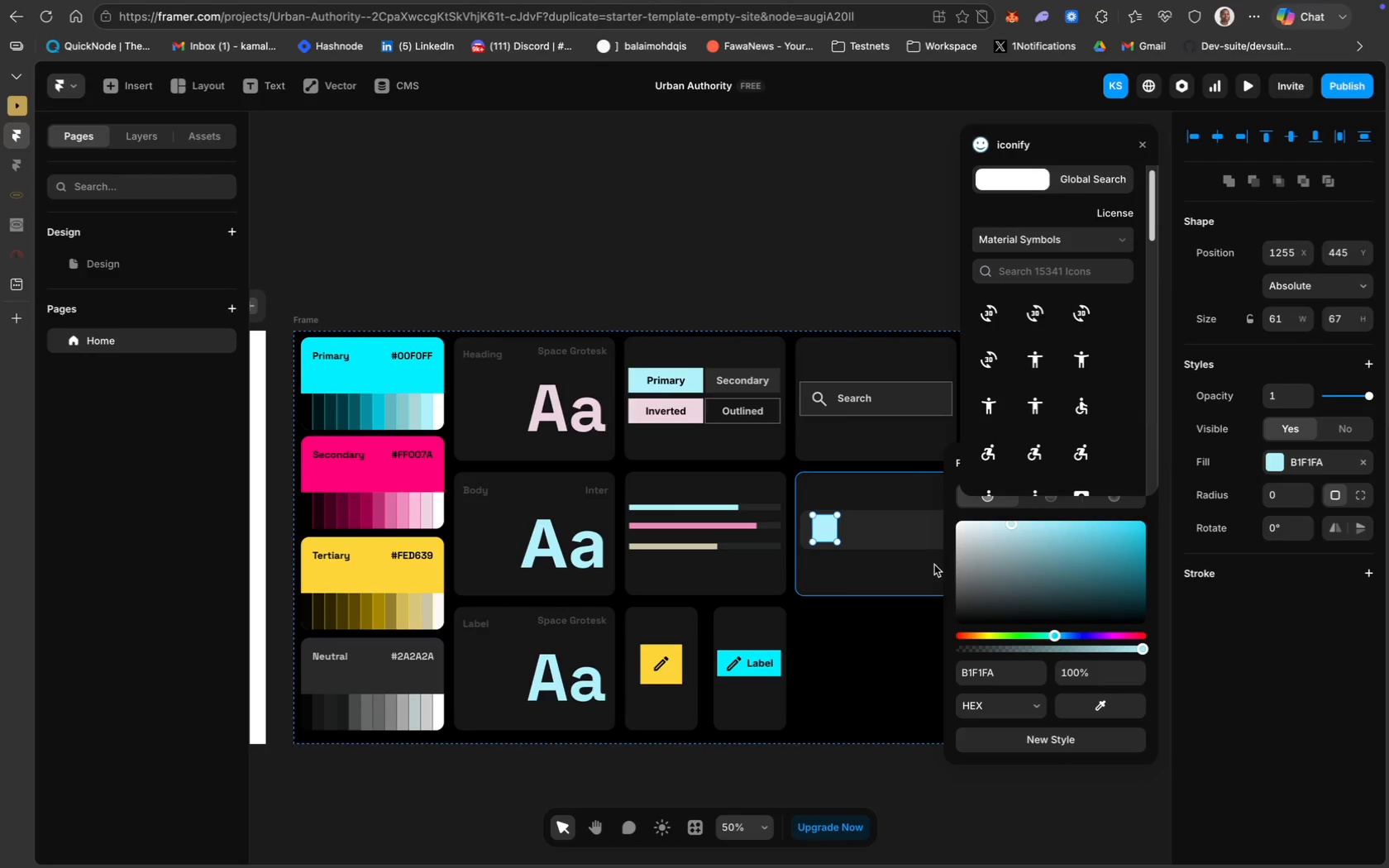 
wait(5.73)
 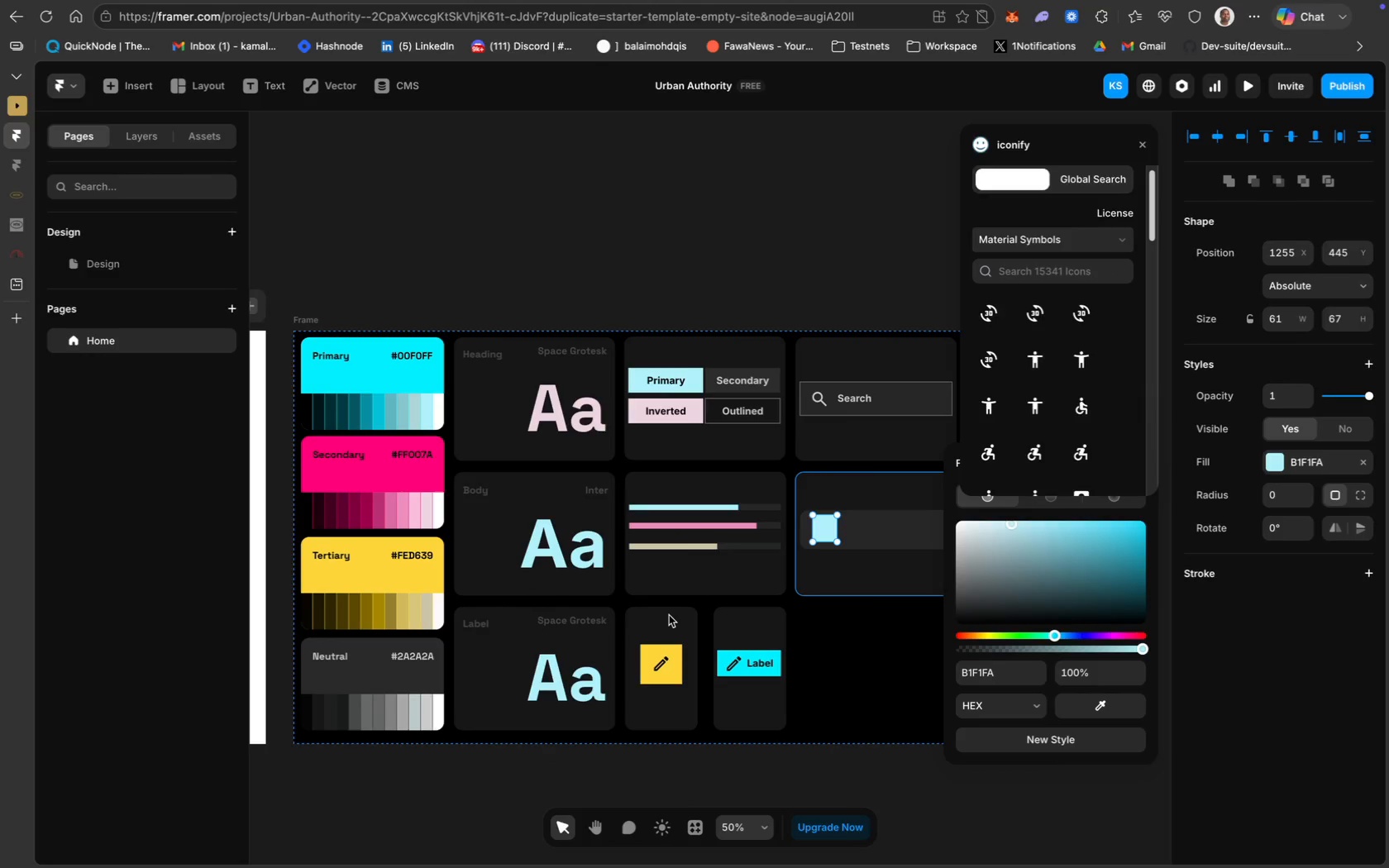 
left_click([1101, 179])
 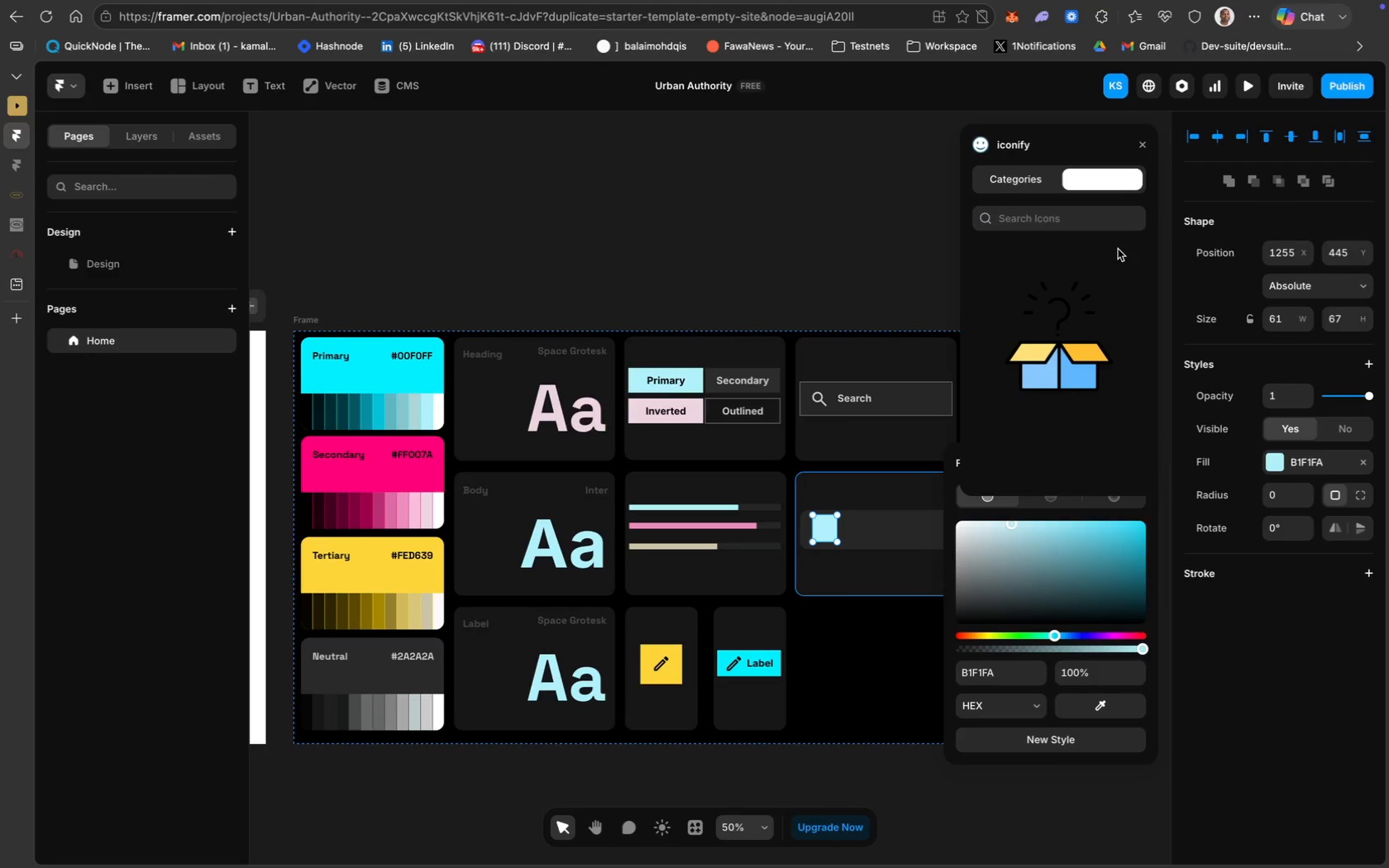 
wait(10.17)
 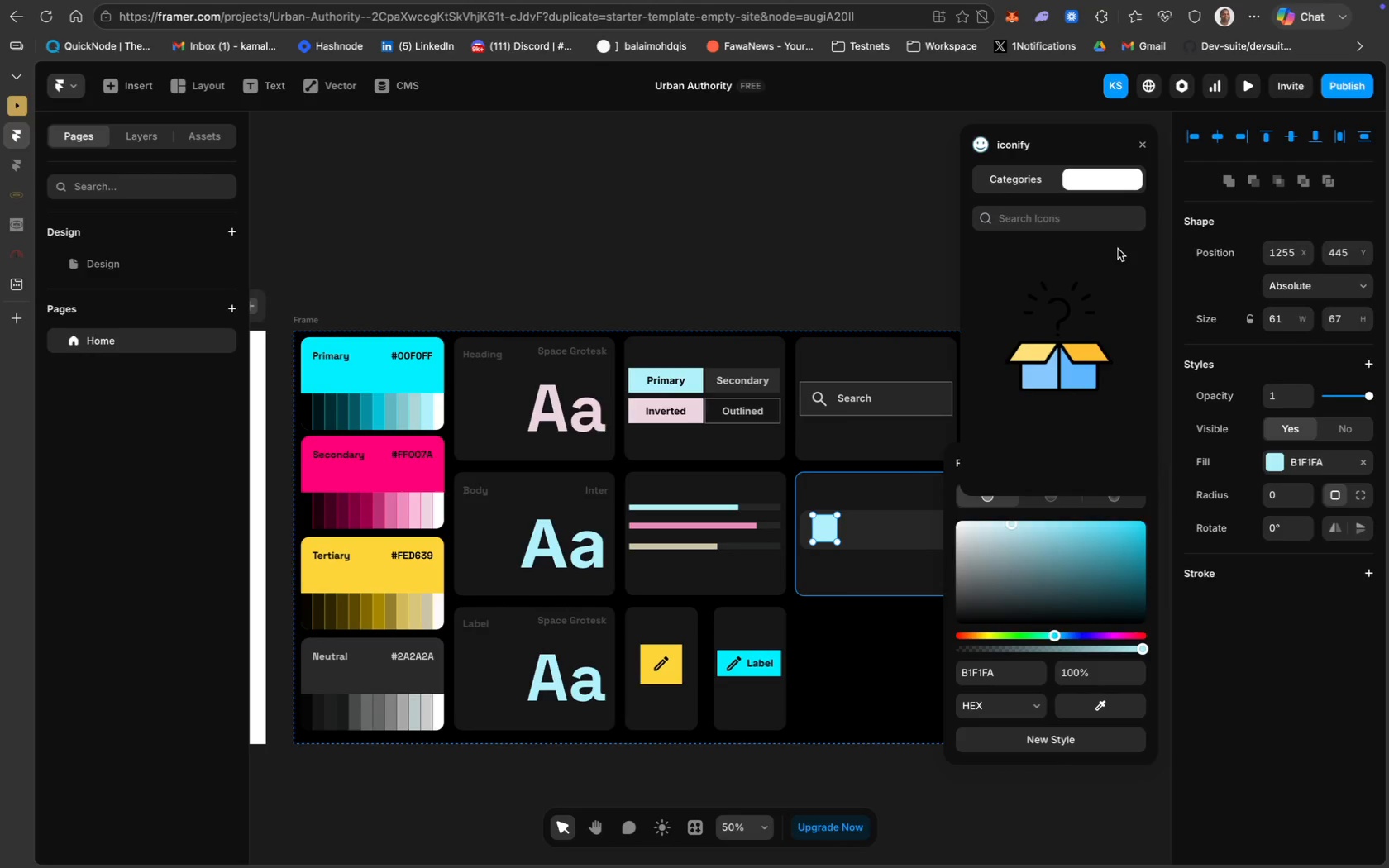 
type(home)
 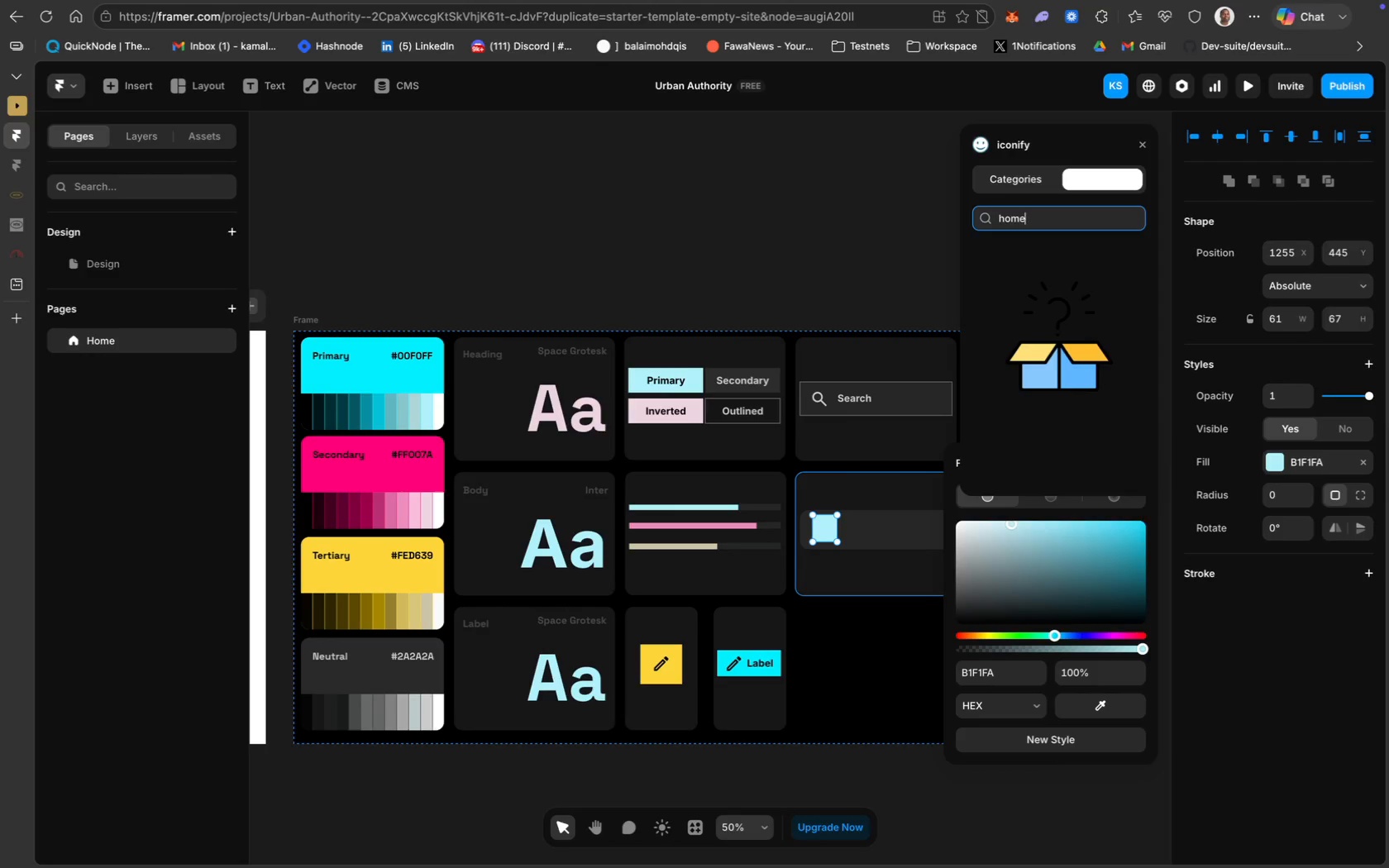 
key(Enter)
 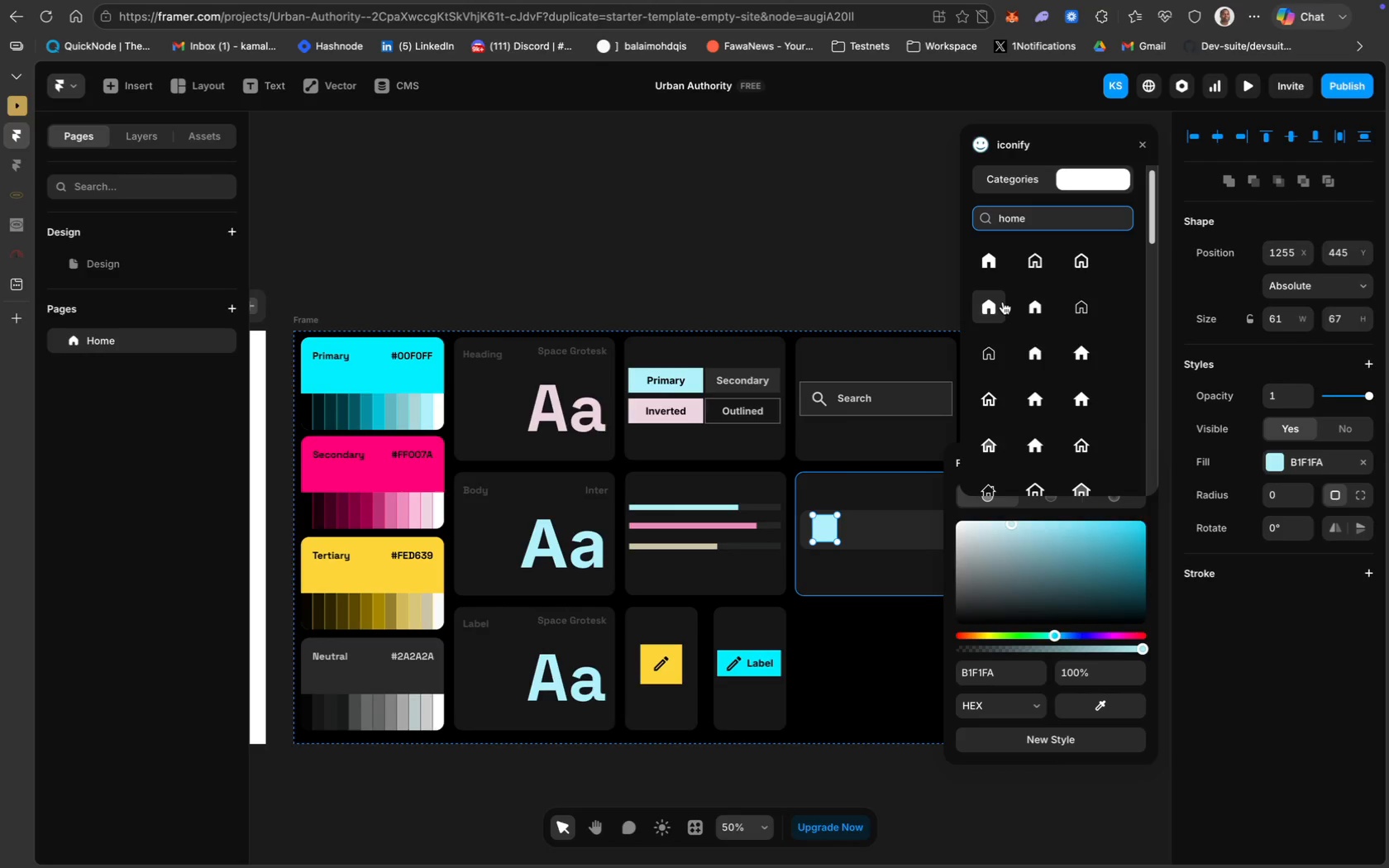 
wait(13.17)
 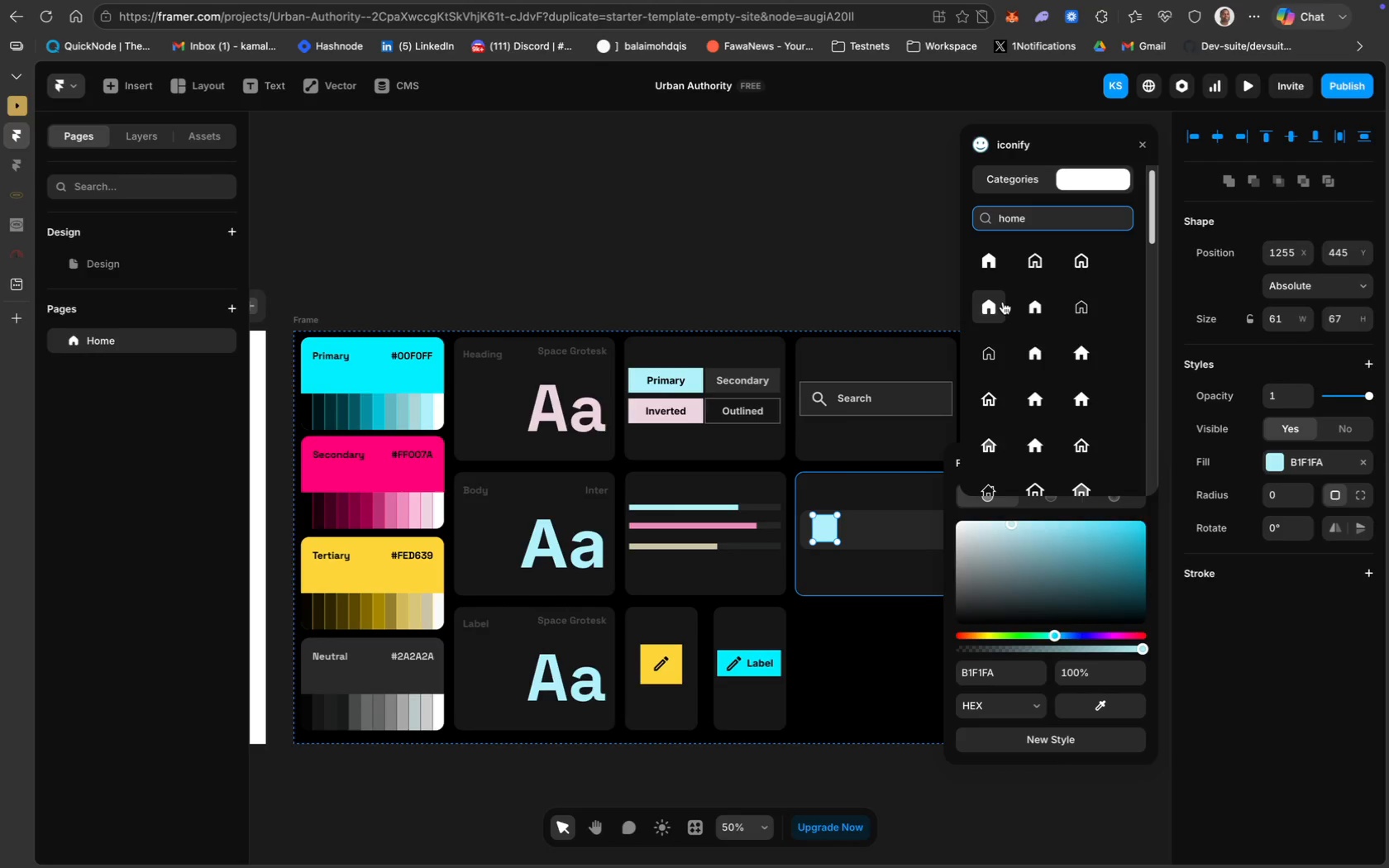 
left_click([1102, 473])
 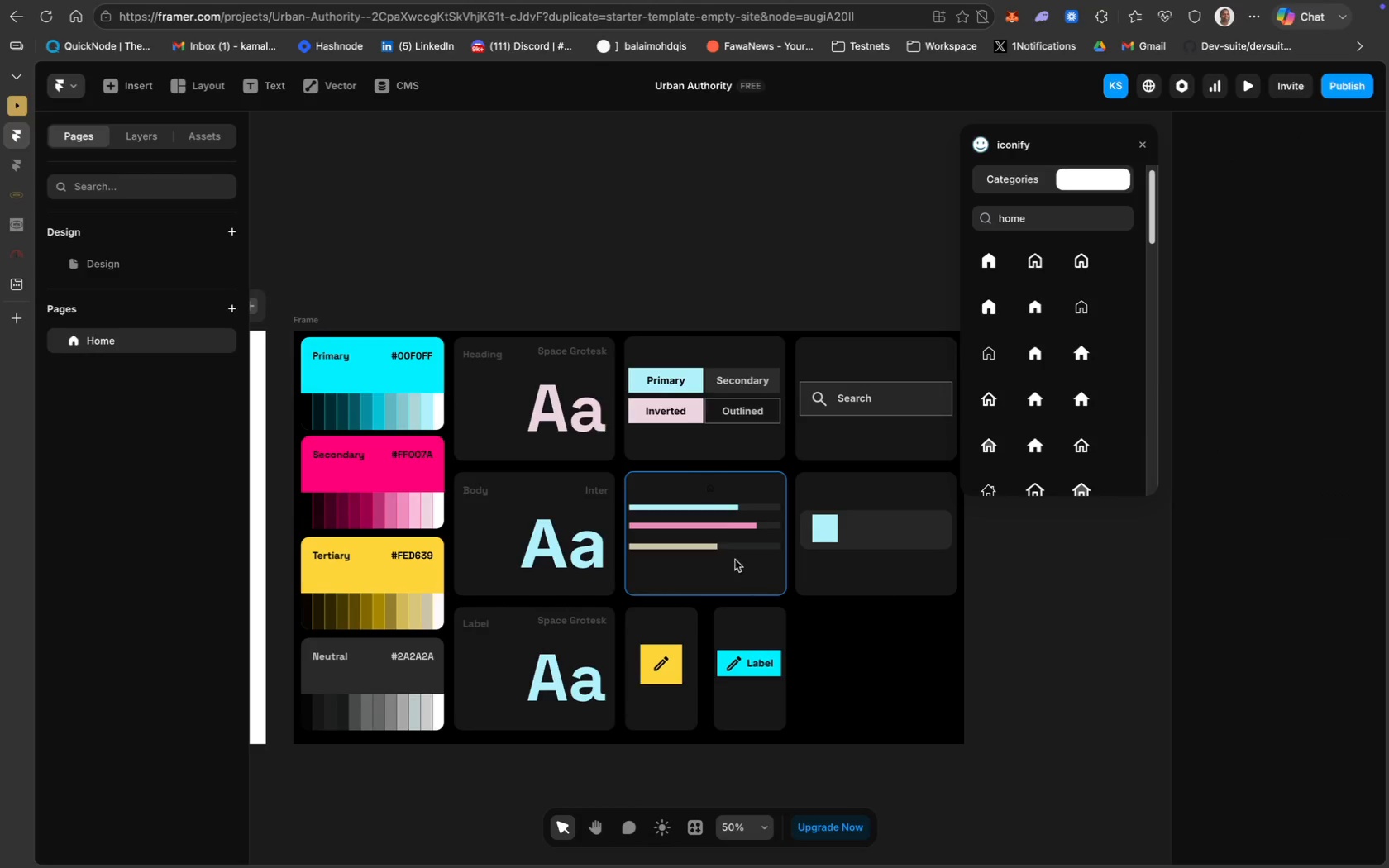 
left_click_drag(start_coordinate=[709, 486], to_coordinate=[820, 525])
 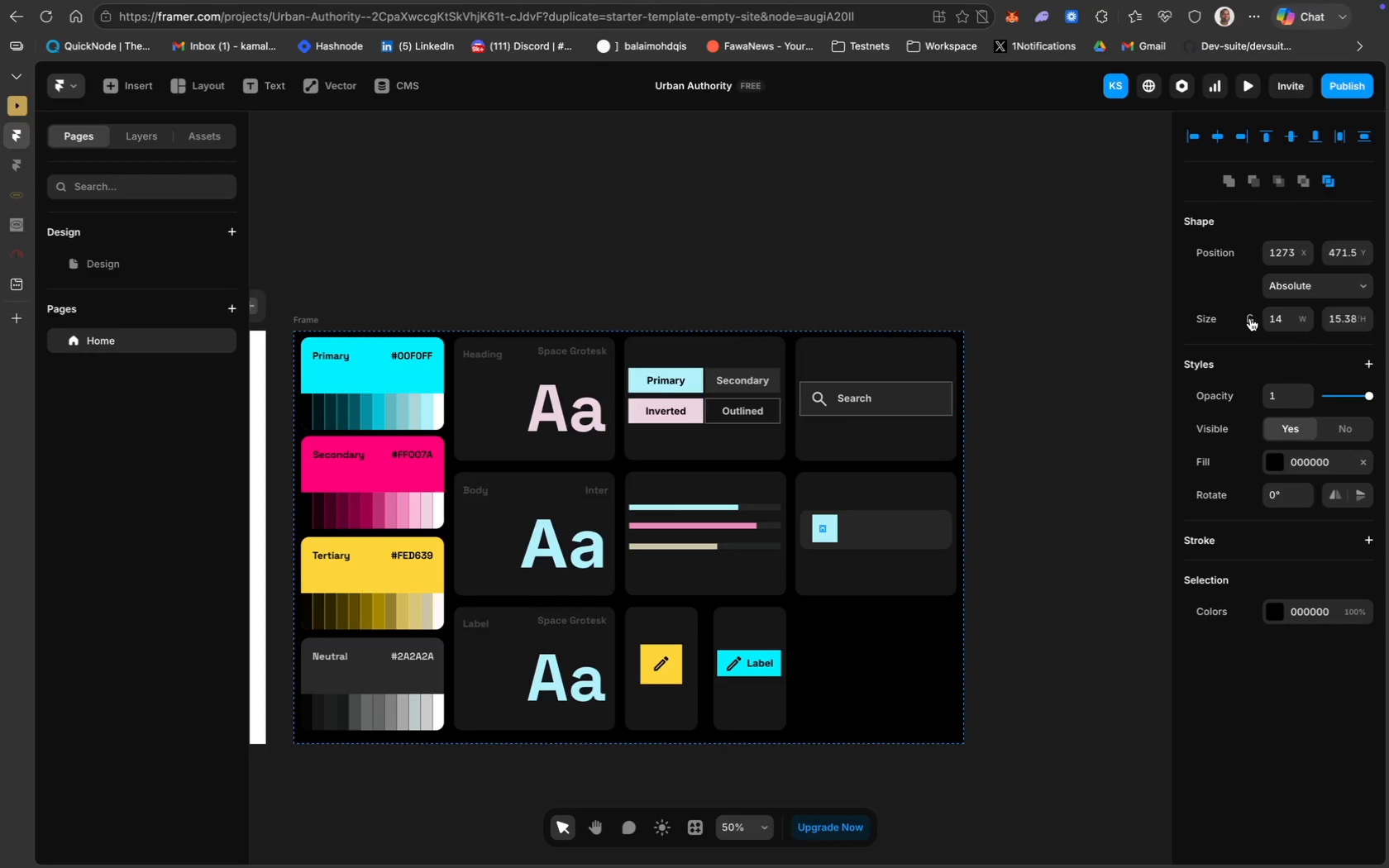 
left_click([1341, 327])
 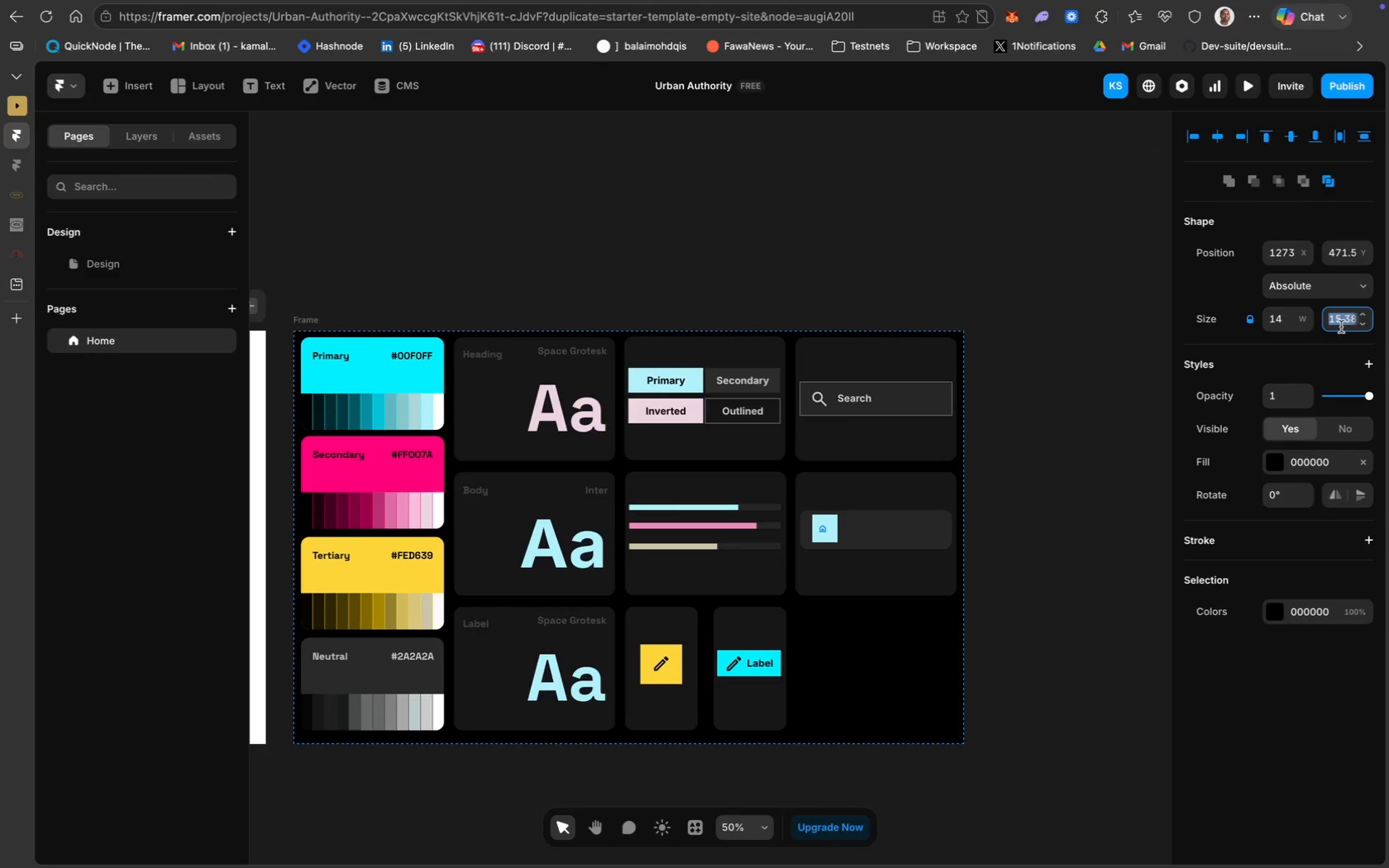 
type(35)
 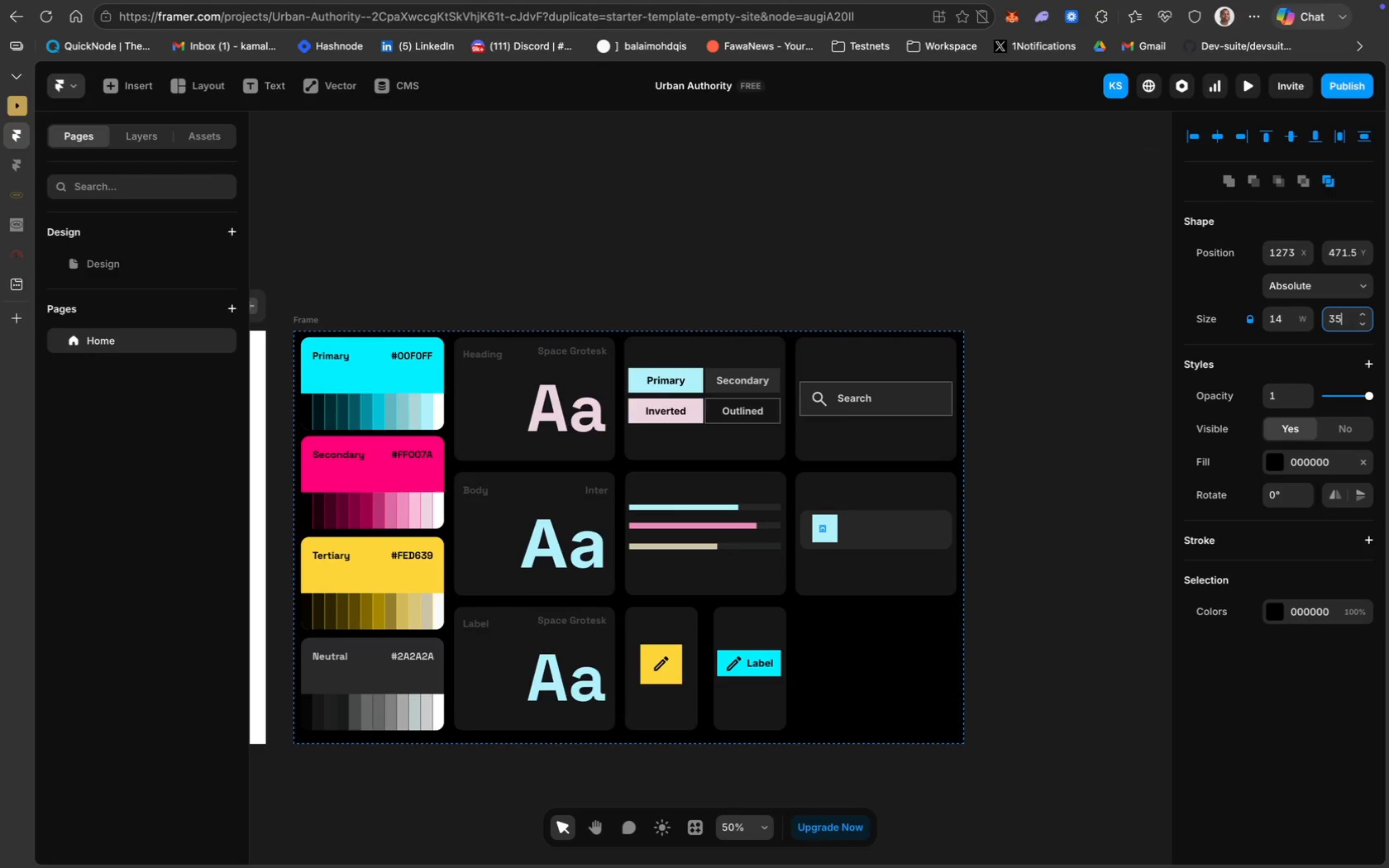 
key(Enter)
 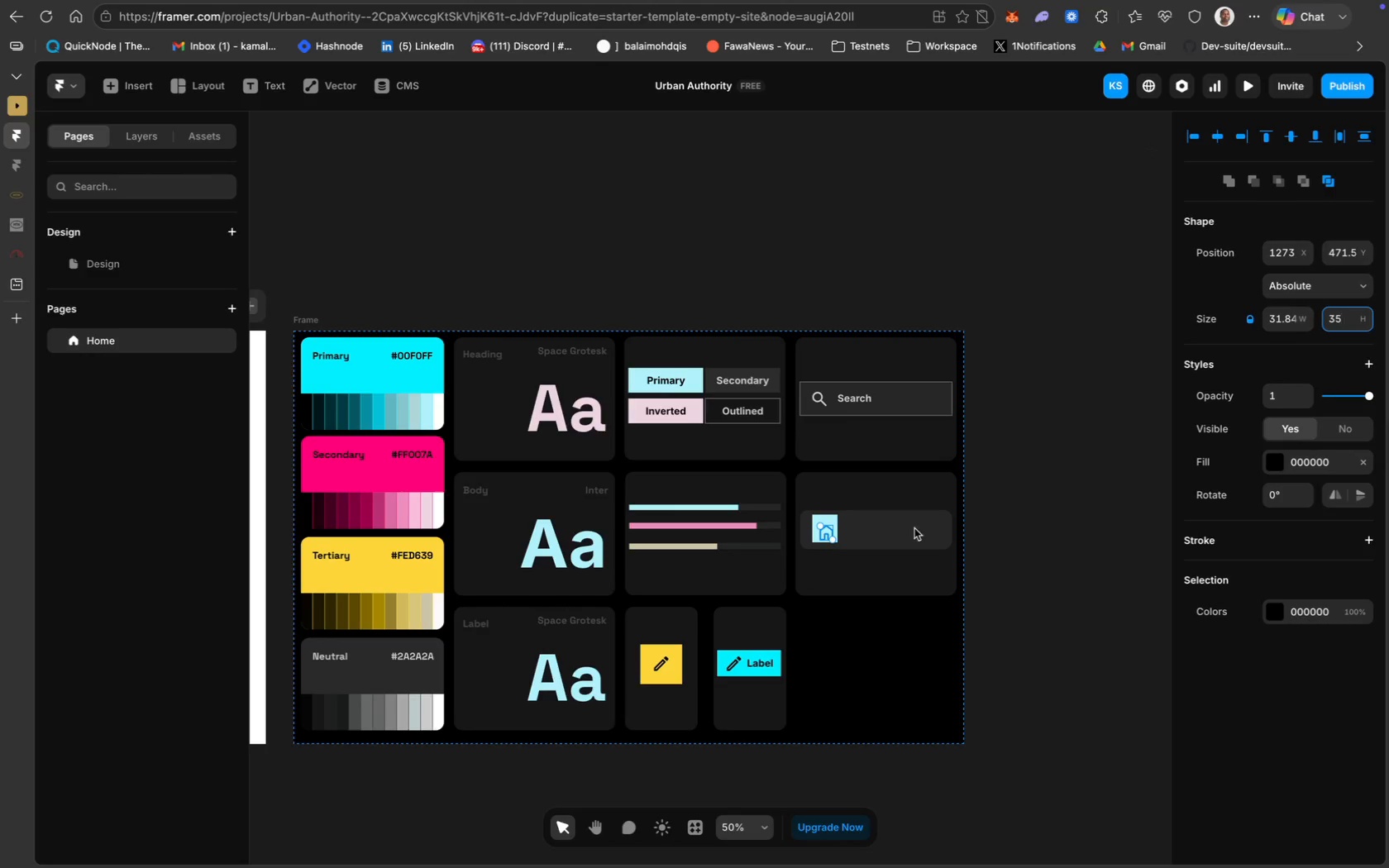 
left_click_drag(start_coordinate=[825, 532], to_coordinate=[823, 527])
 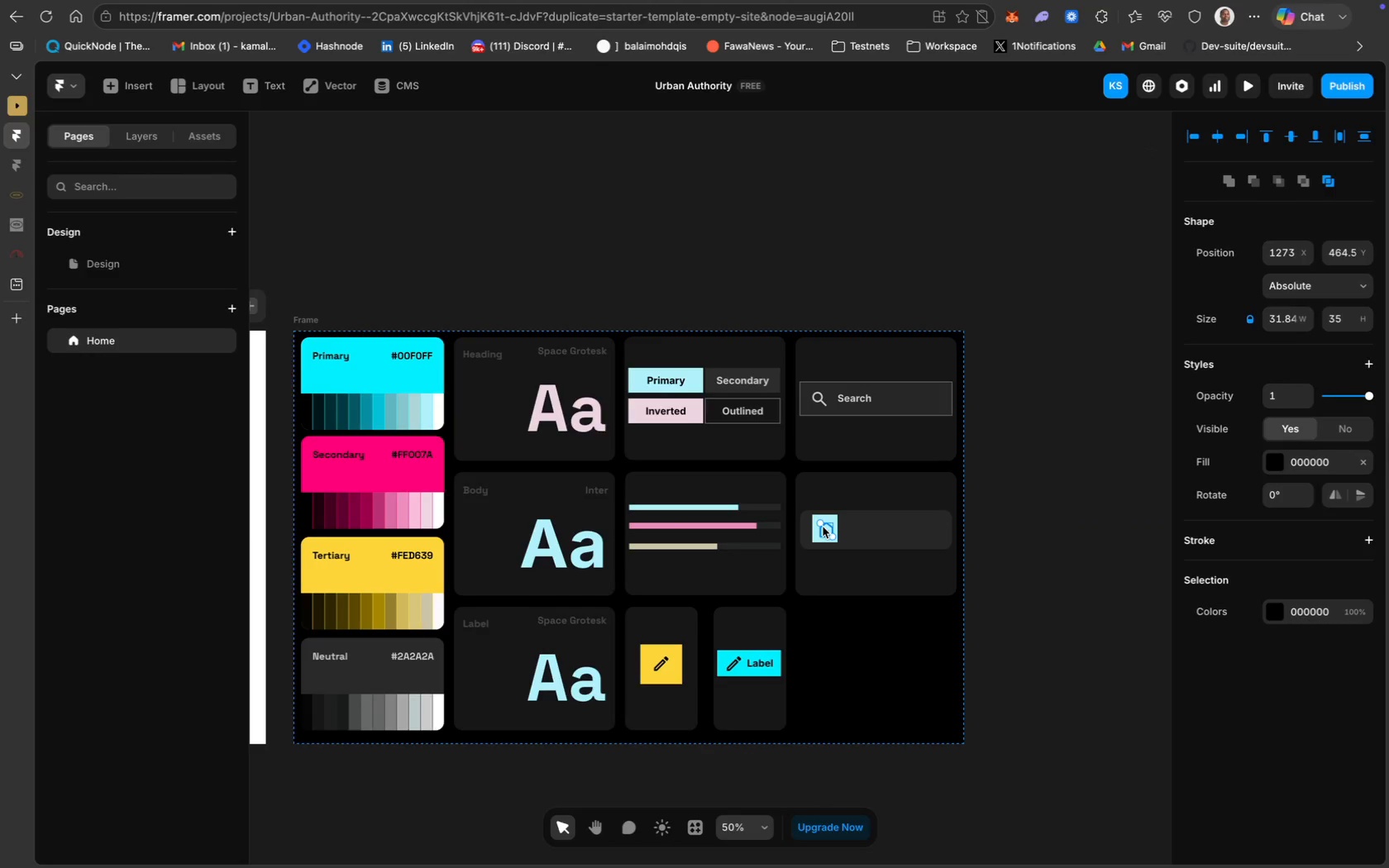 
key(ArrowLeft)
 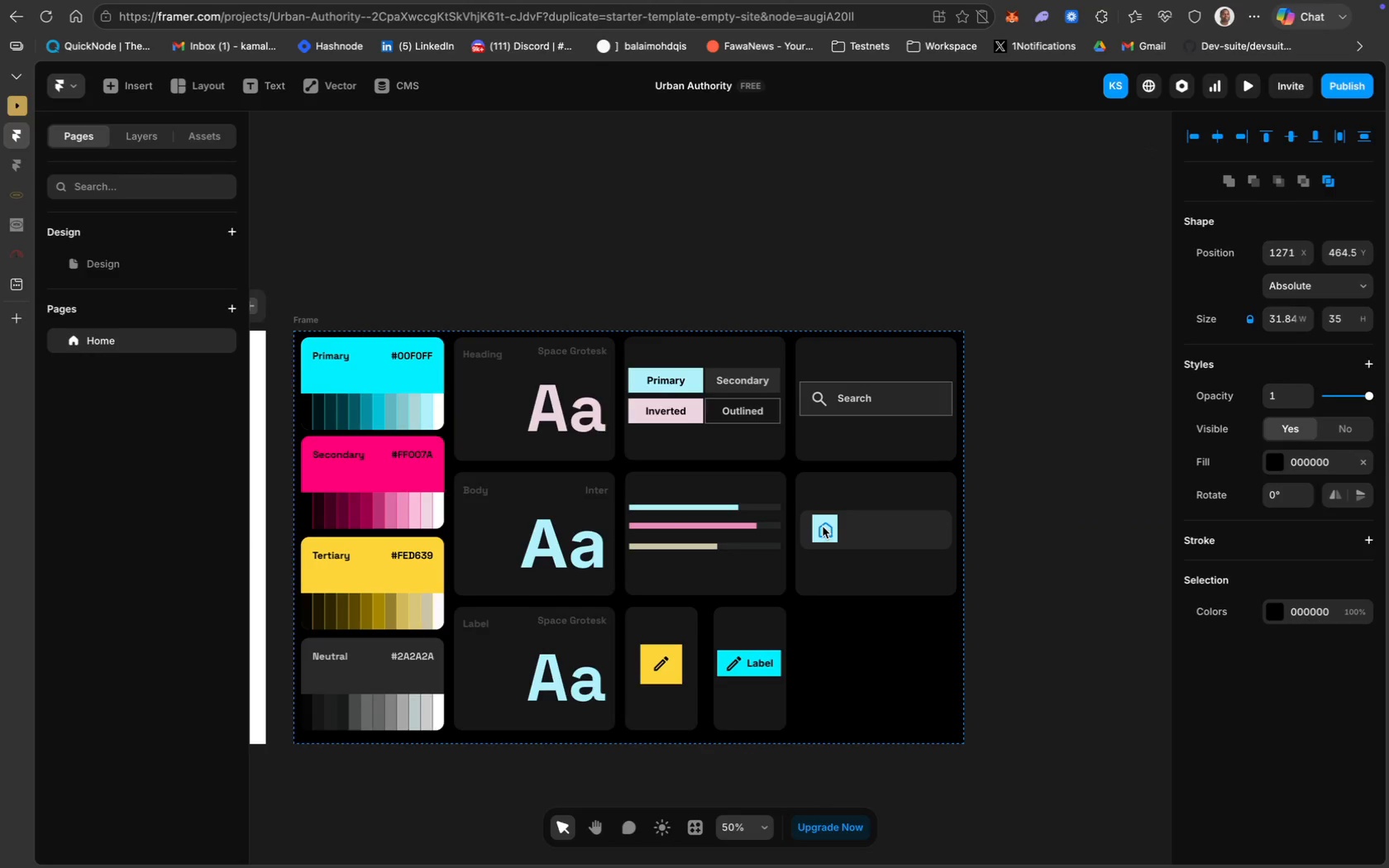 
key(ArrowLeft)
 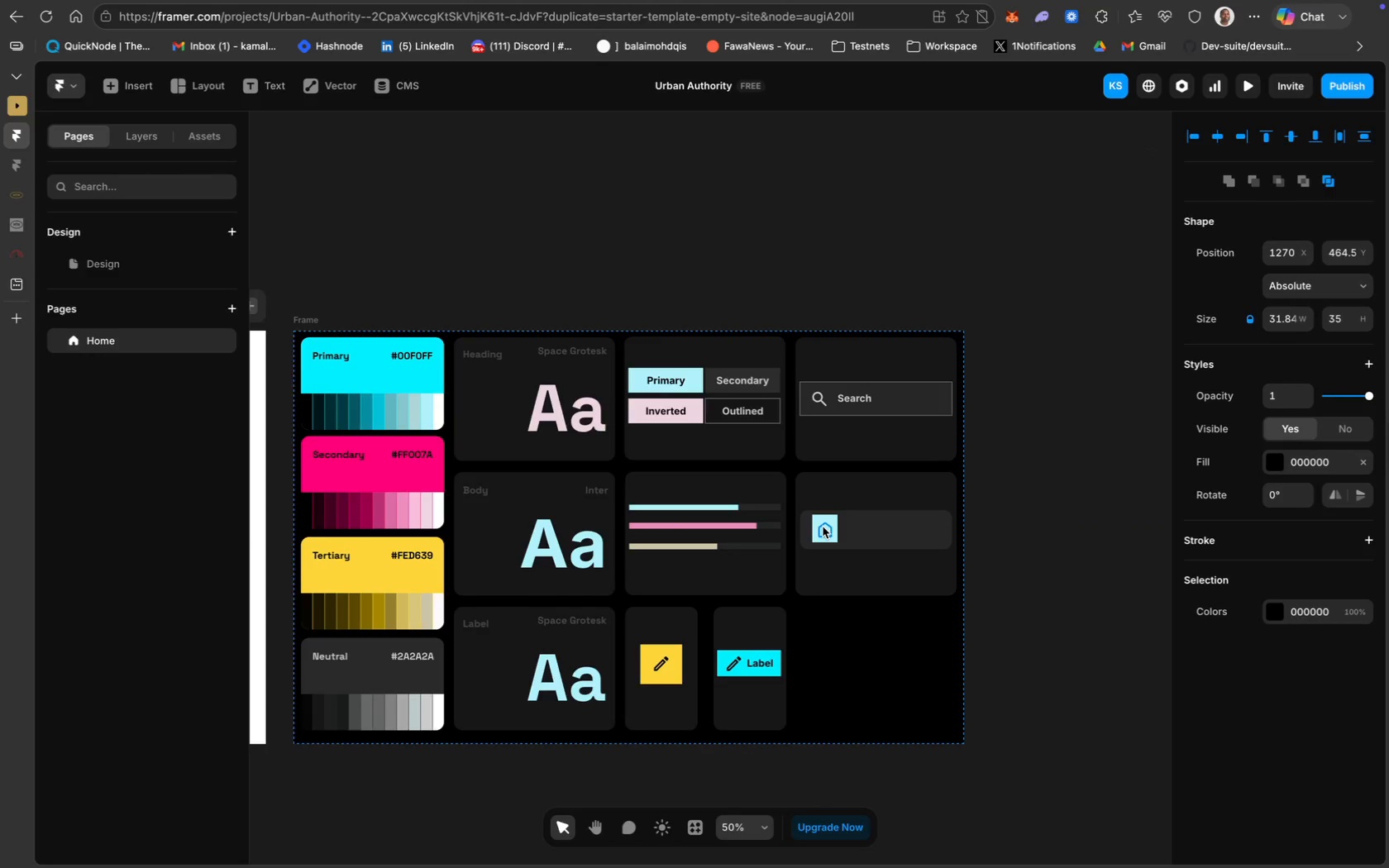 
key(ArrowLeft)
 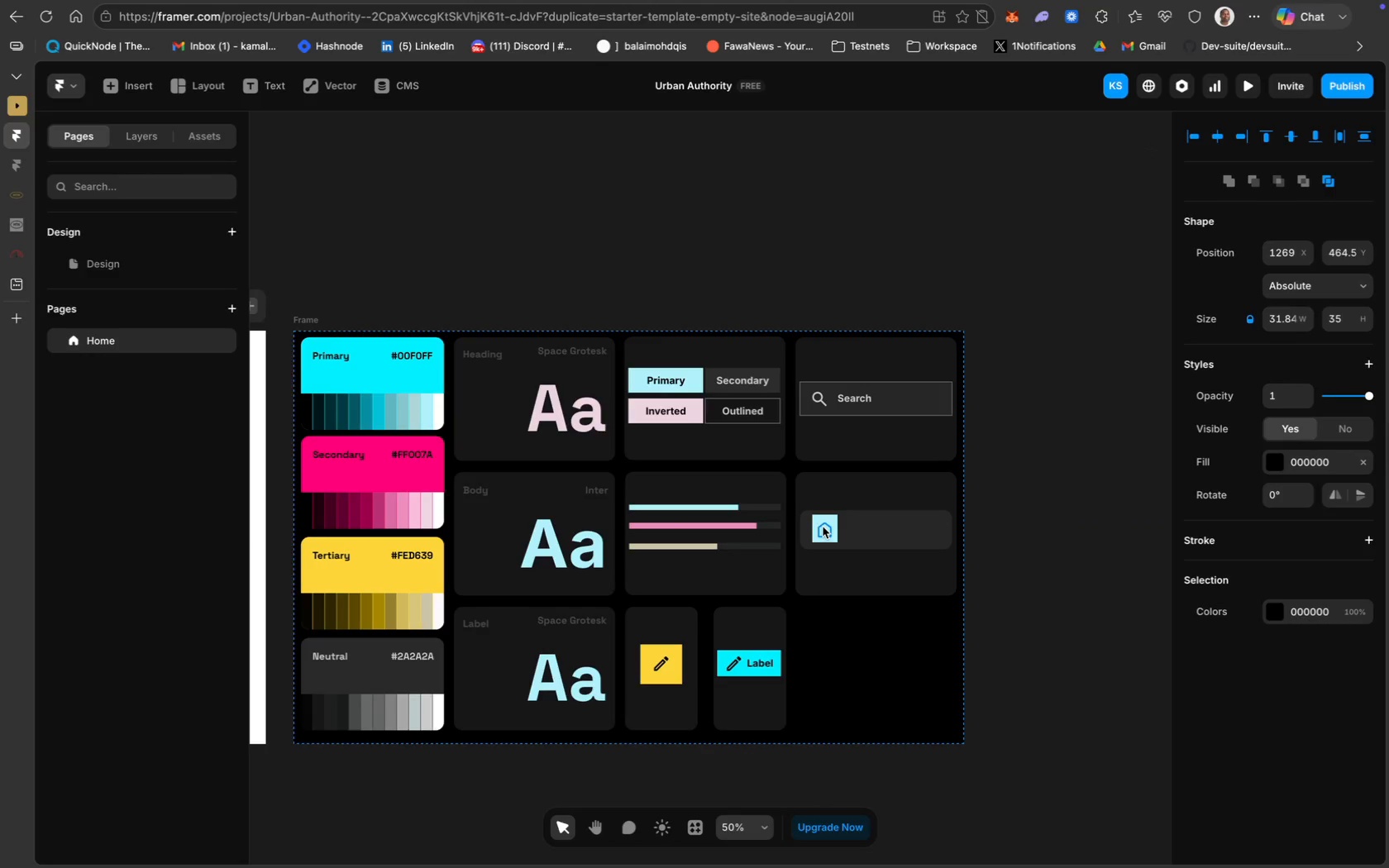 
key(ArrowLeft)
 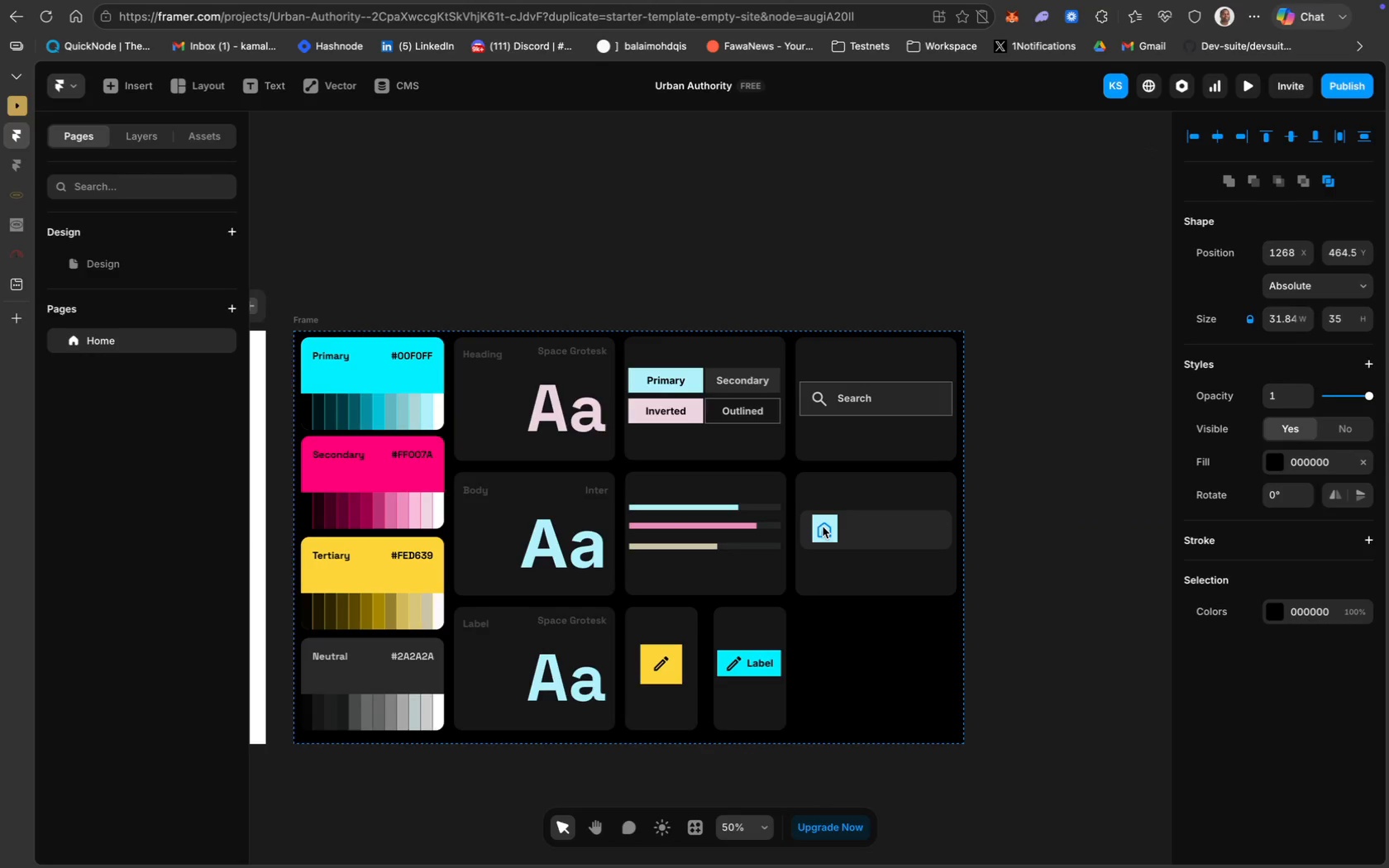 
key(ArrowLeft)
 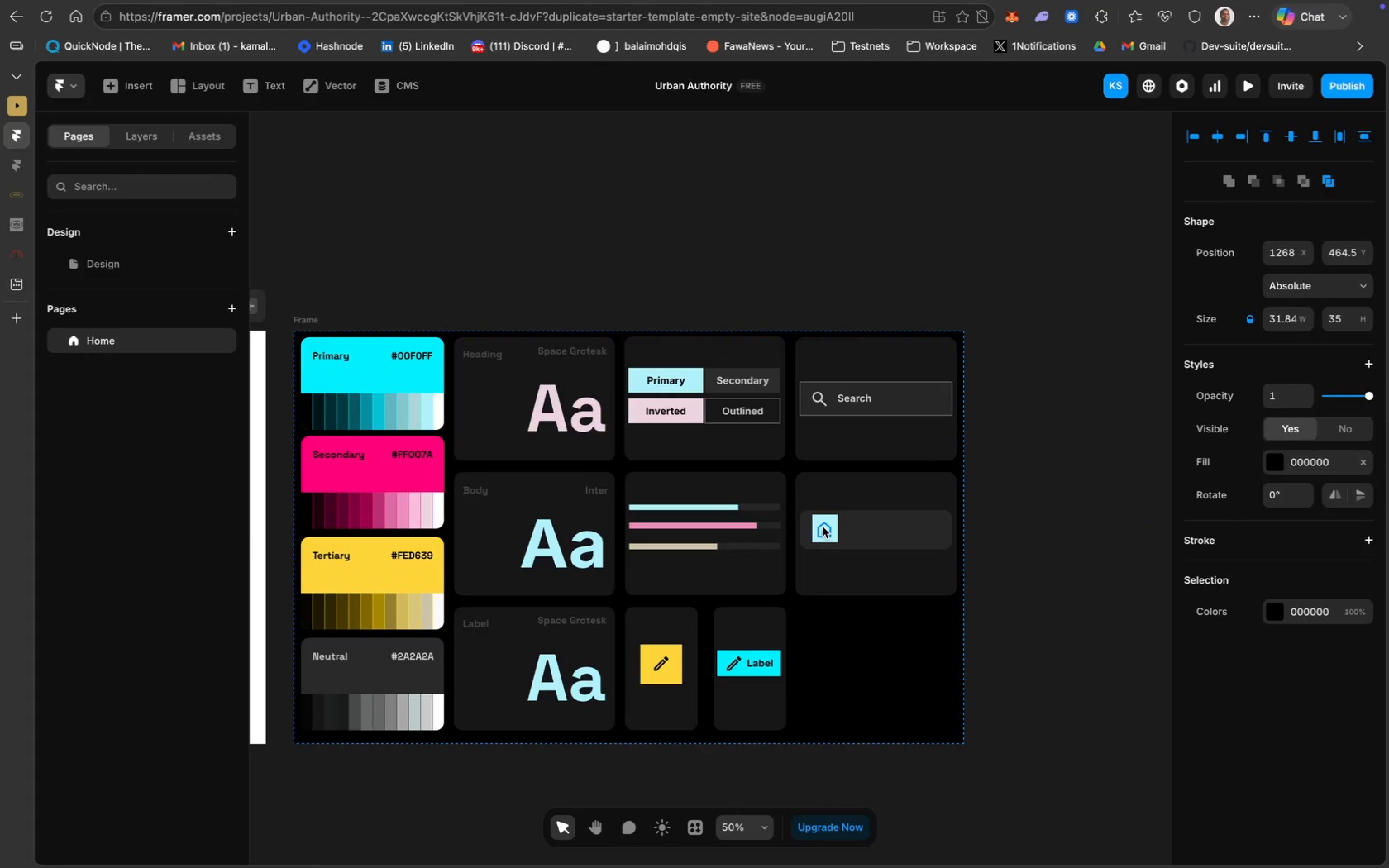 
key(ArrowRight)
 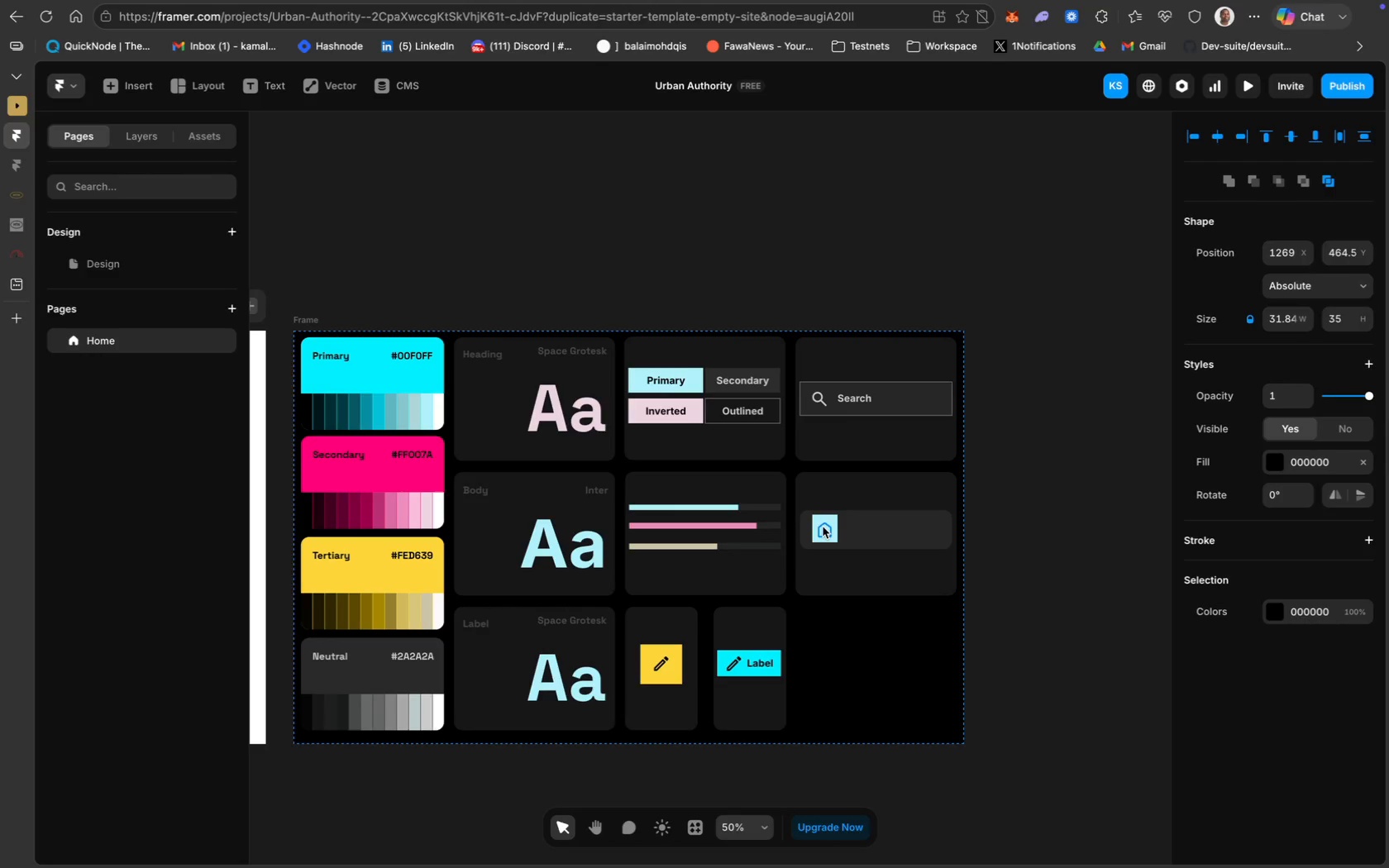 
key(ArrowUp)
 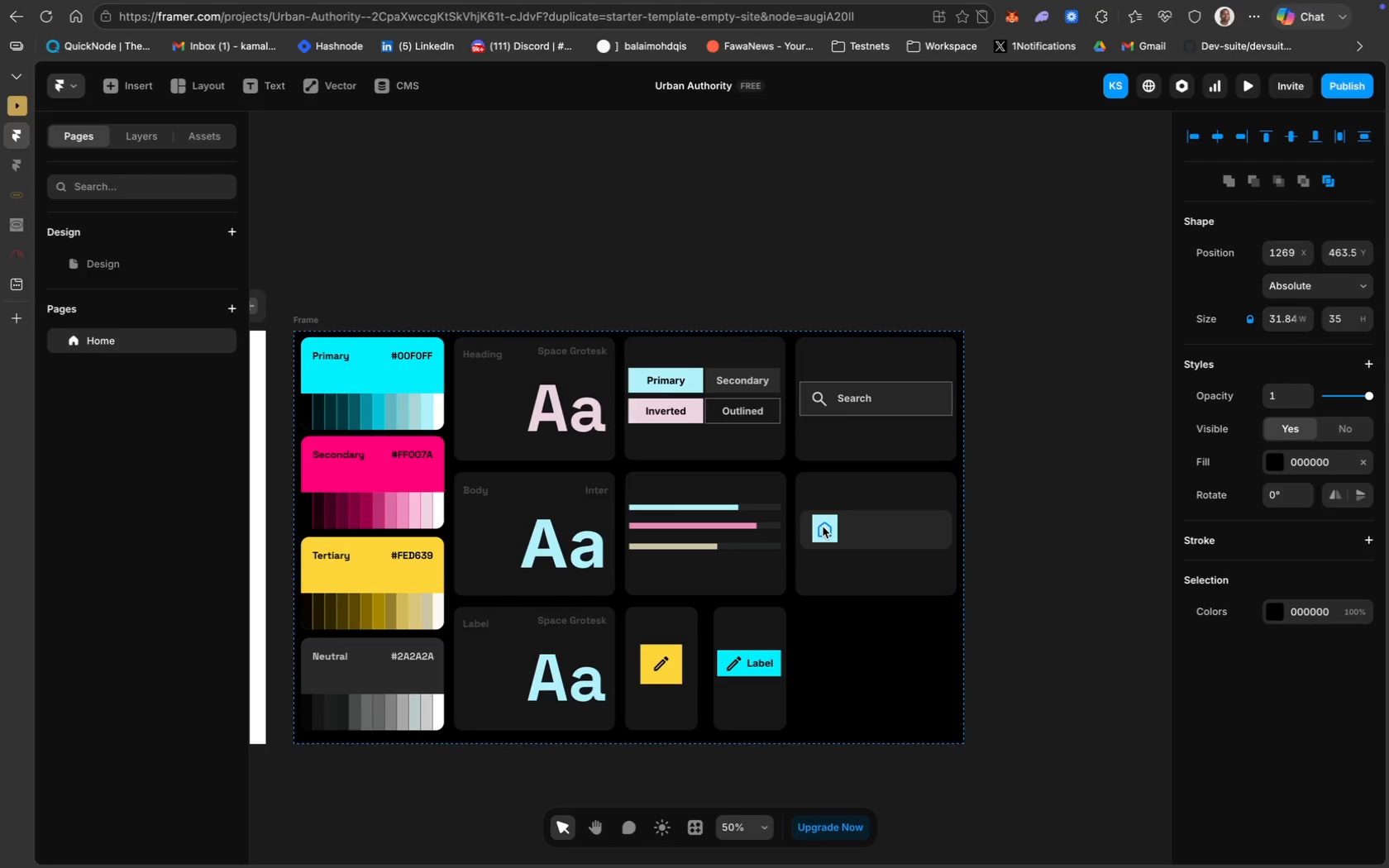 
key(ArrowRight)
 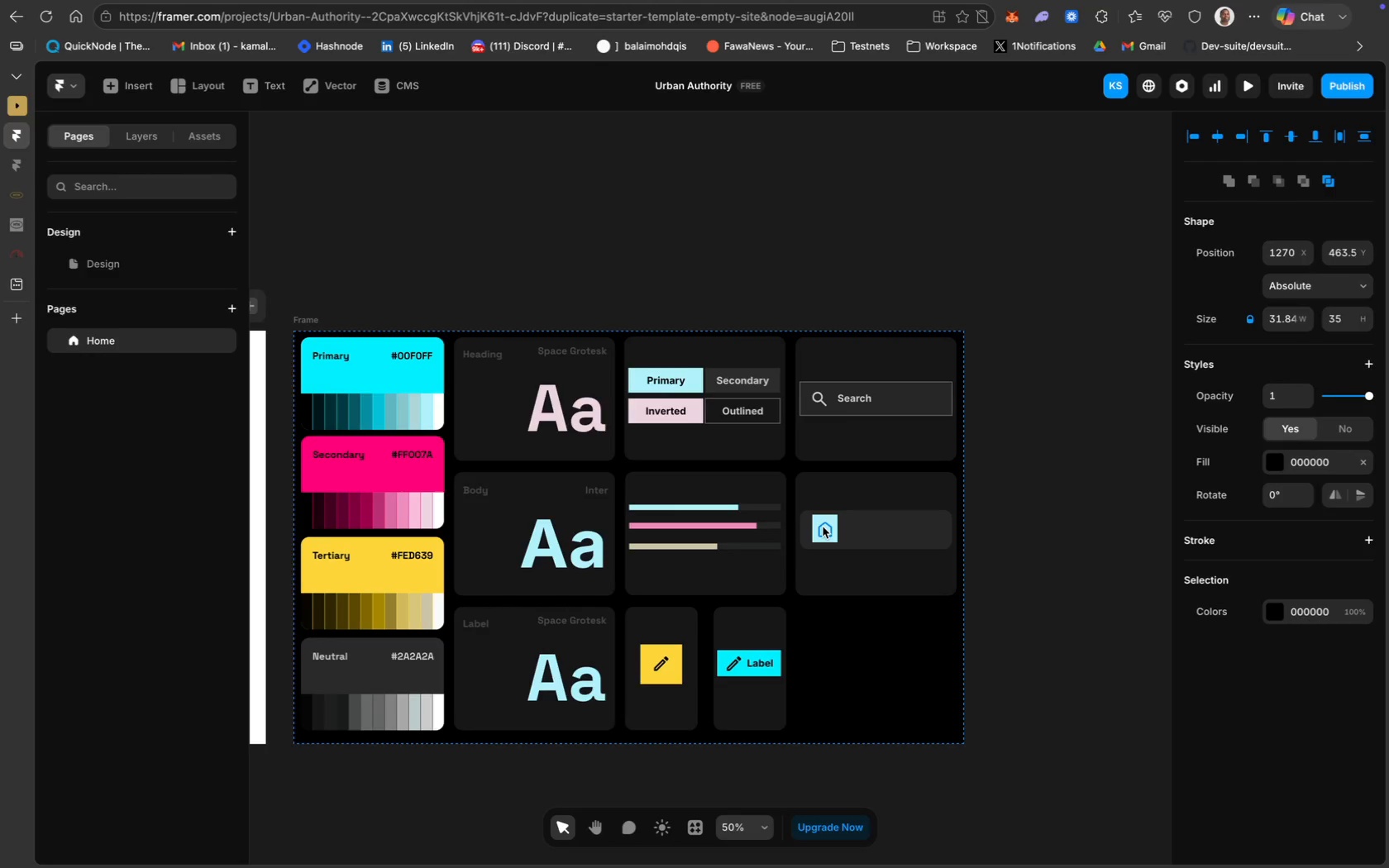 
key(ArrowRight)
 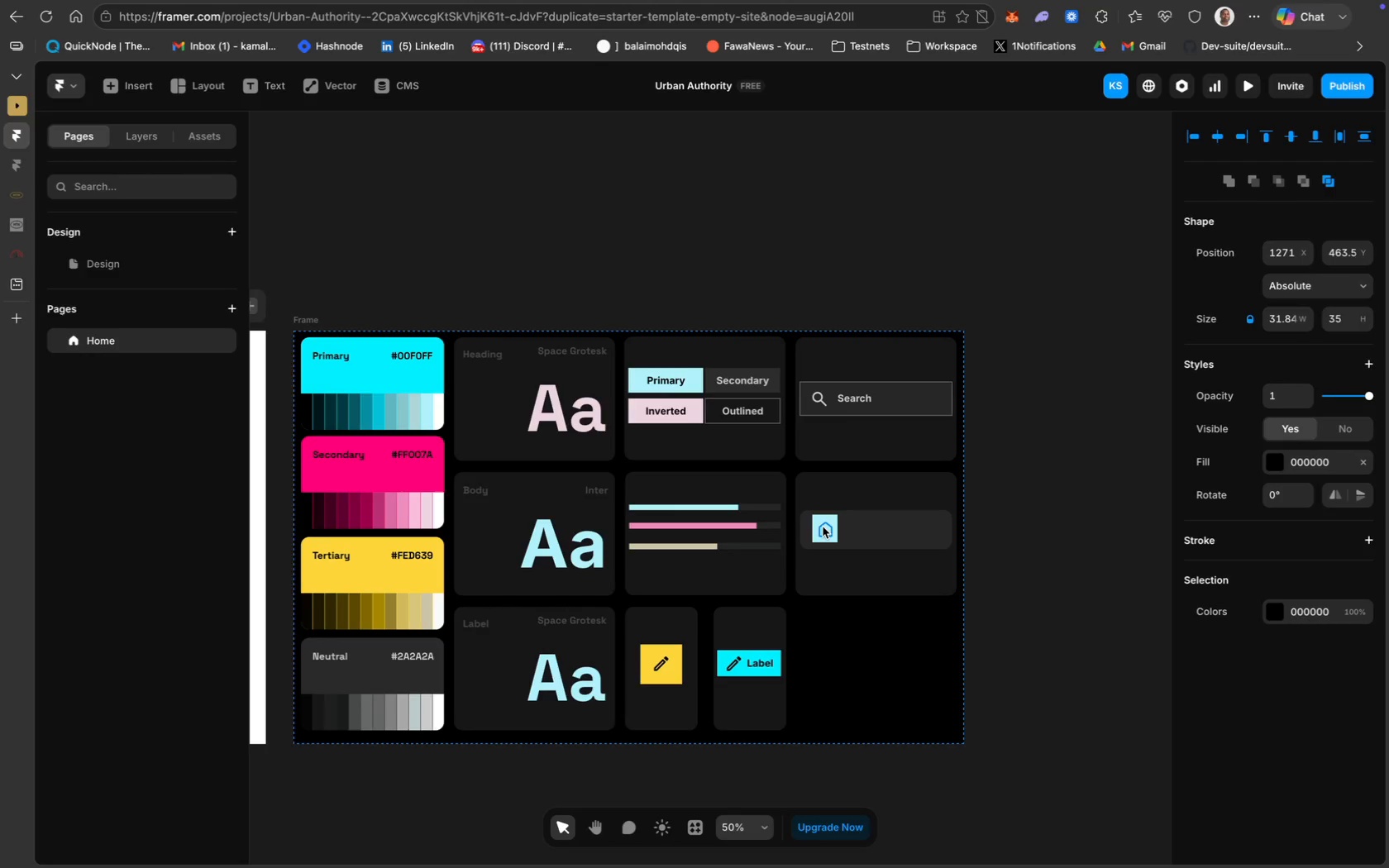 
key(ArrowLeft)
 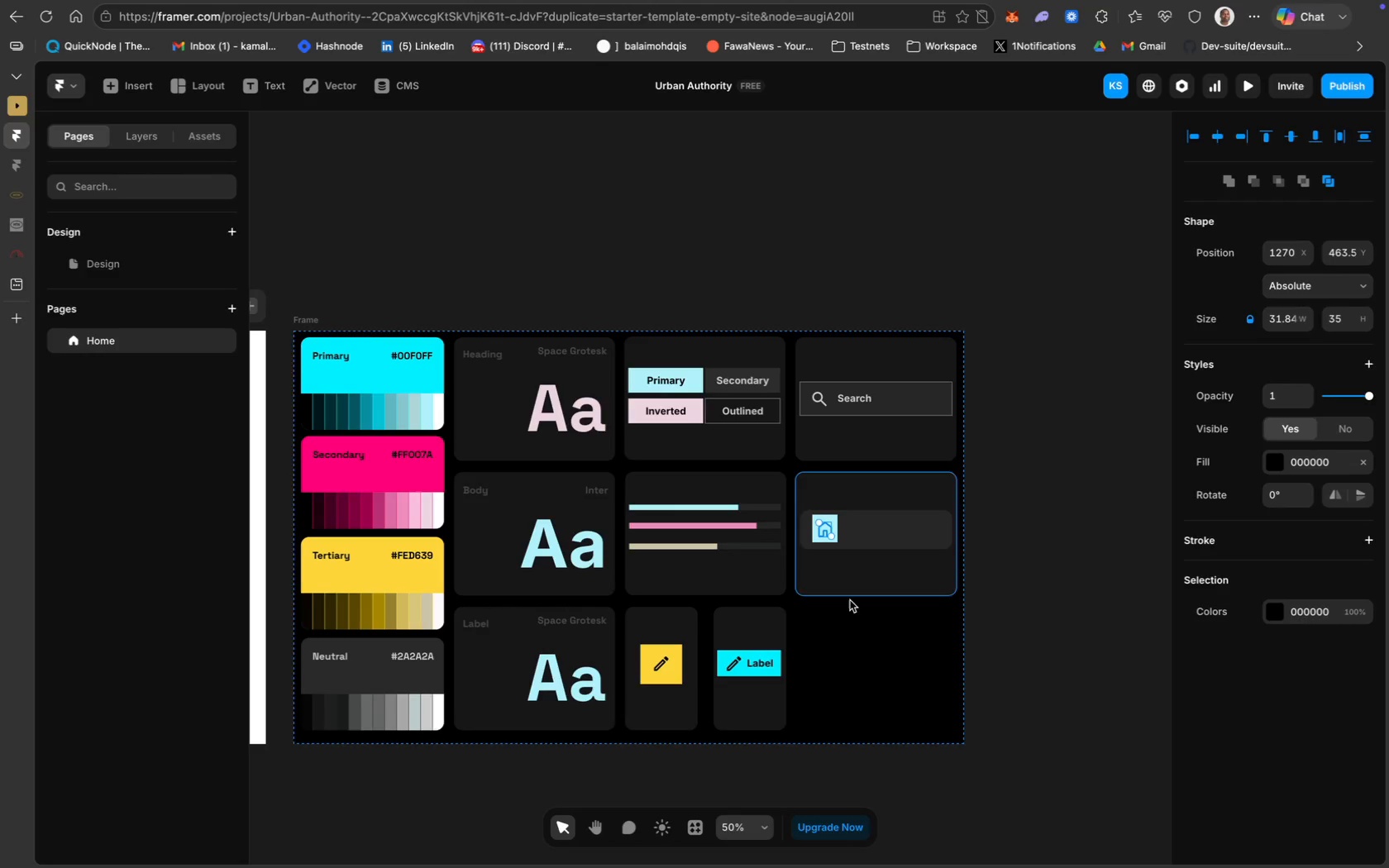 
left_click([858, 618])
 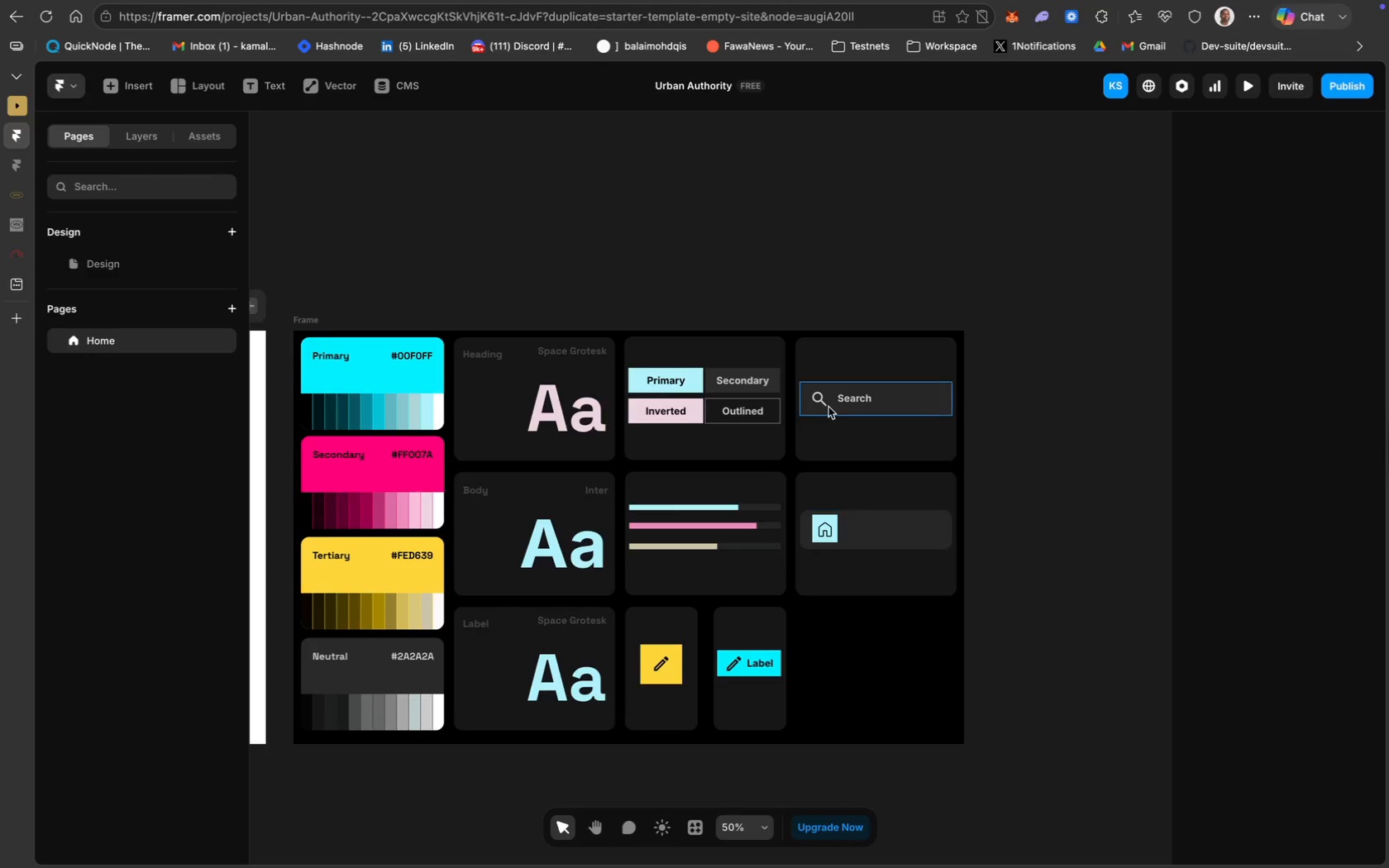 
left_click([819, 402])
 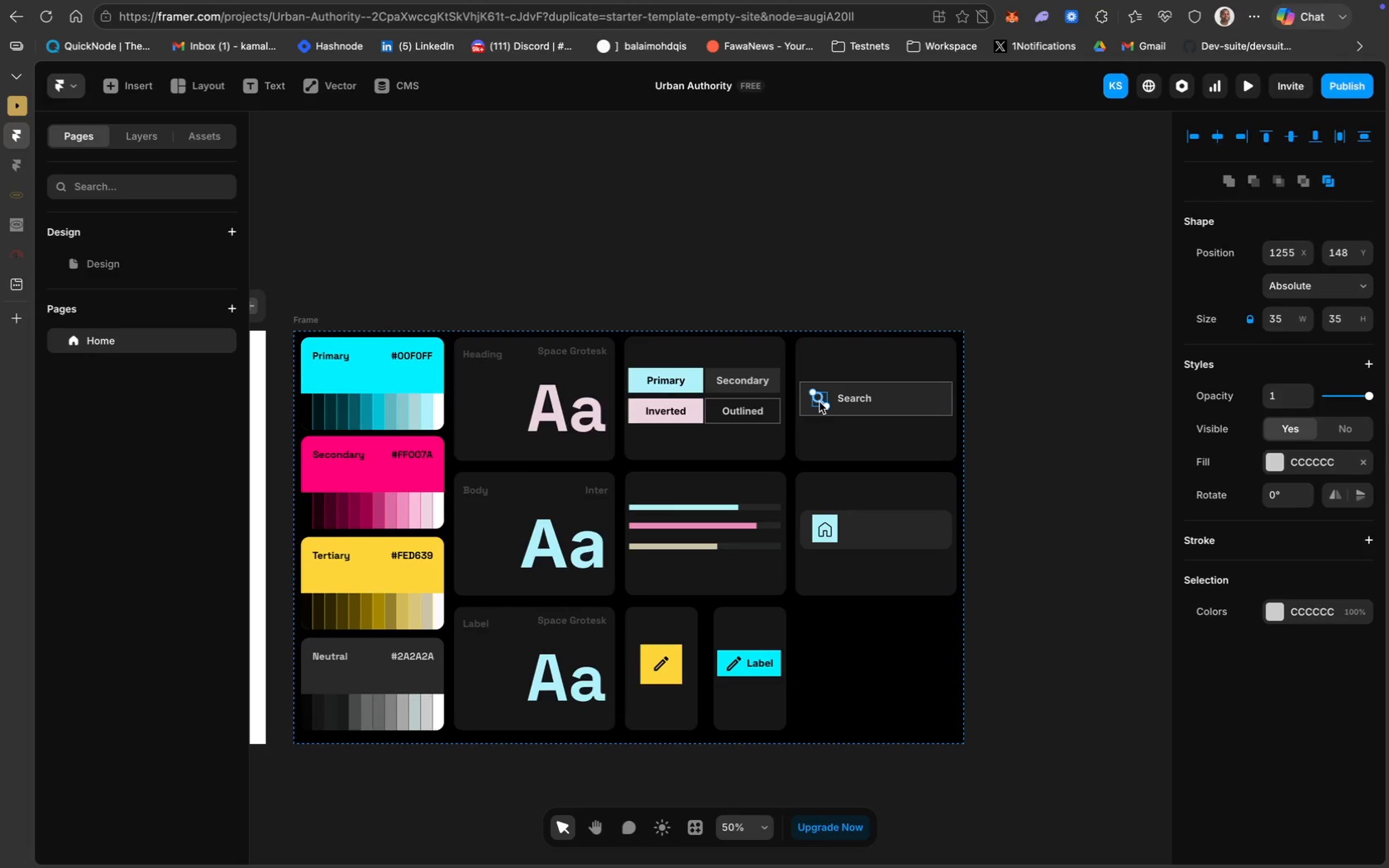 
key(Meta+CommandLeft)
 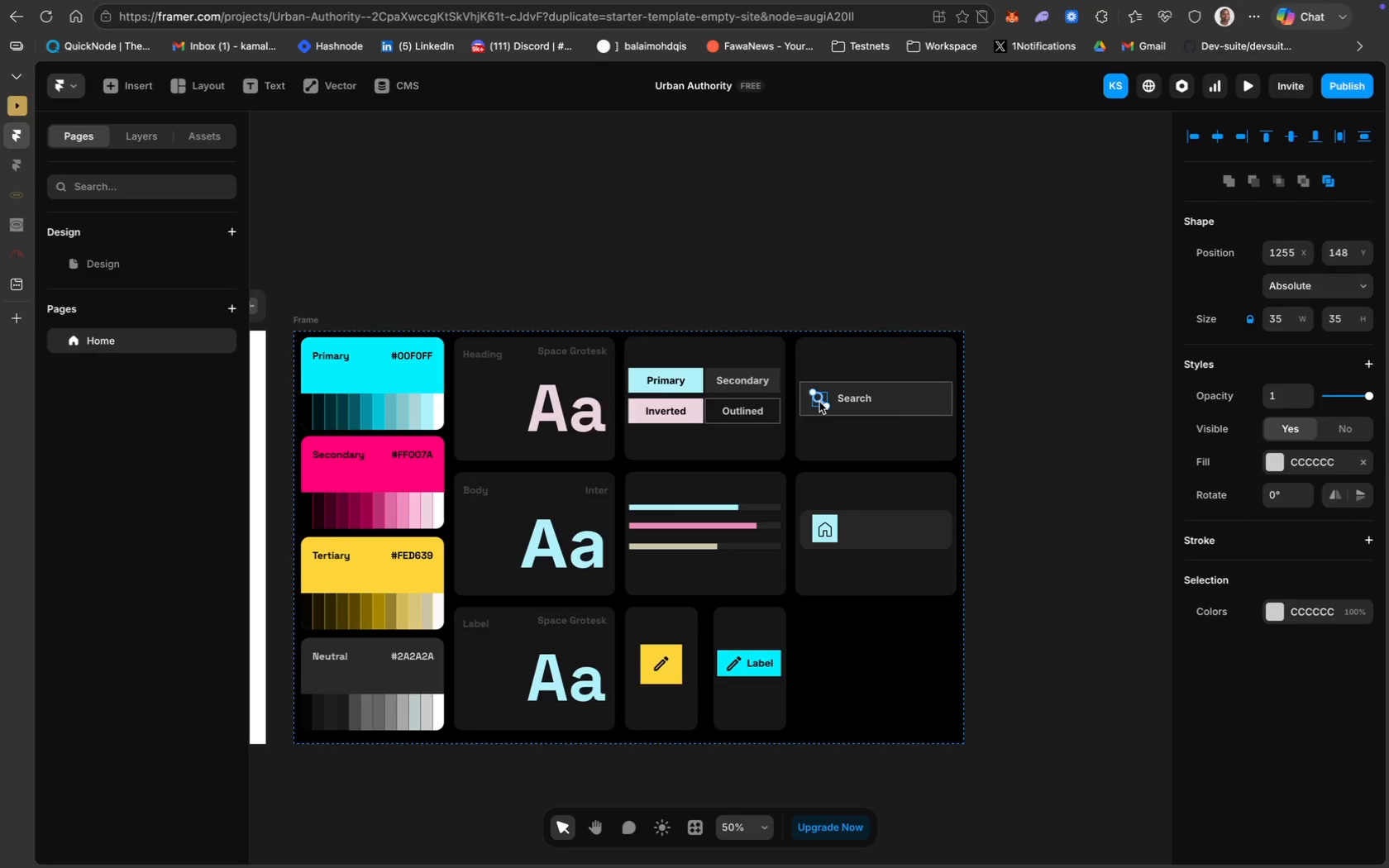 
key(Meta+D)
 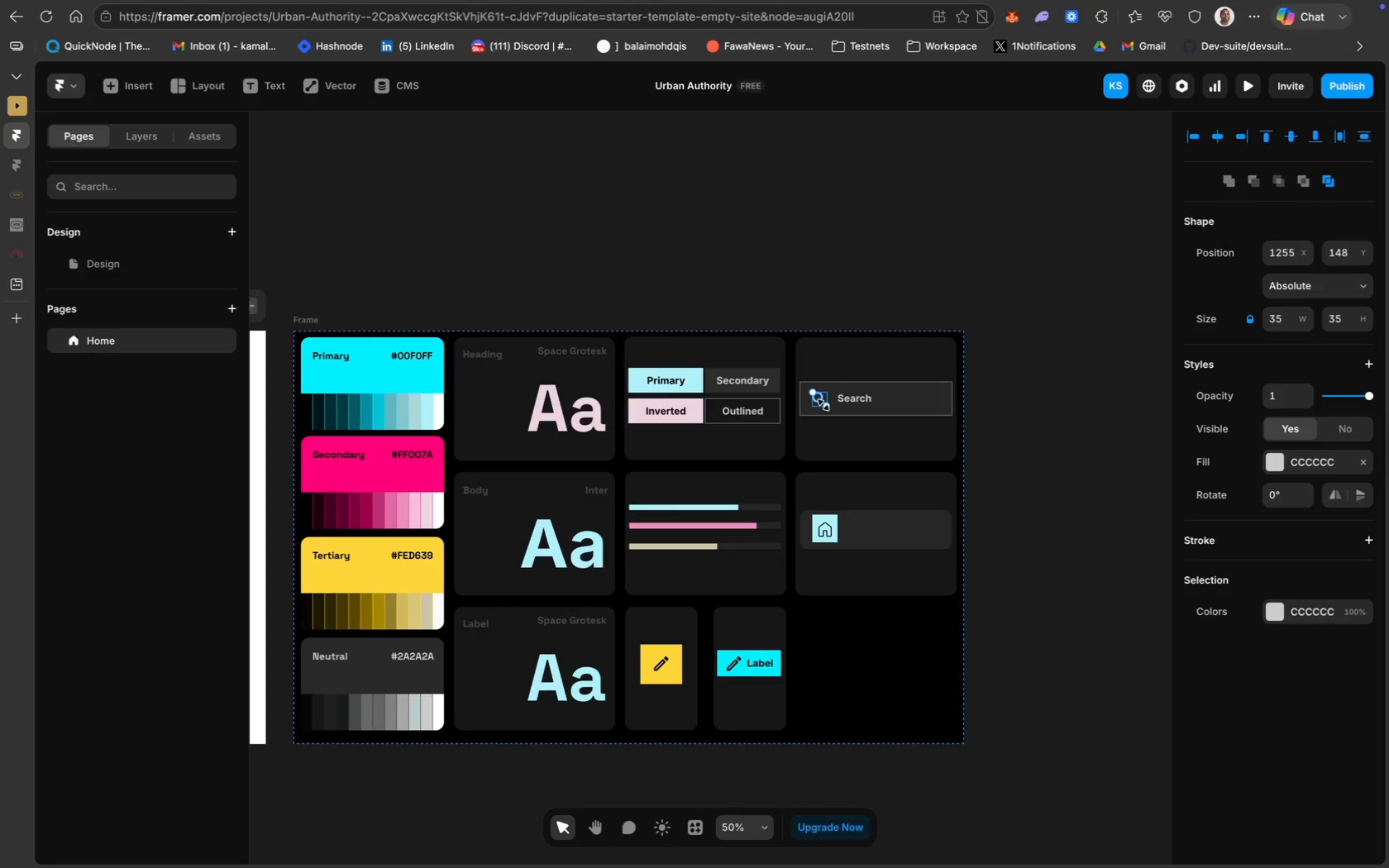 
left_click_drag(start_coordinate=[820, 399], to_coordinate=[862, 527])
 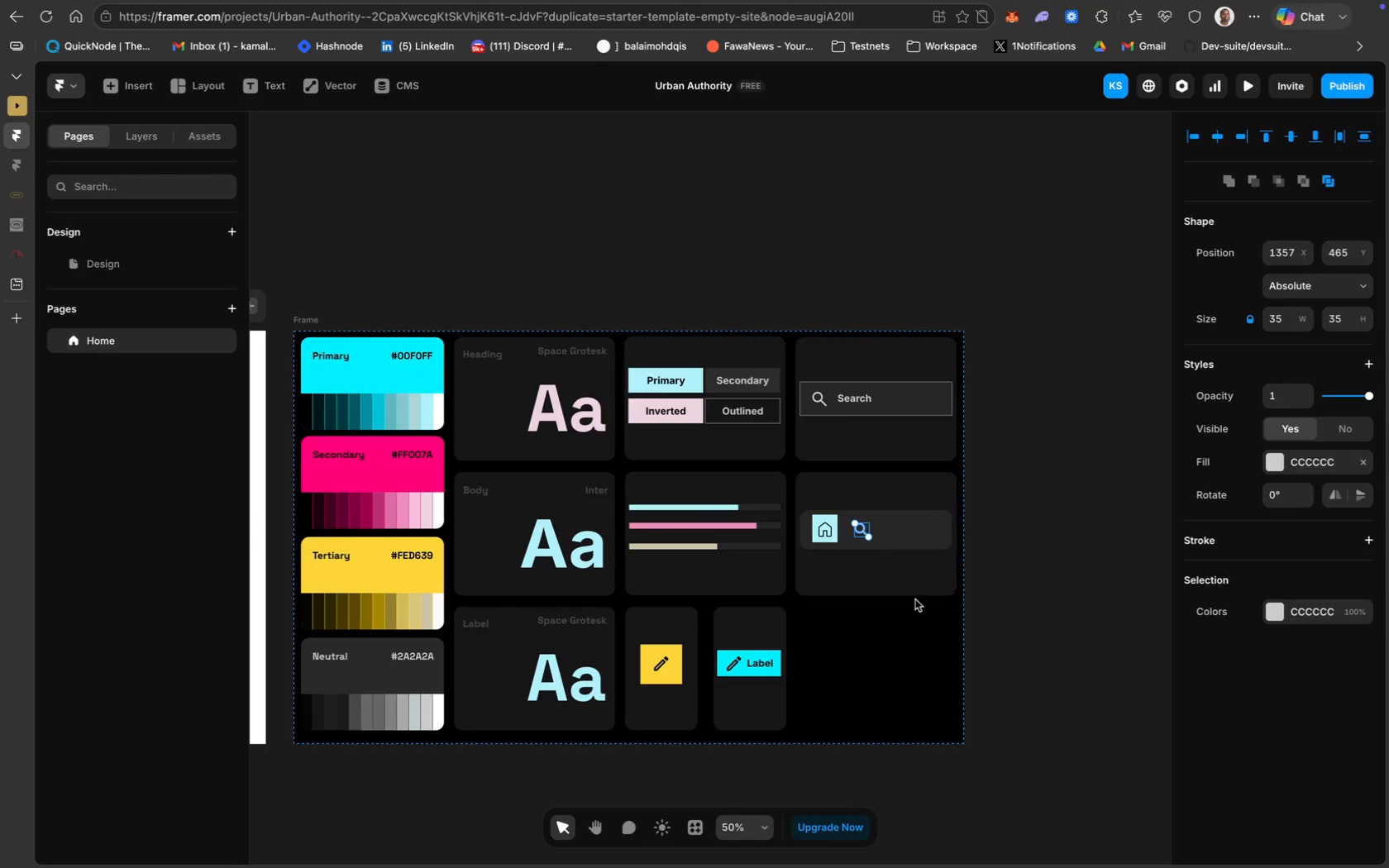 
left_click([915, 601])
 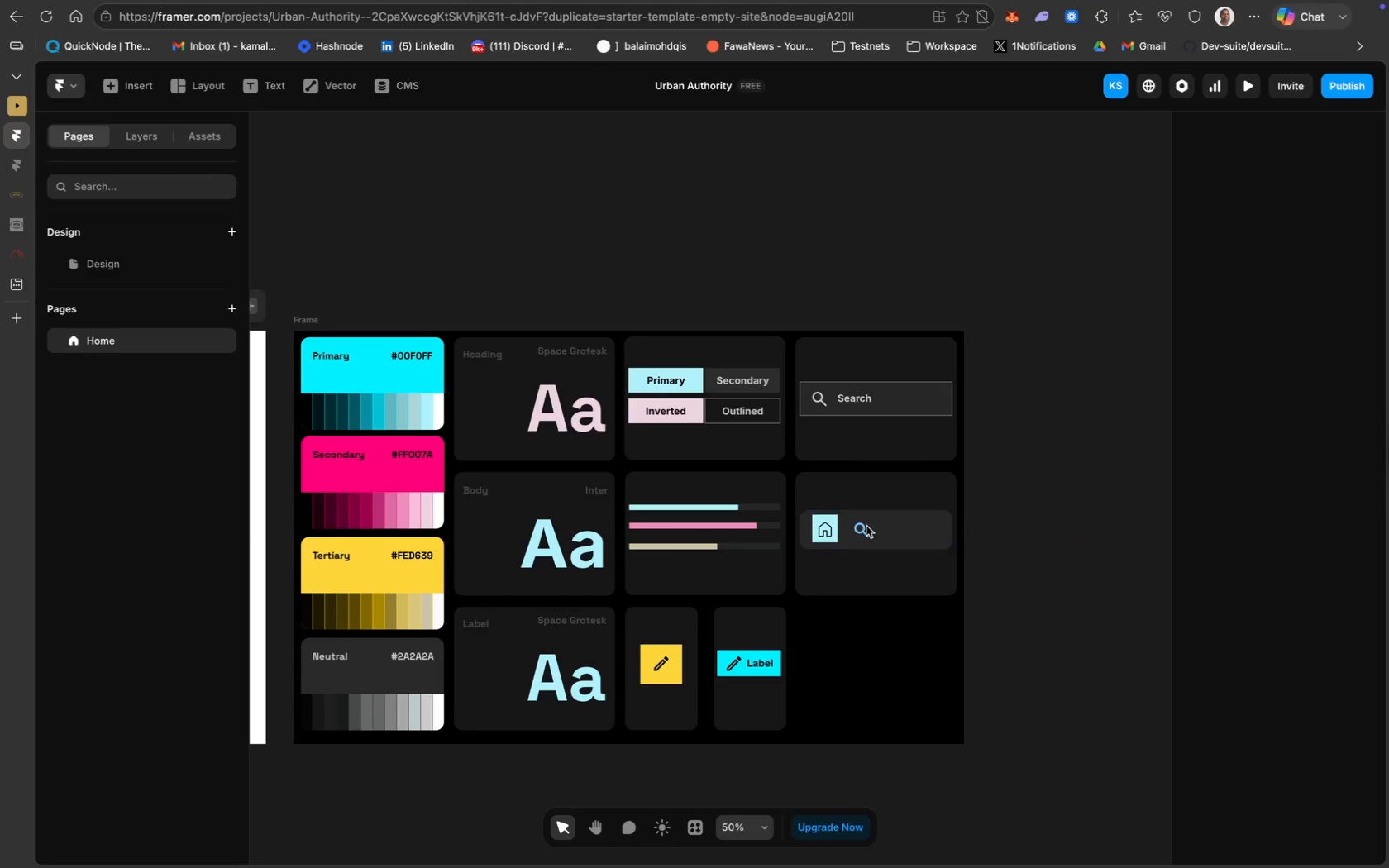 
key(ArrowRight)
 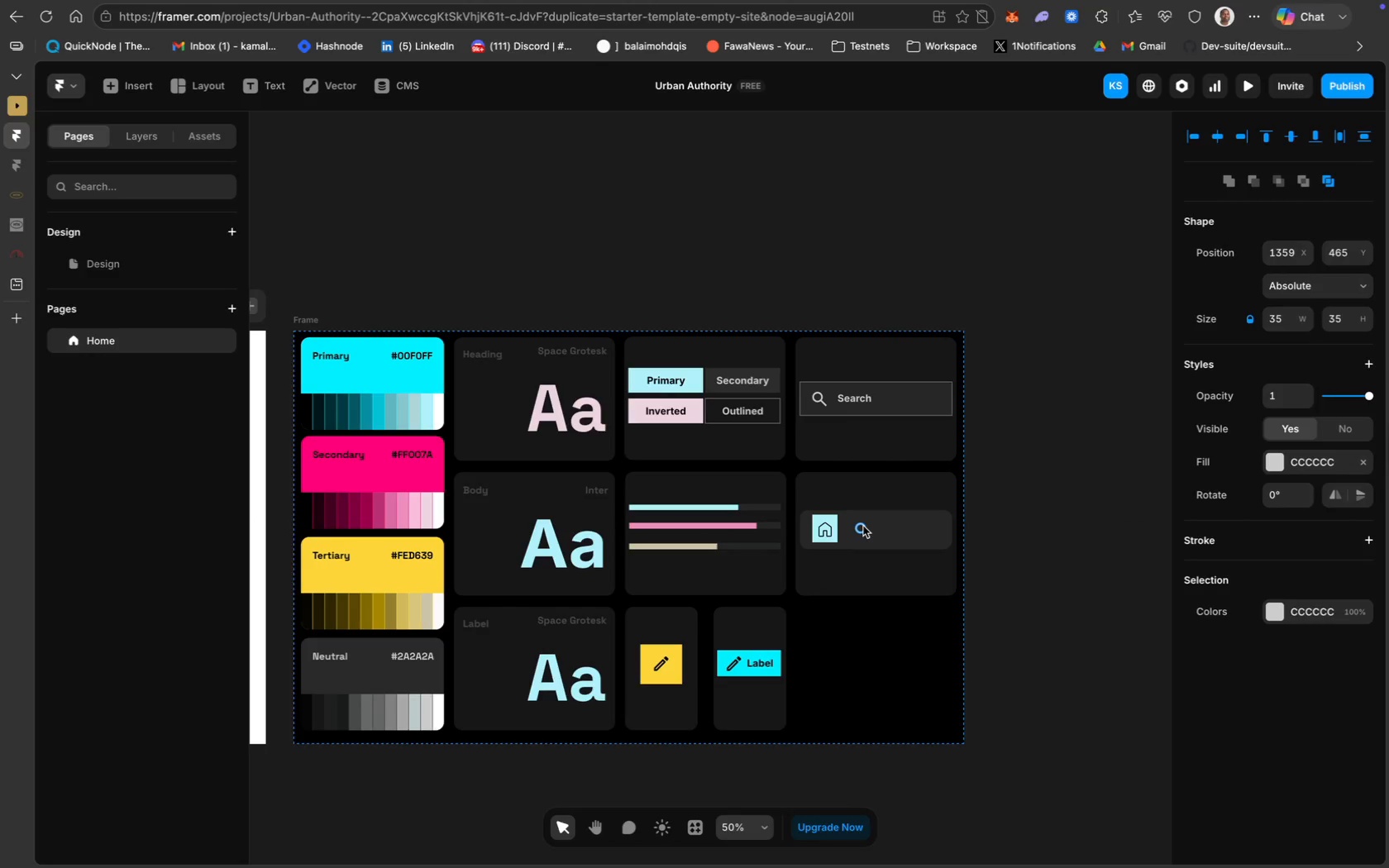 
key(ArrowRight)
 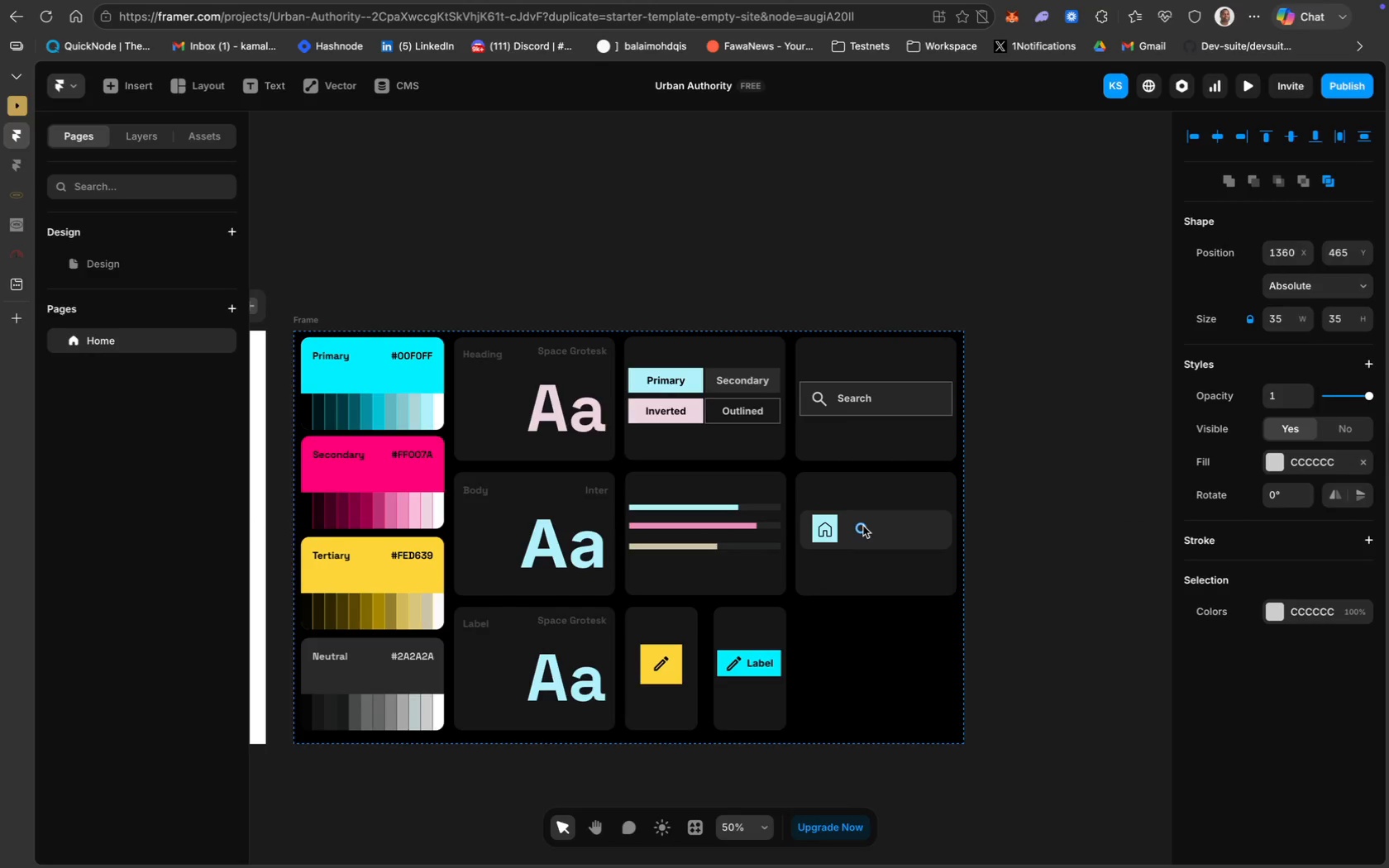 
key(ArrowRight)
 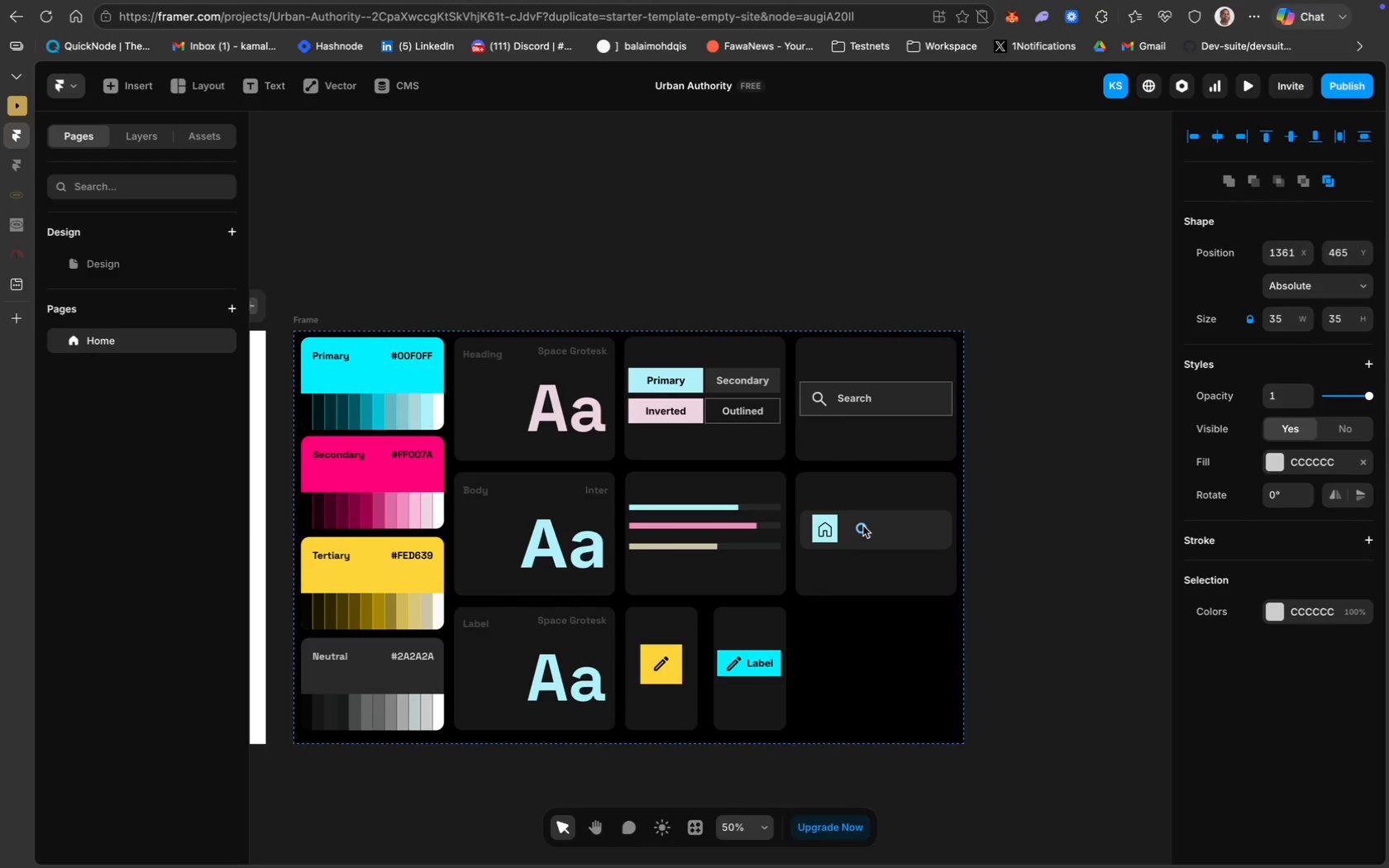 
key(ArrowRight)
 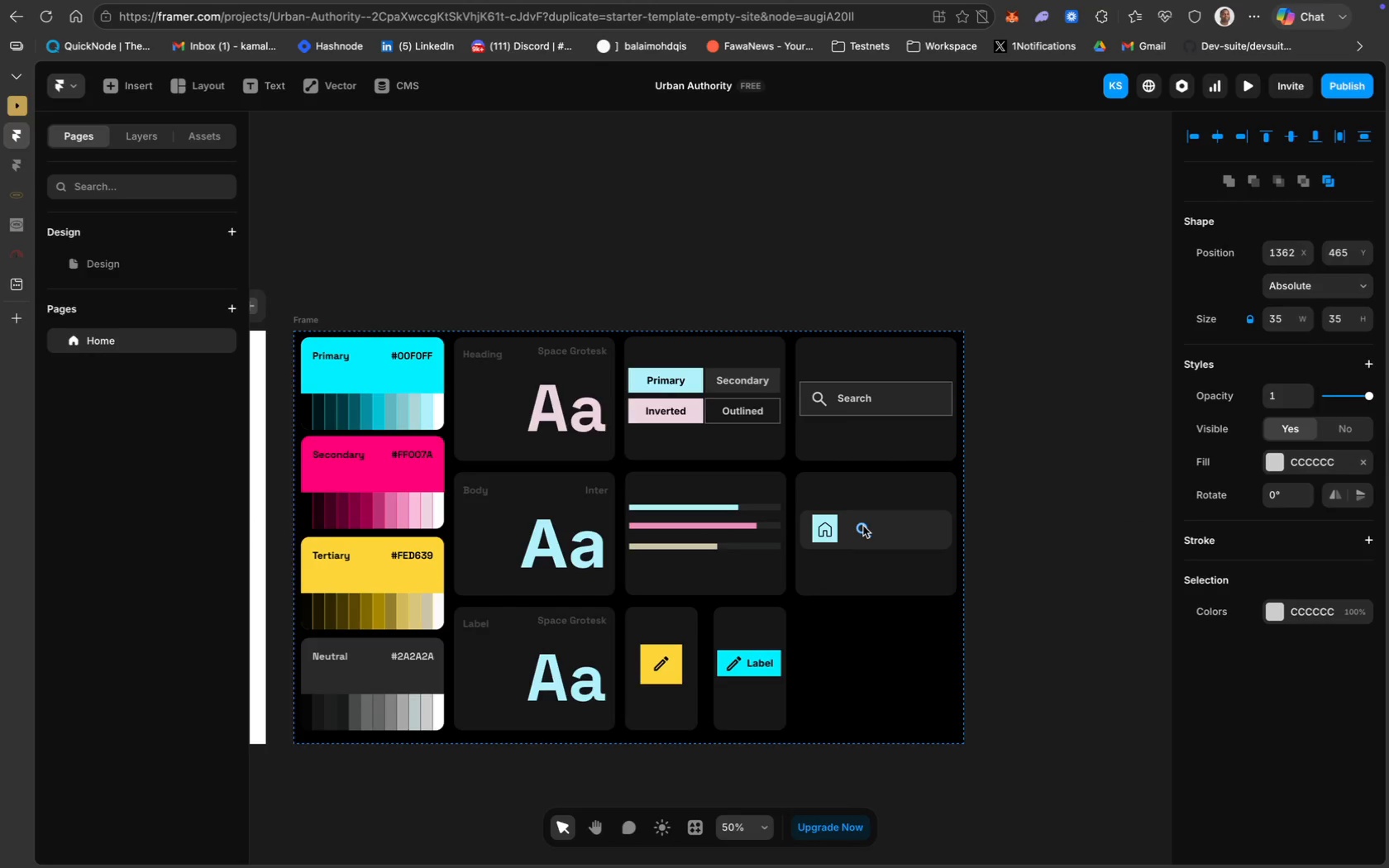 
key(ArrowRight)
 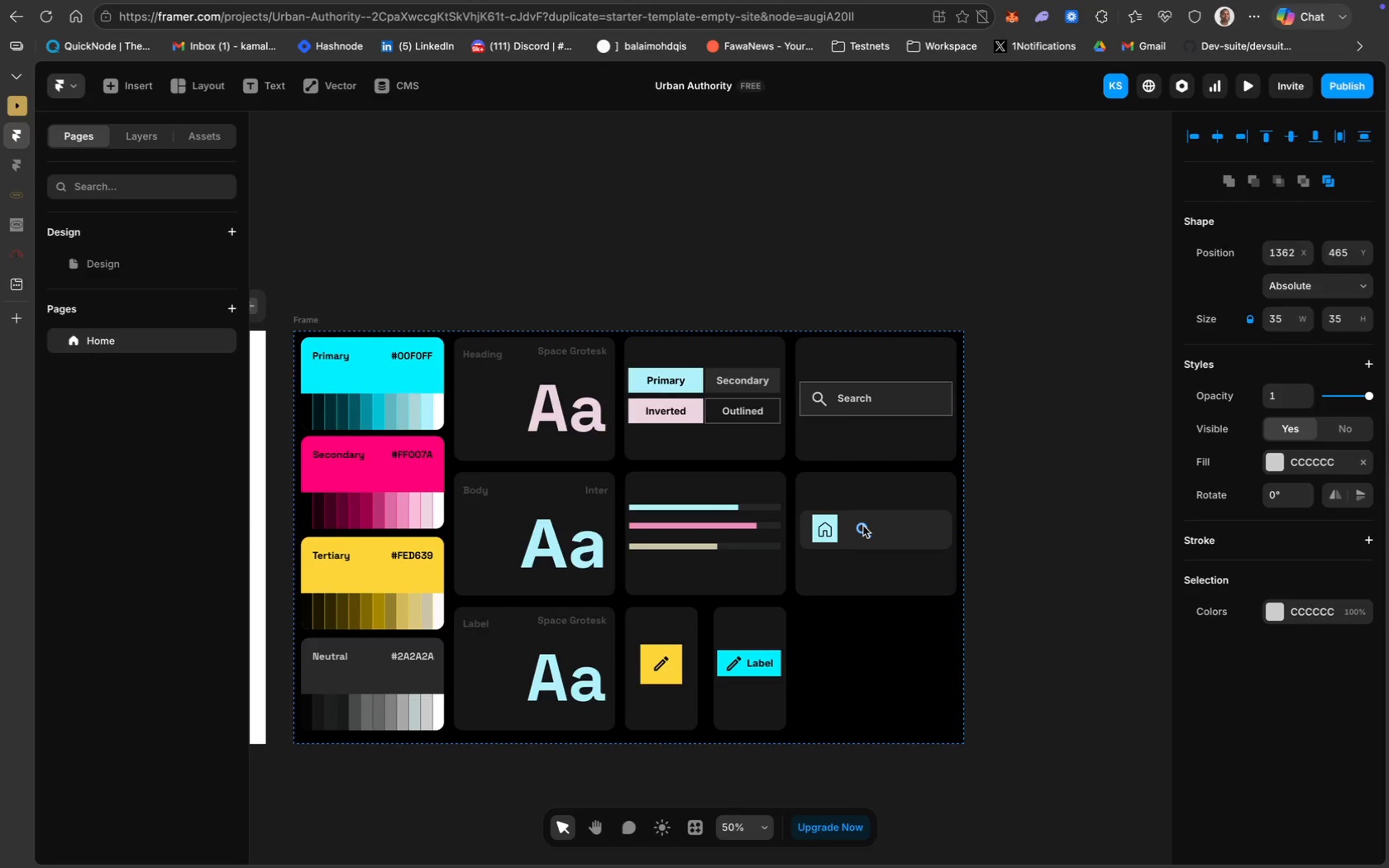 
key(ArrowRight)
 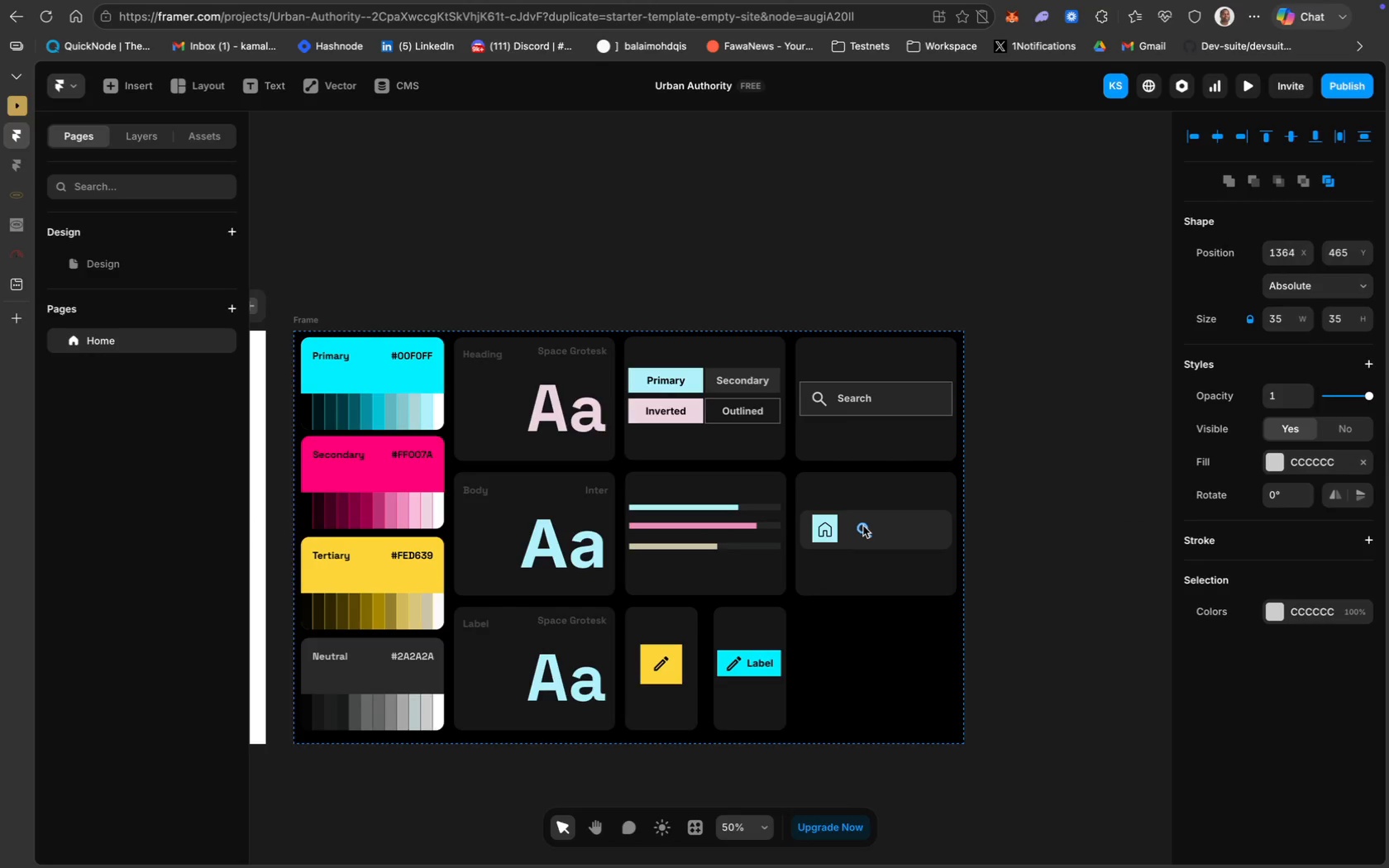 
key(ArrowRight)
 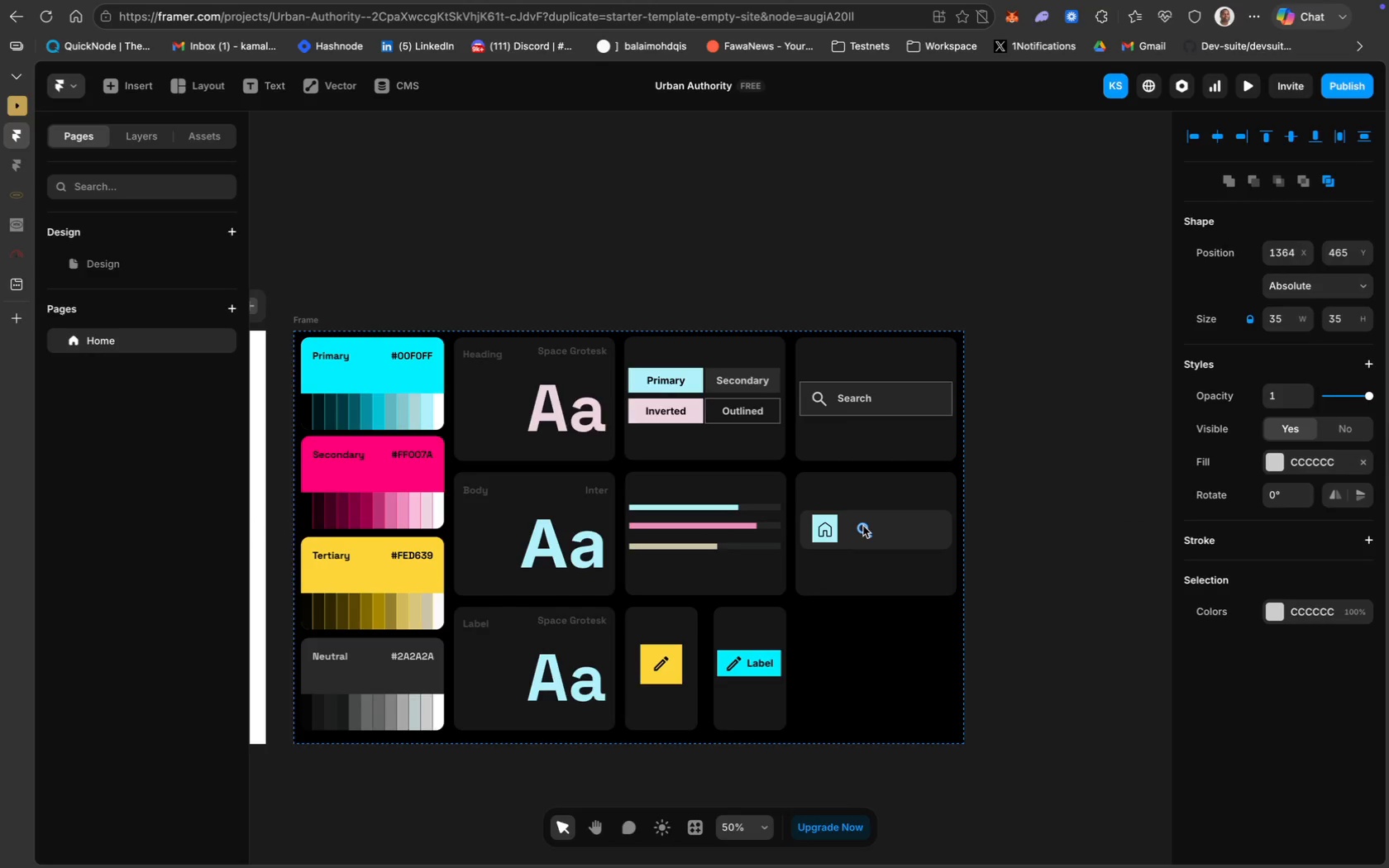 
key(ArrowRight)
 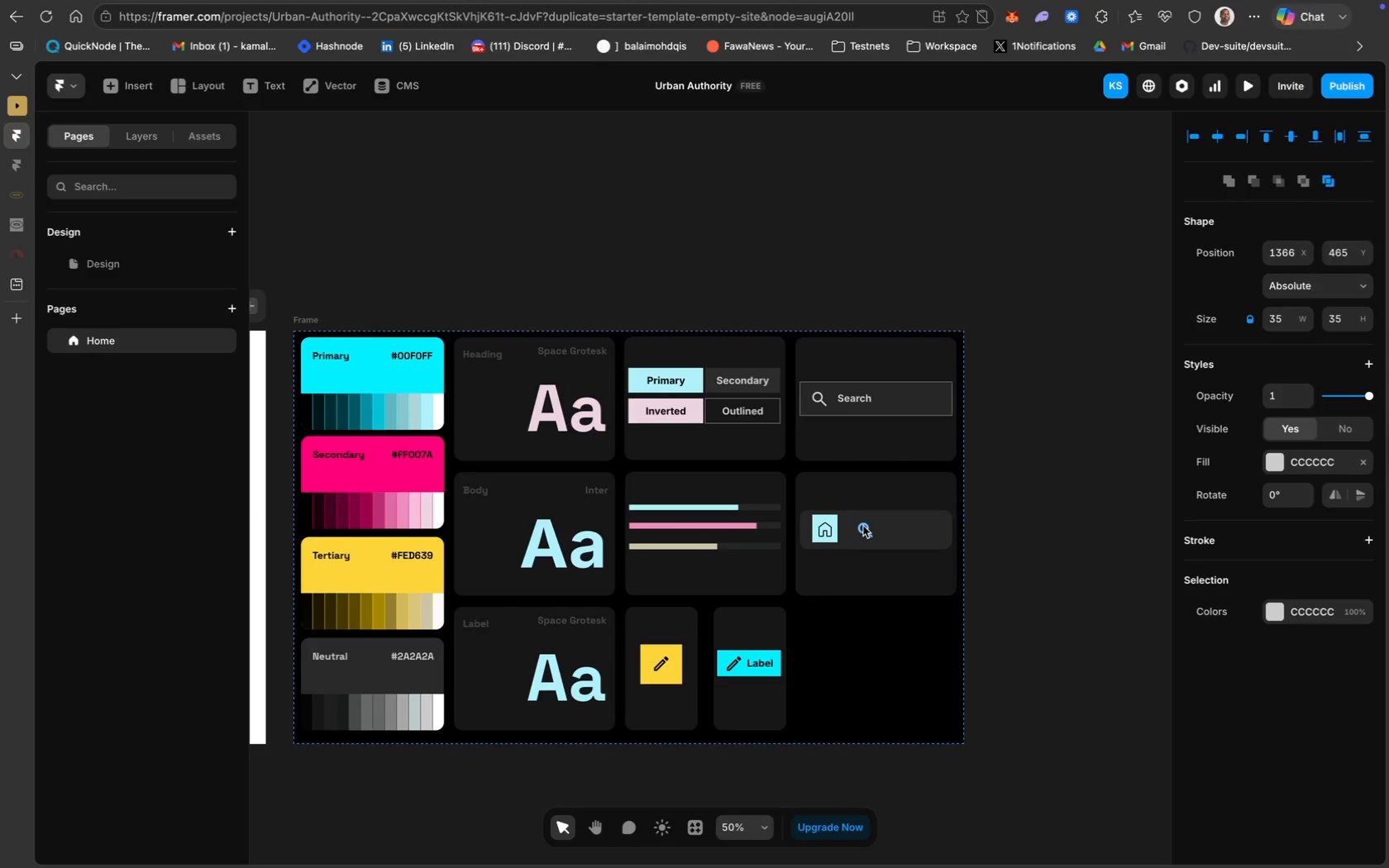 
key(ArrowRight)
 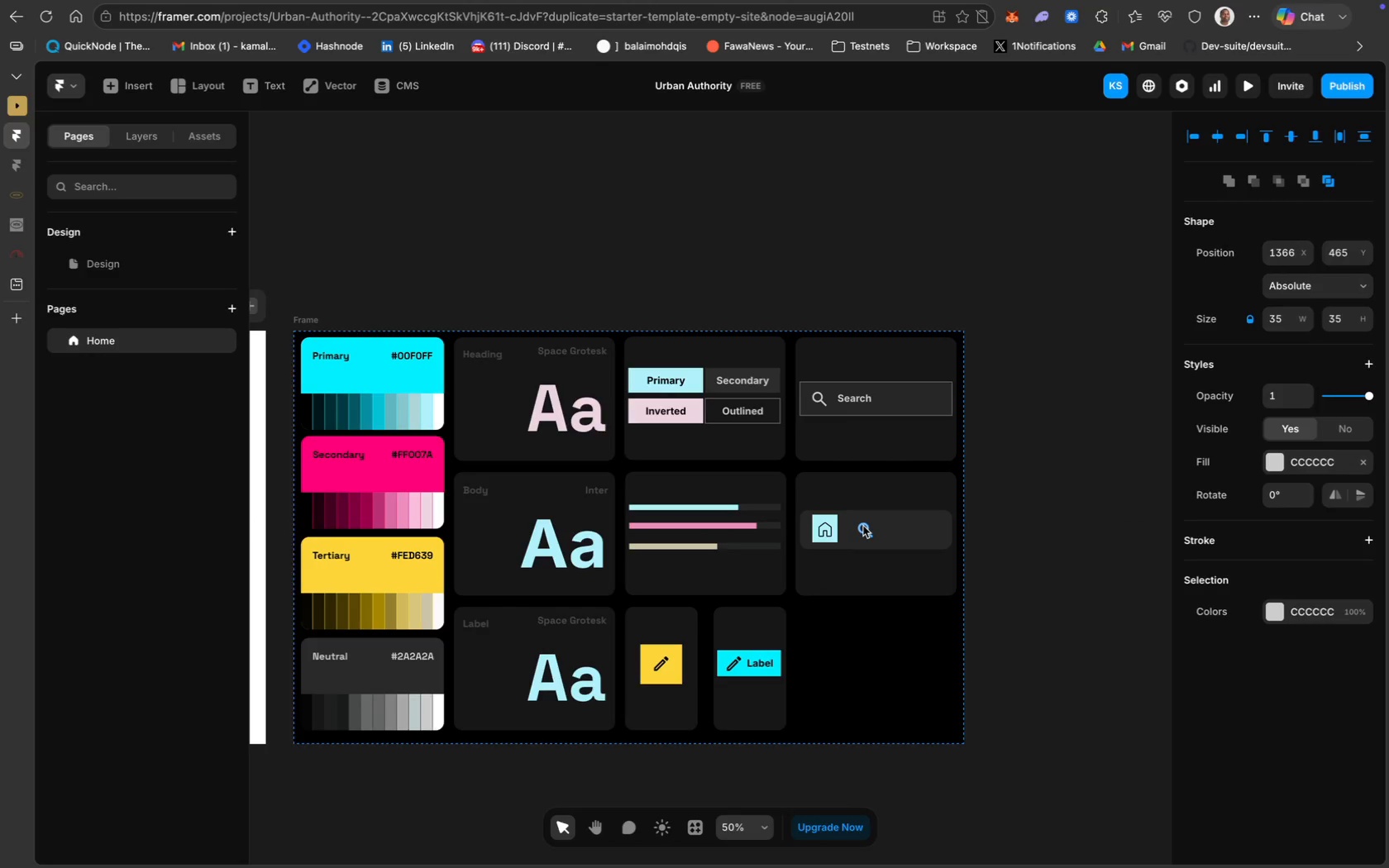 
key(ArrowRight)
 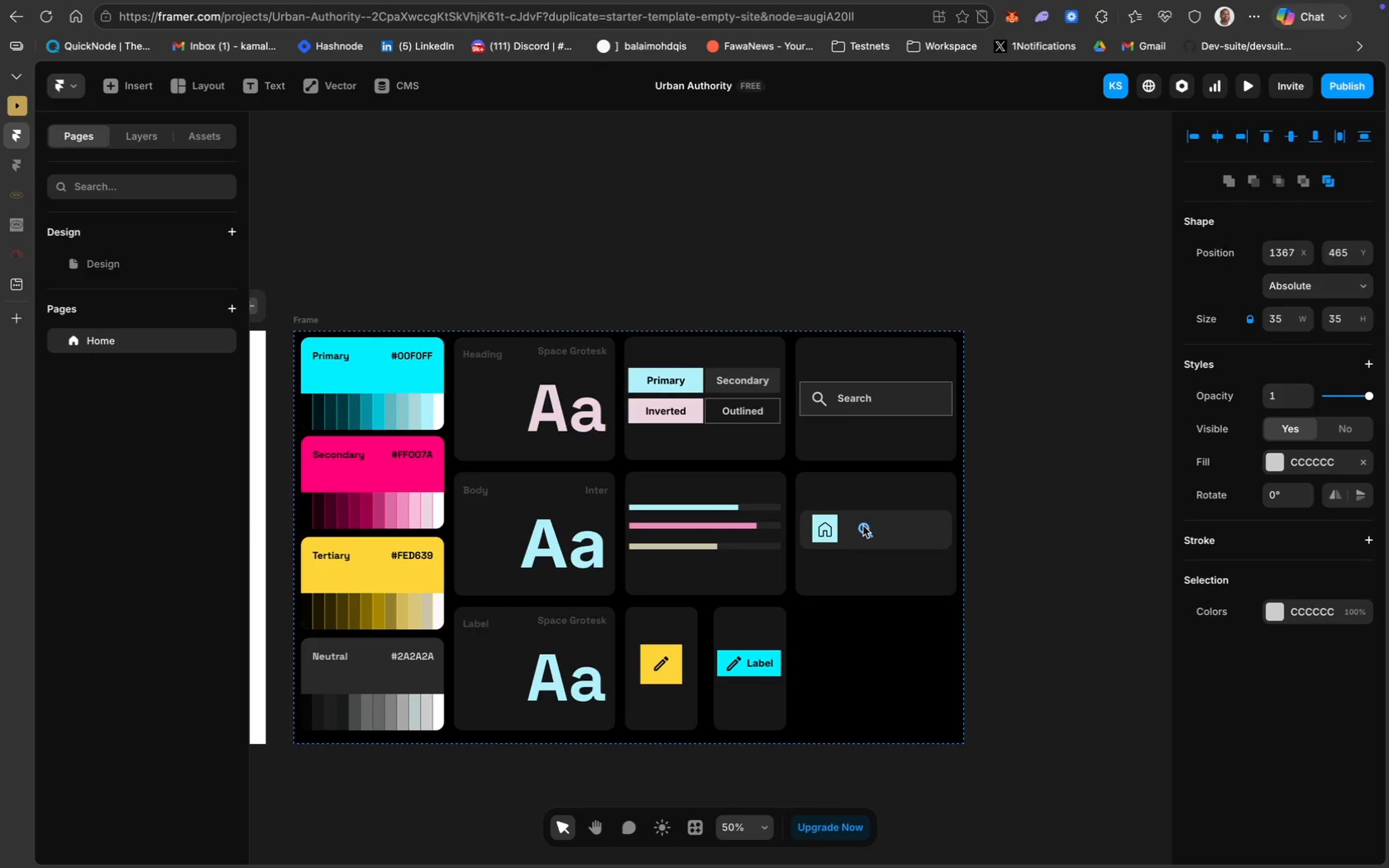 
key(ArrowRight)
 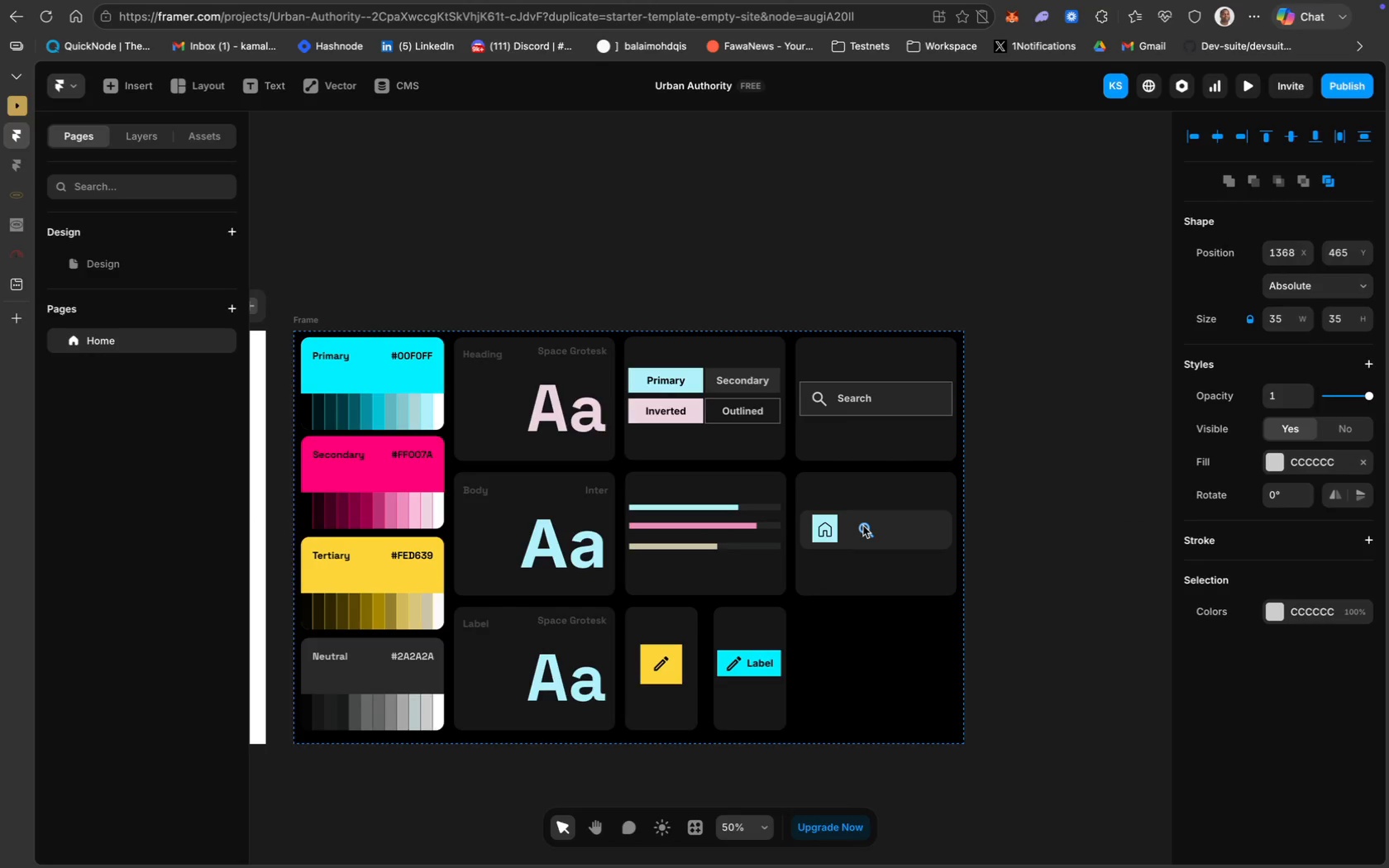 
key(ArrowRight)
 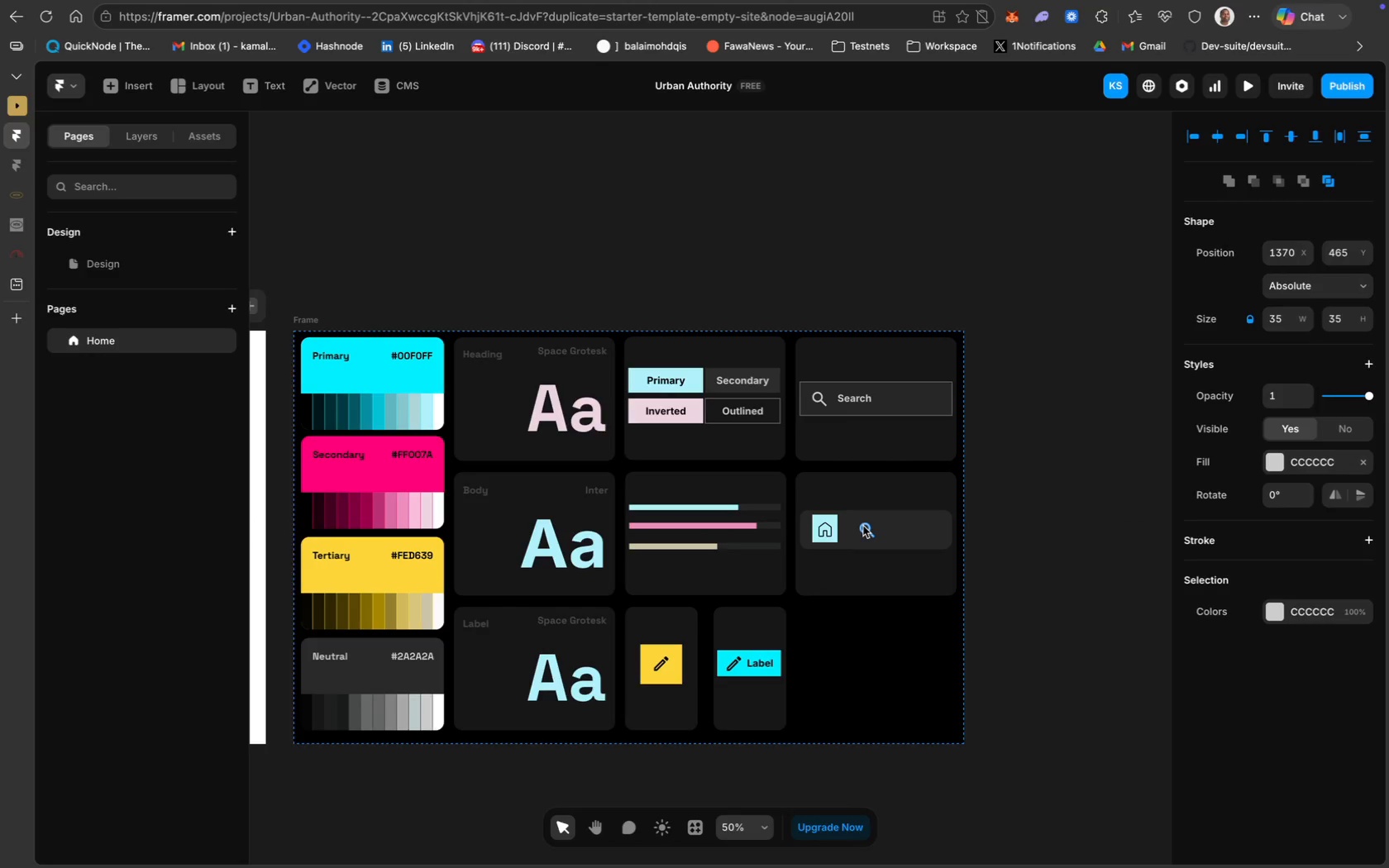 
key(ArrowRight)
 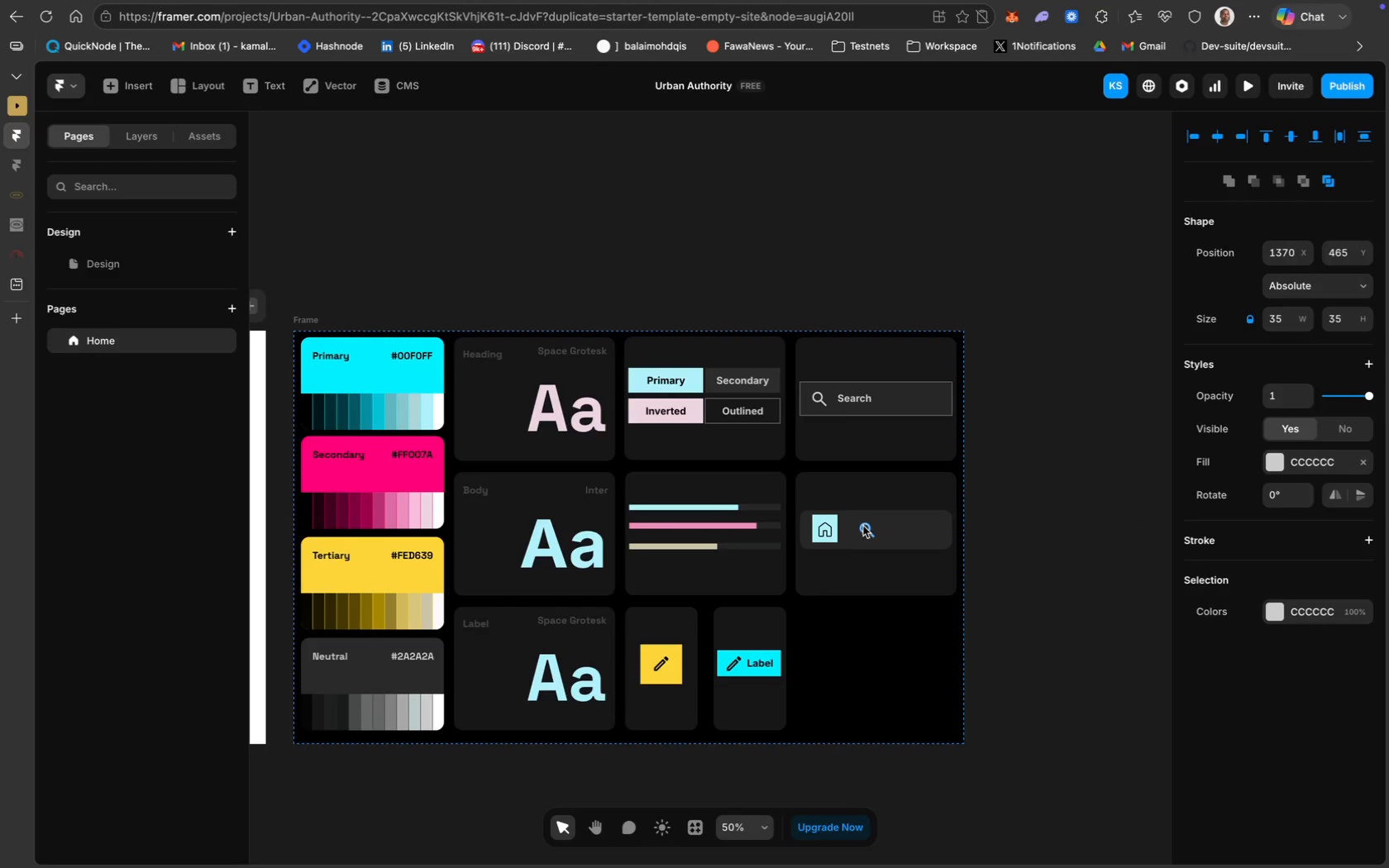 
key(ArrowRight)
 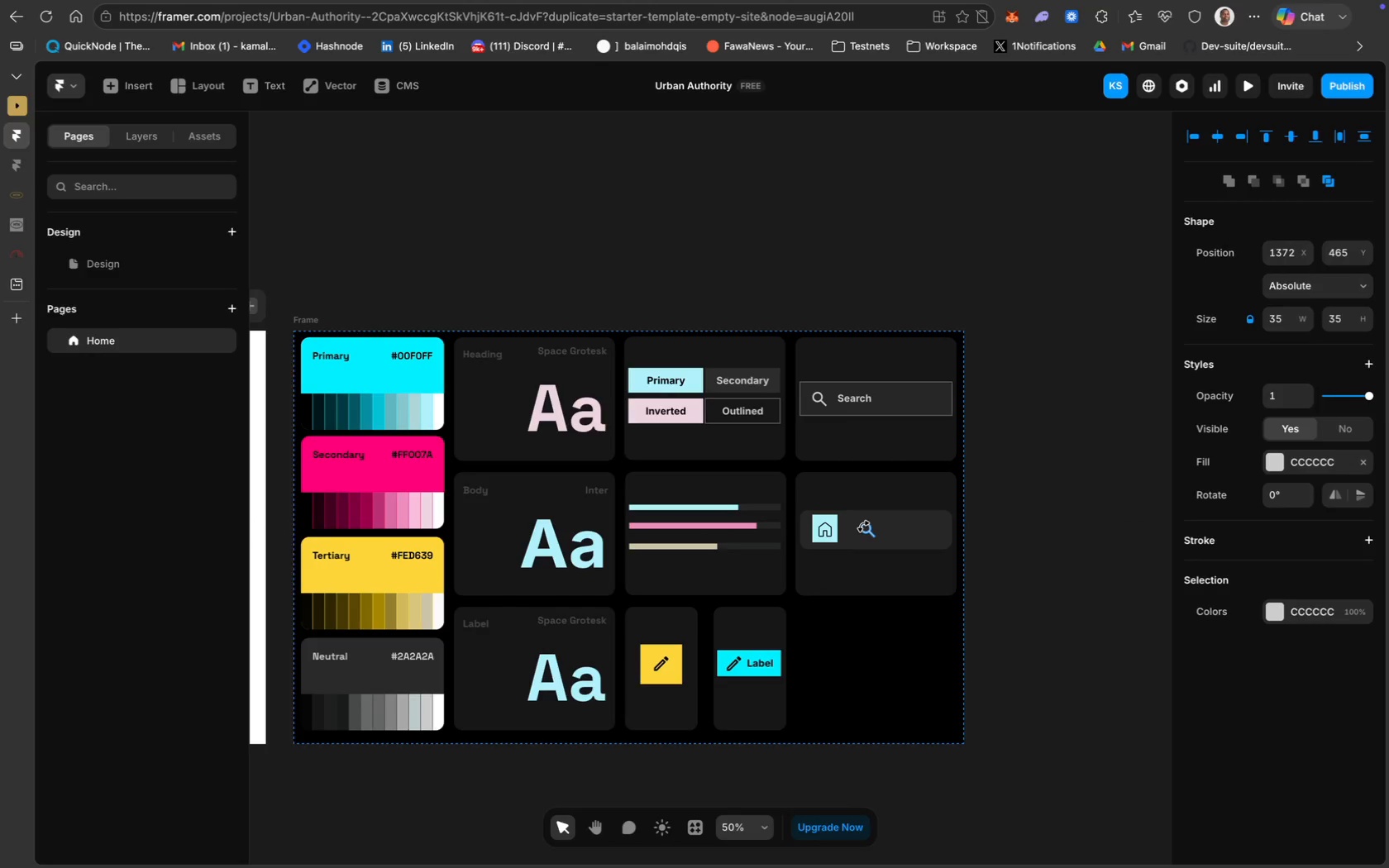 
key(ArrowRight)
 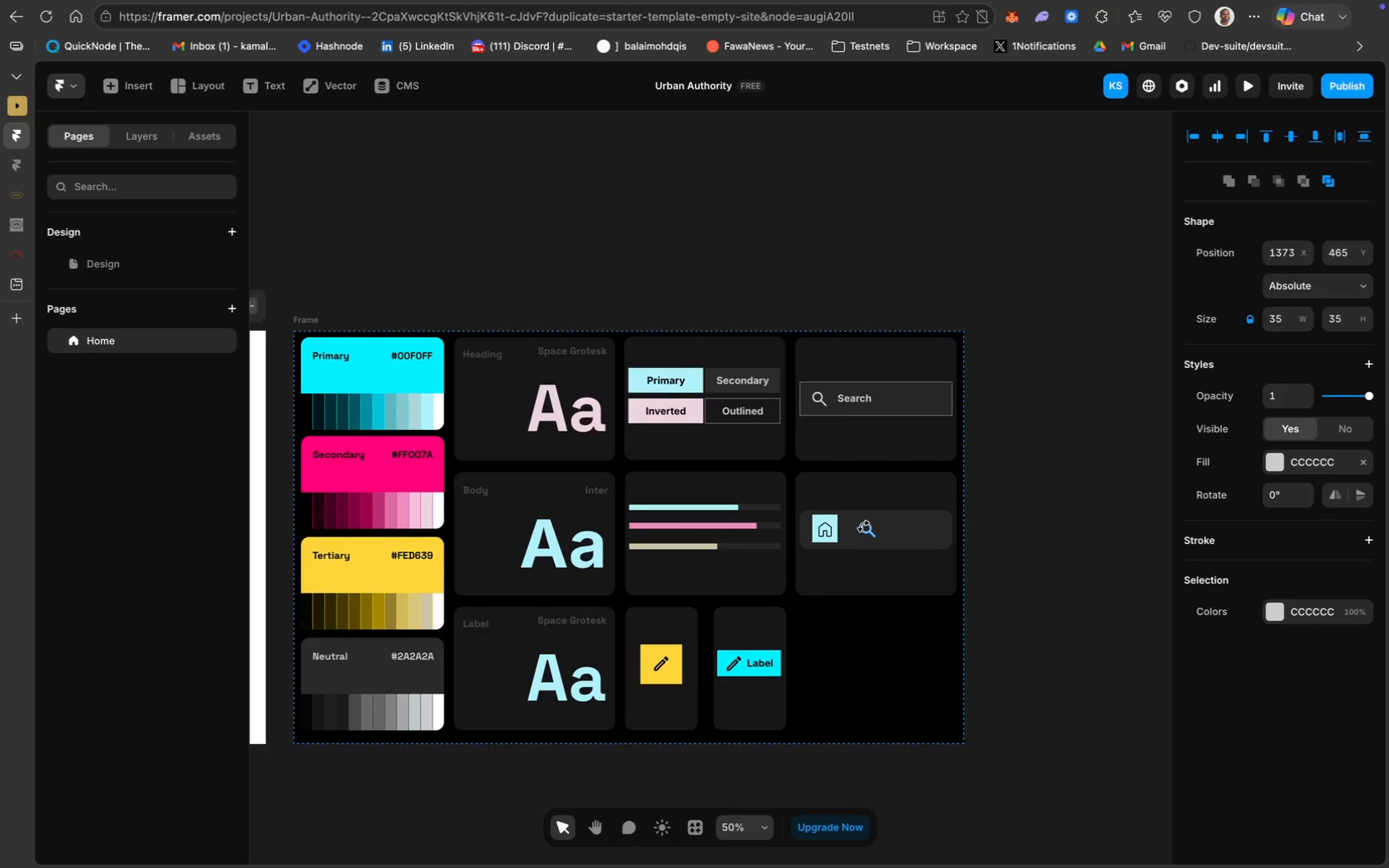 
key(ArrowRight)
 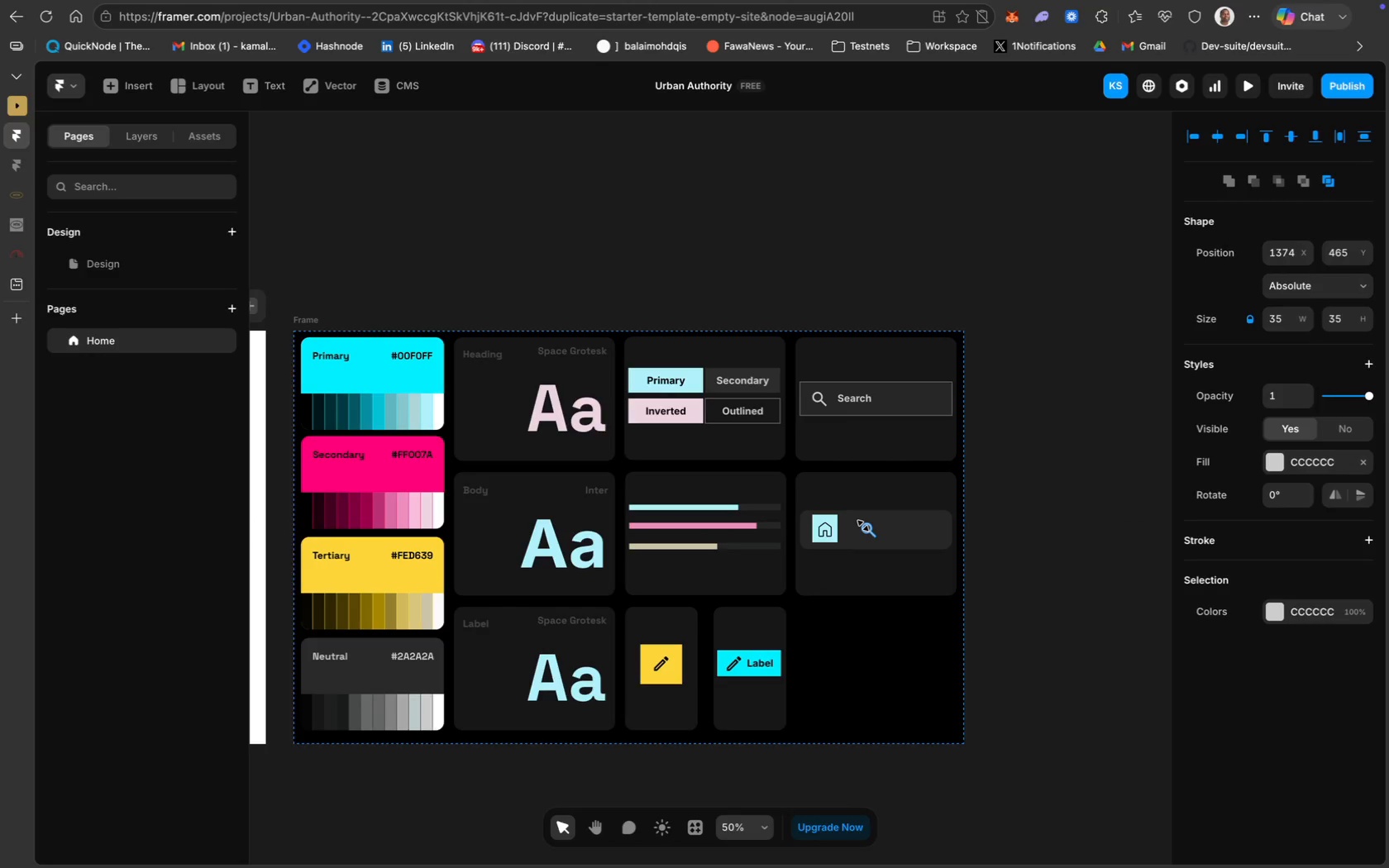 
key(ArrowRight)
 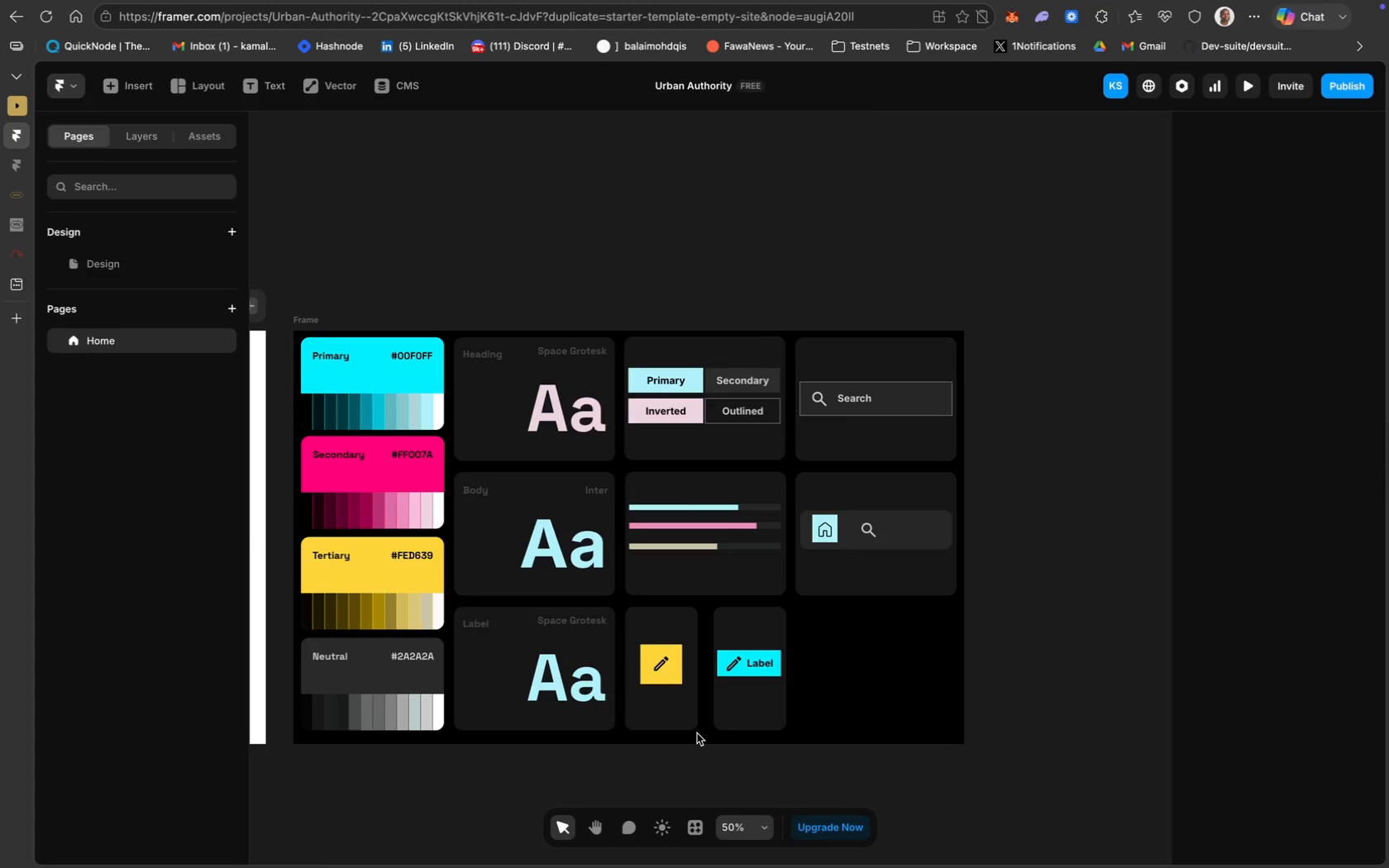 
left_click([696, 832])
 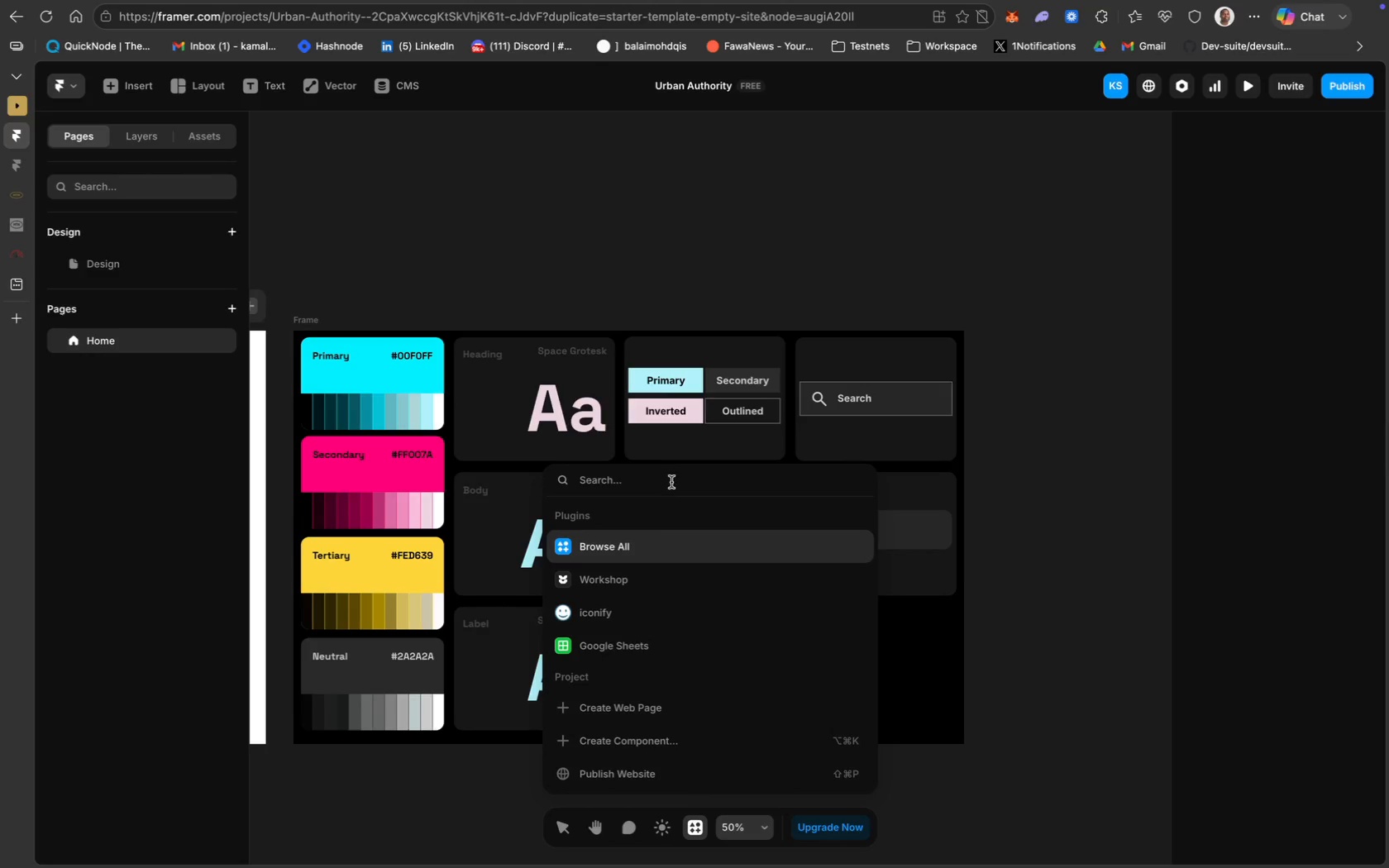 
left_click([635, 616])
 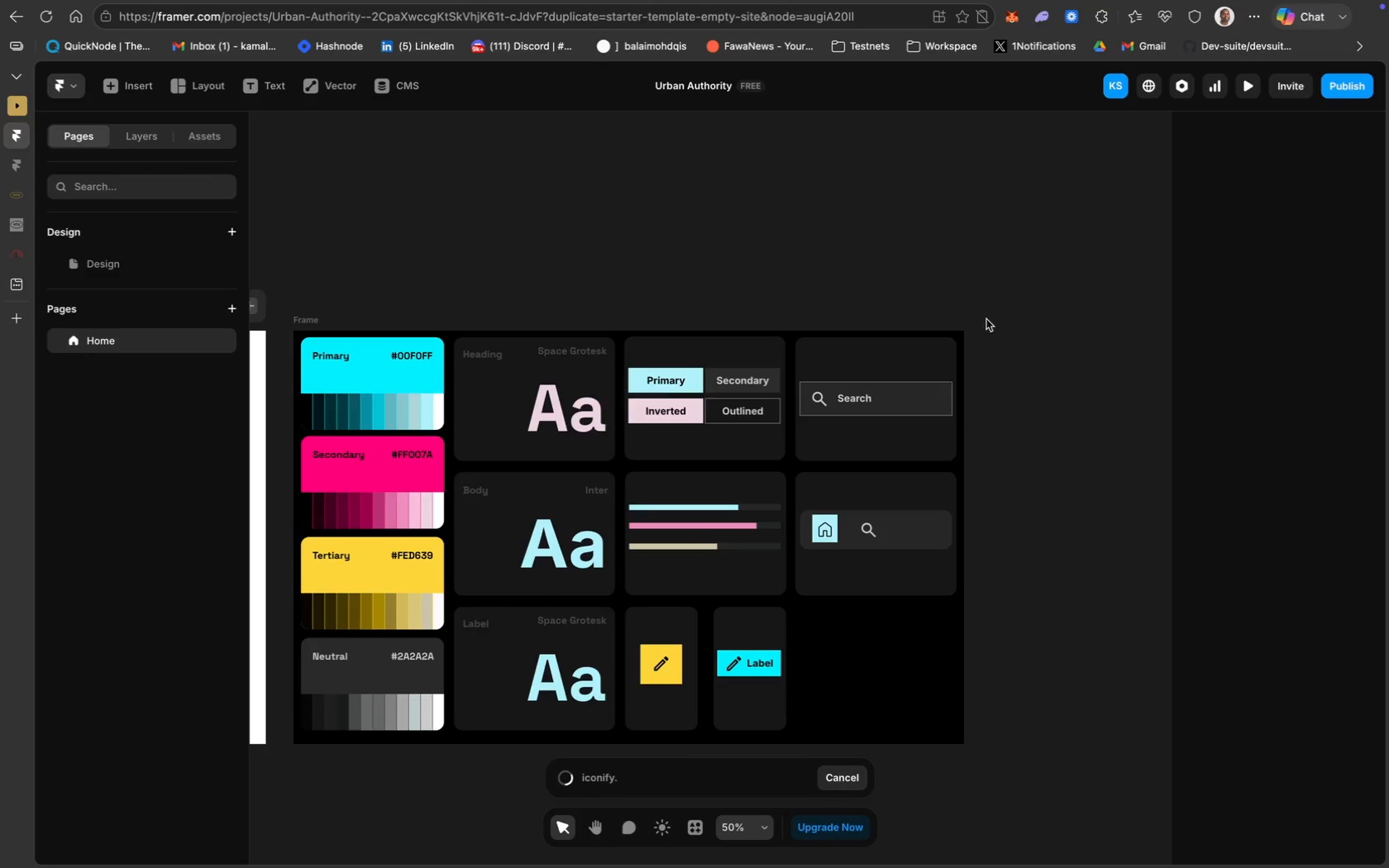 
mouse_move([978, 288])
 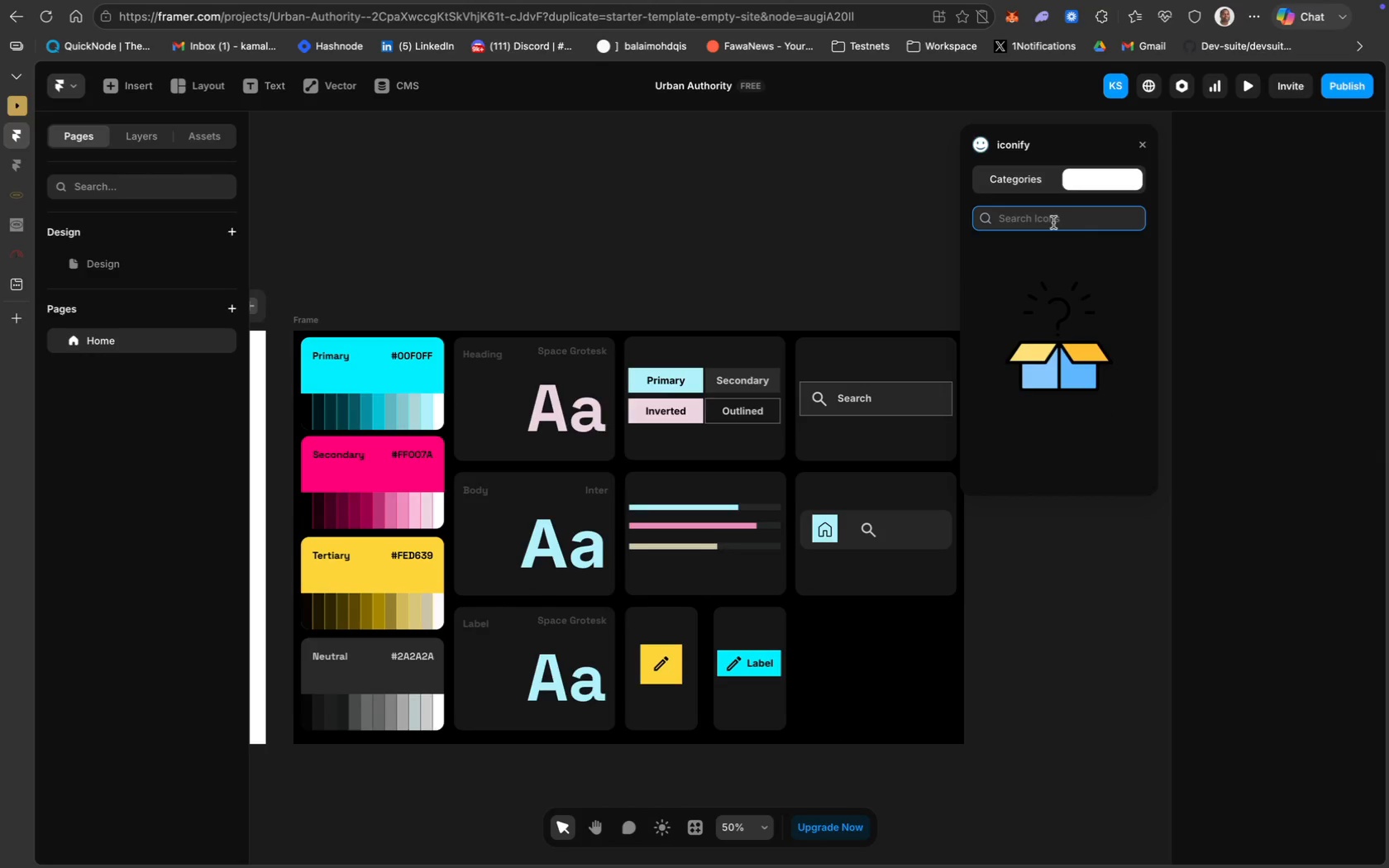 
type(peop)
key(Backspace)
 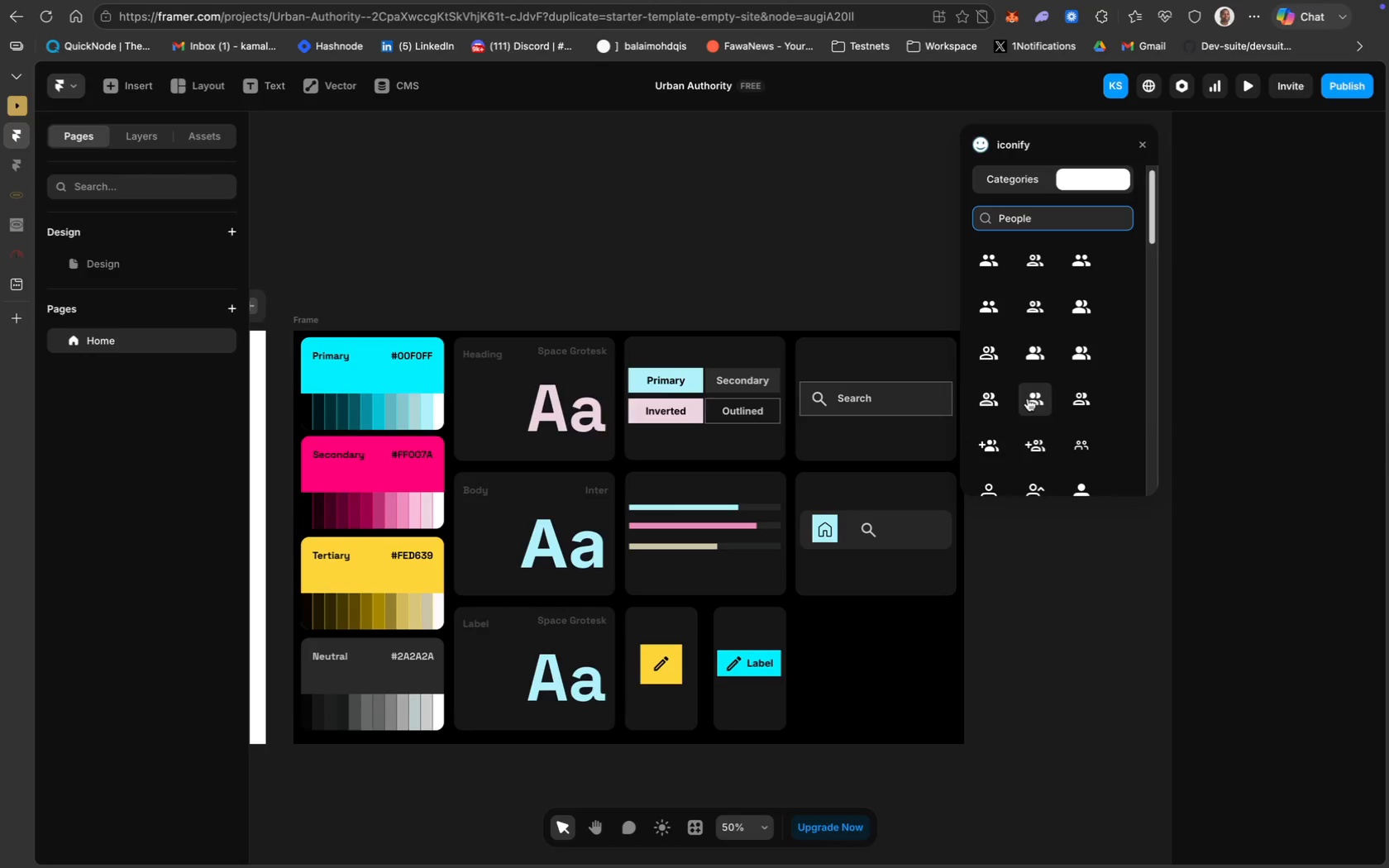 
scroll: coordinate [1038, 395], scroll_direction: down, amount: 14.0
 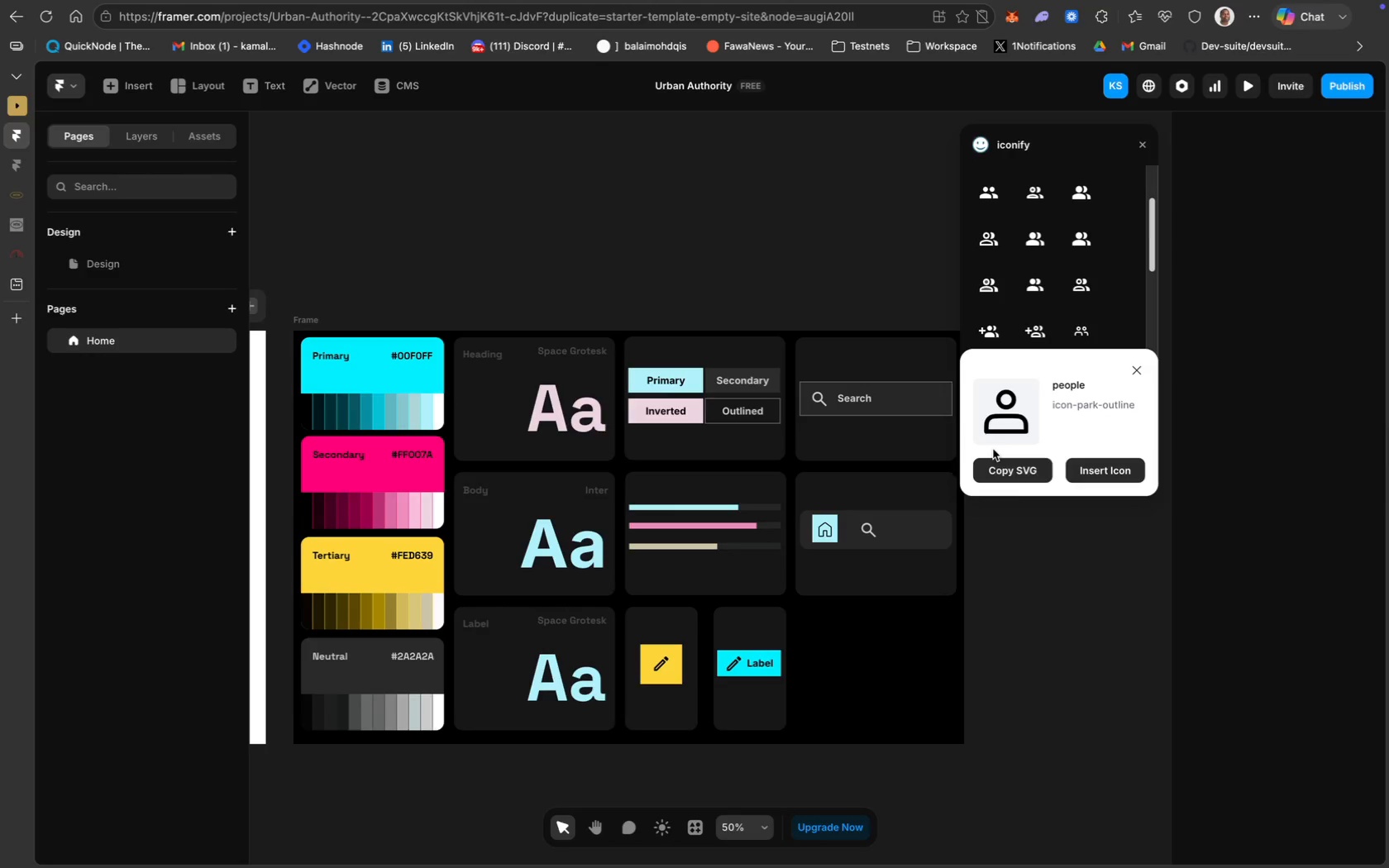 
left_click([1082, 475])
 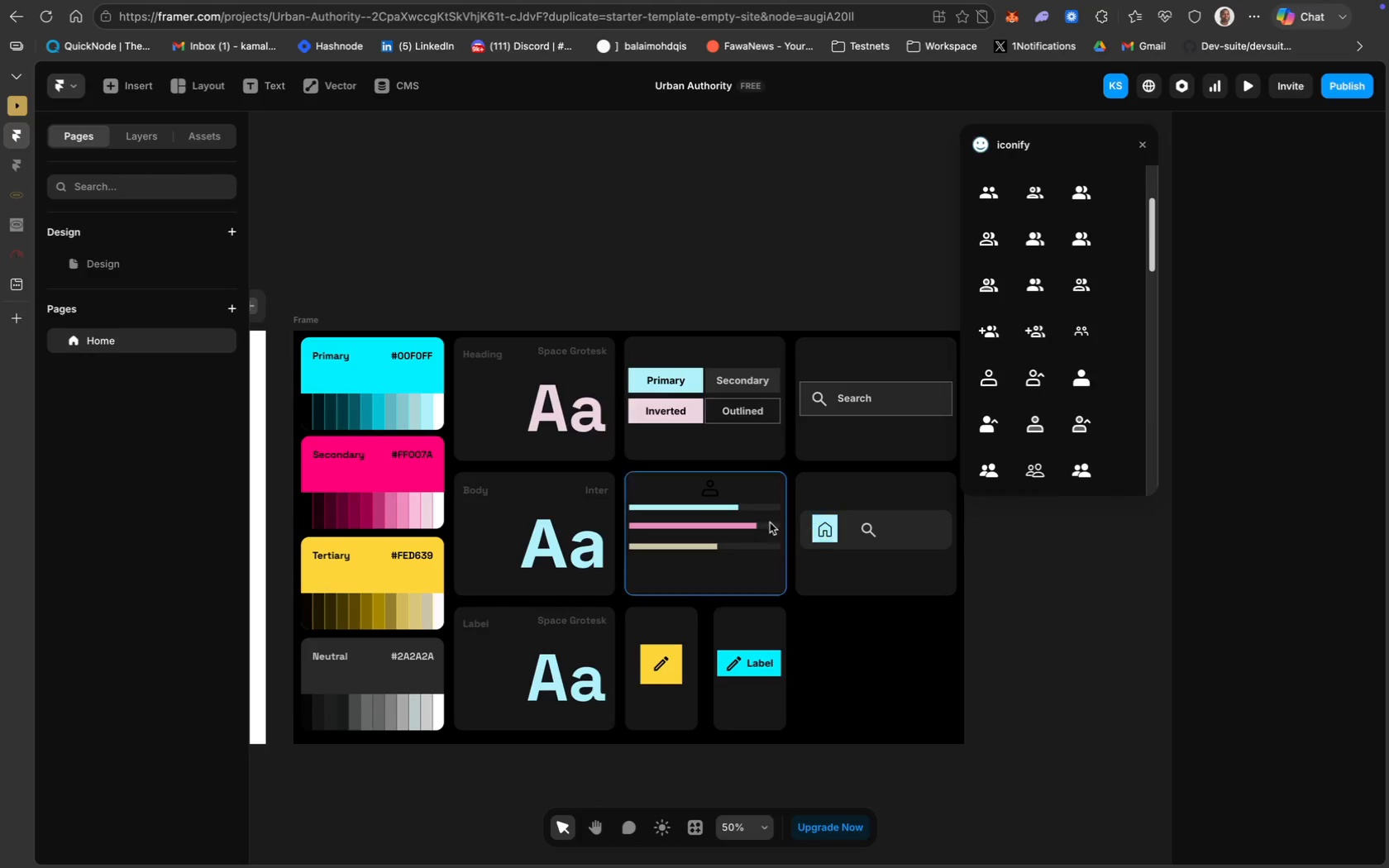 
left_click_drag(start_coordinate=[711, 487], to_coordinate=[912, 527])
 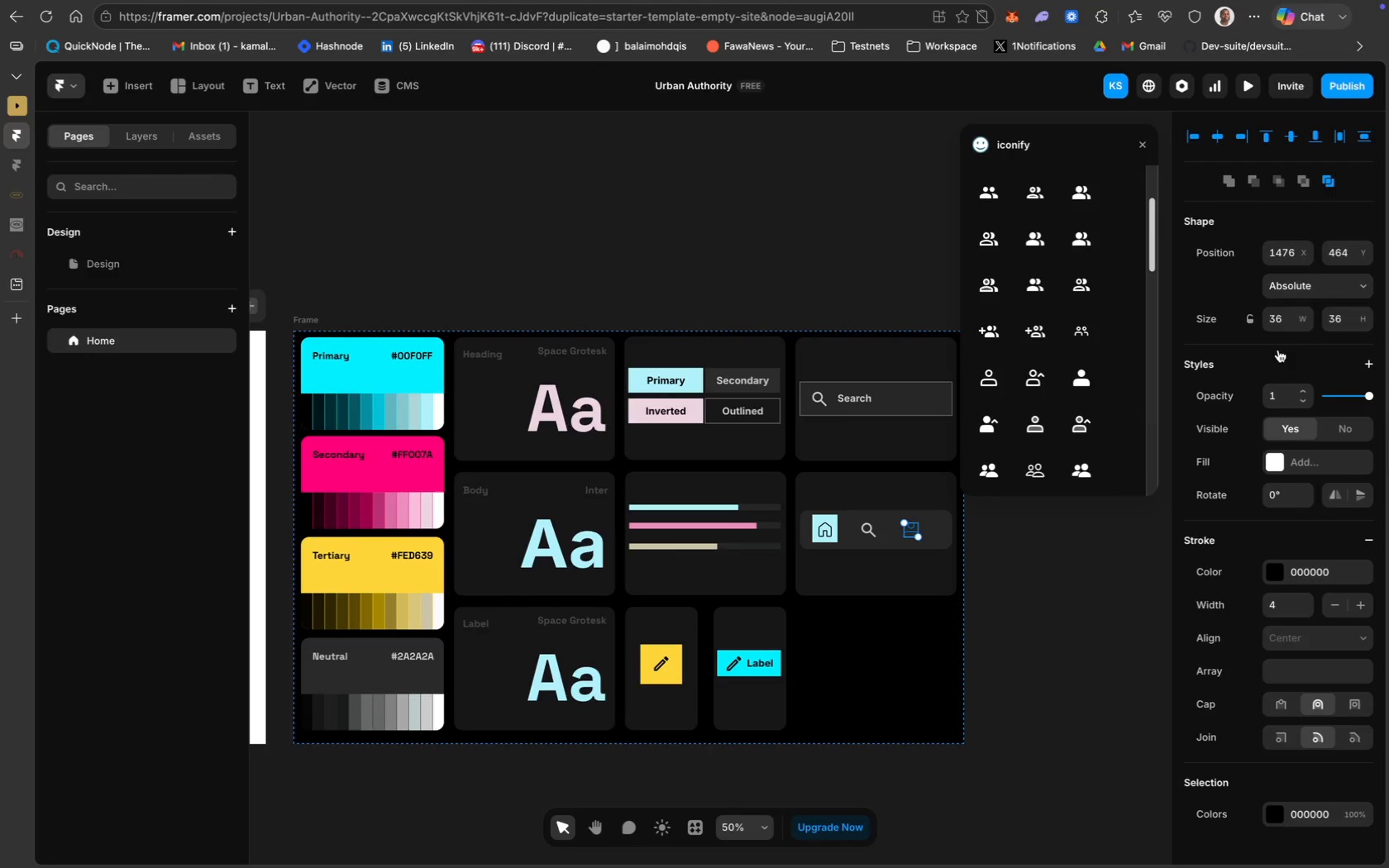 
left_click([1253, 319])
 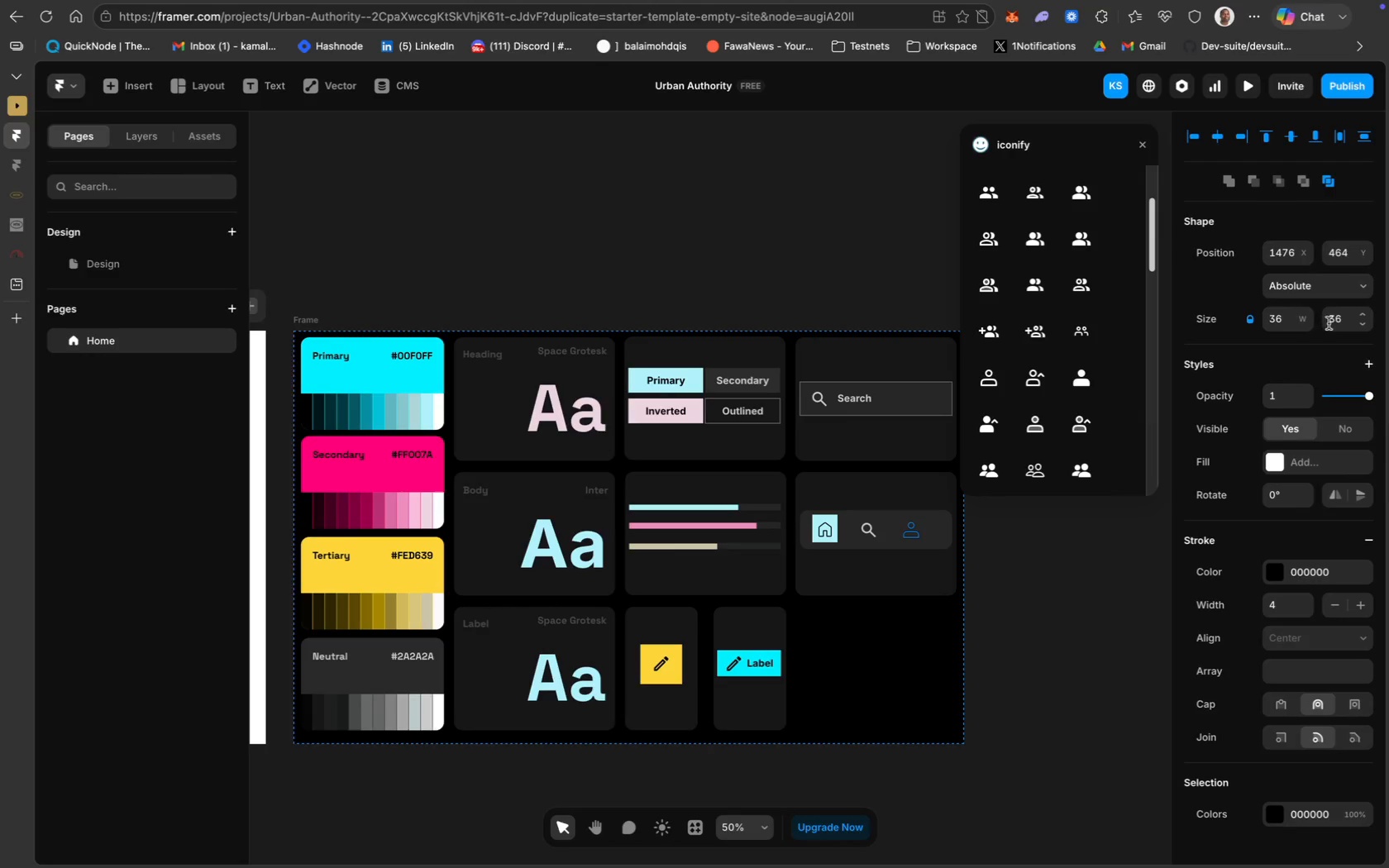 
left_click([1341, 324])
 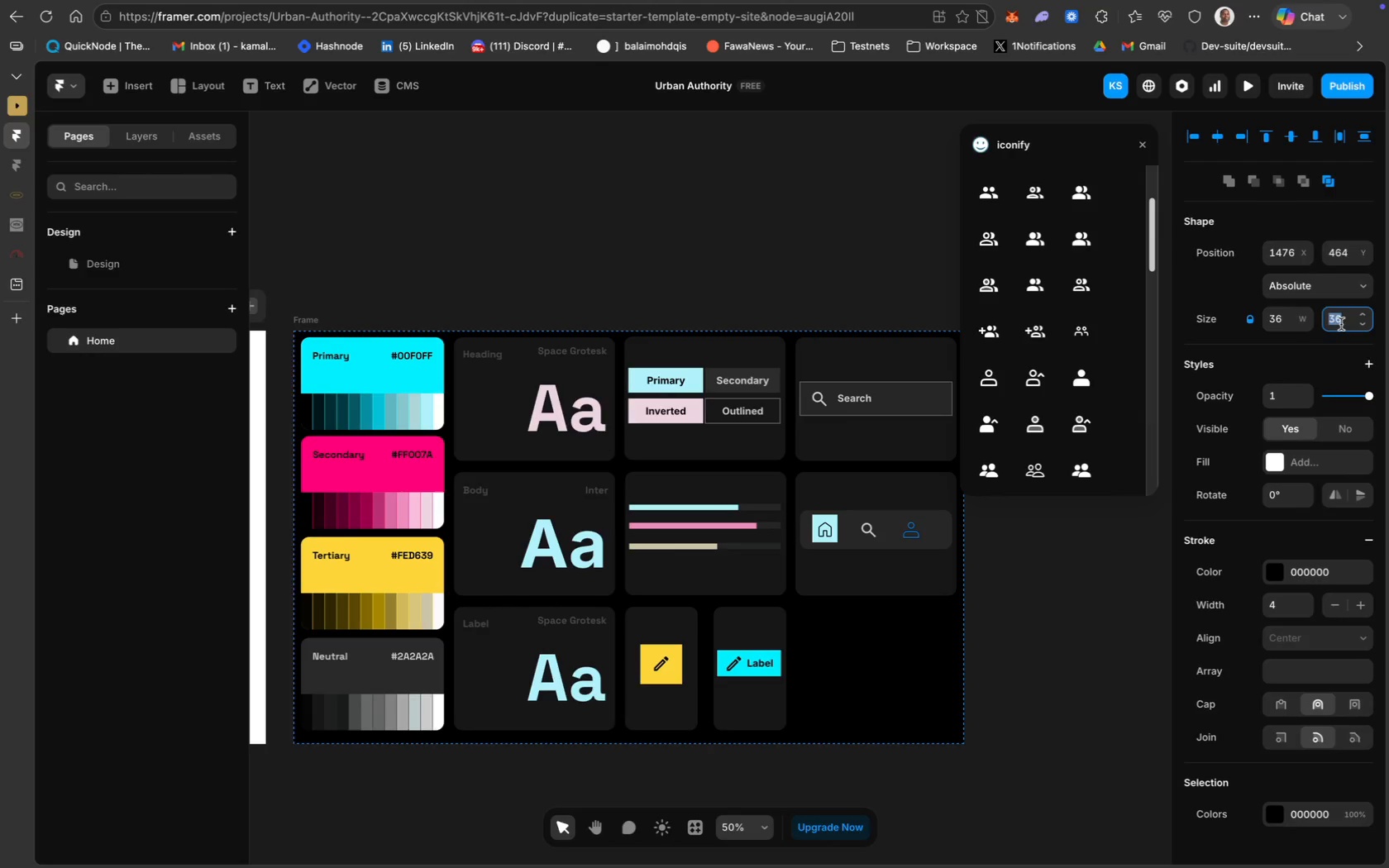 
type(35)
 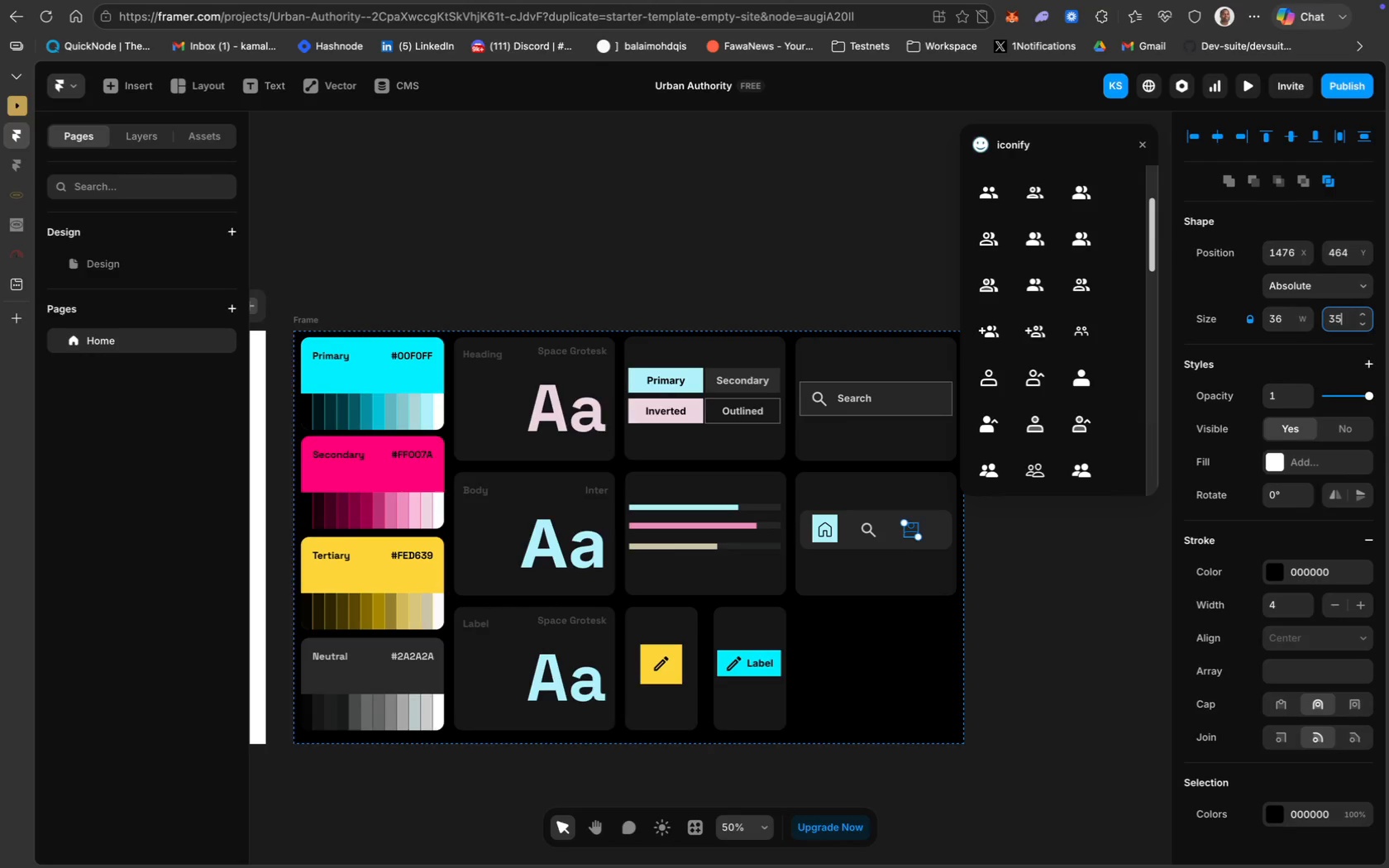 
key(Enter)
 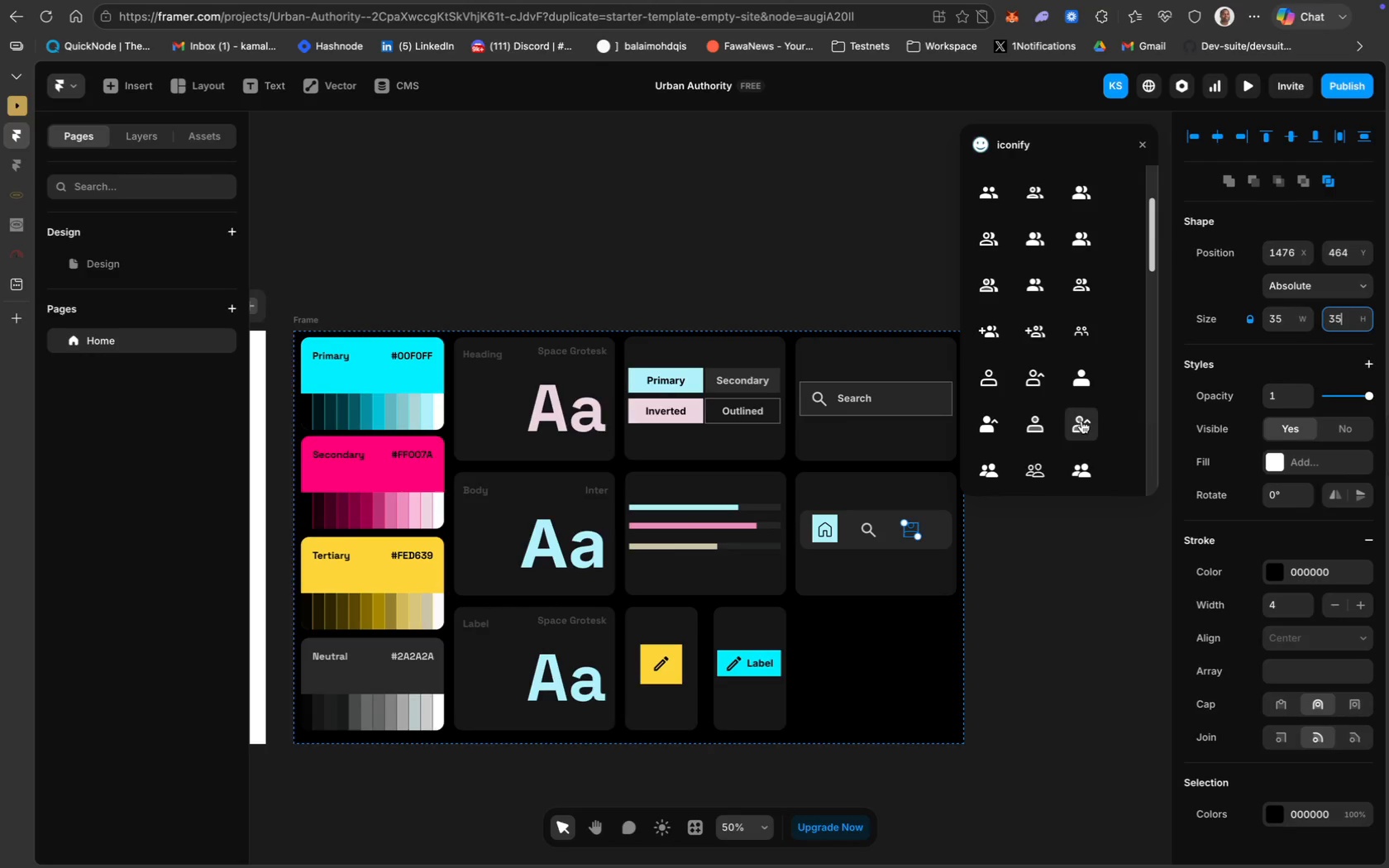 
left_click([1006, 596])
 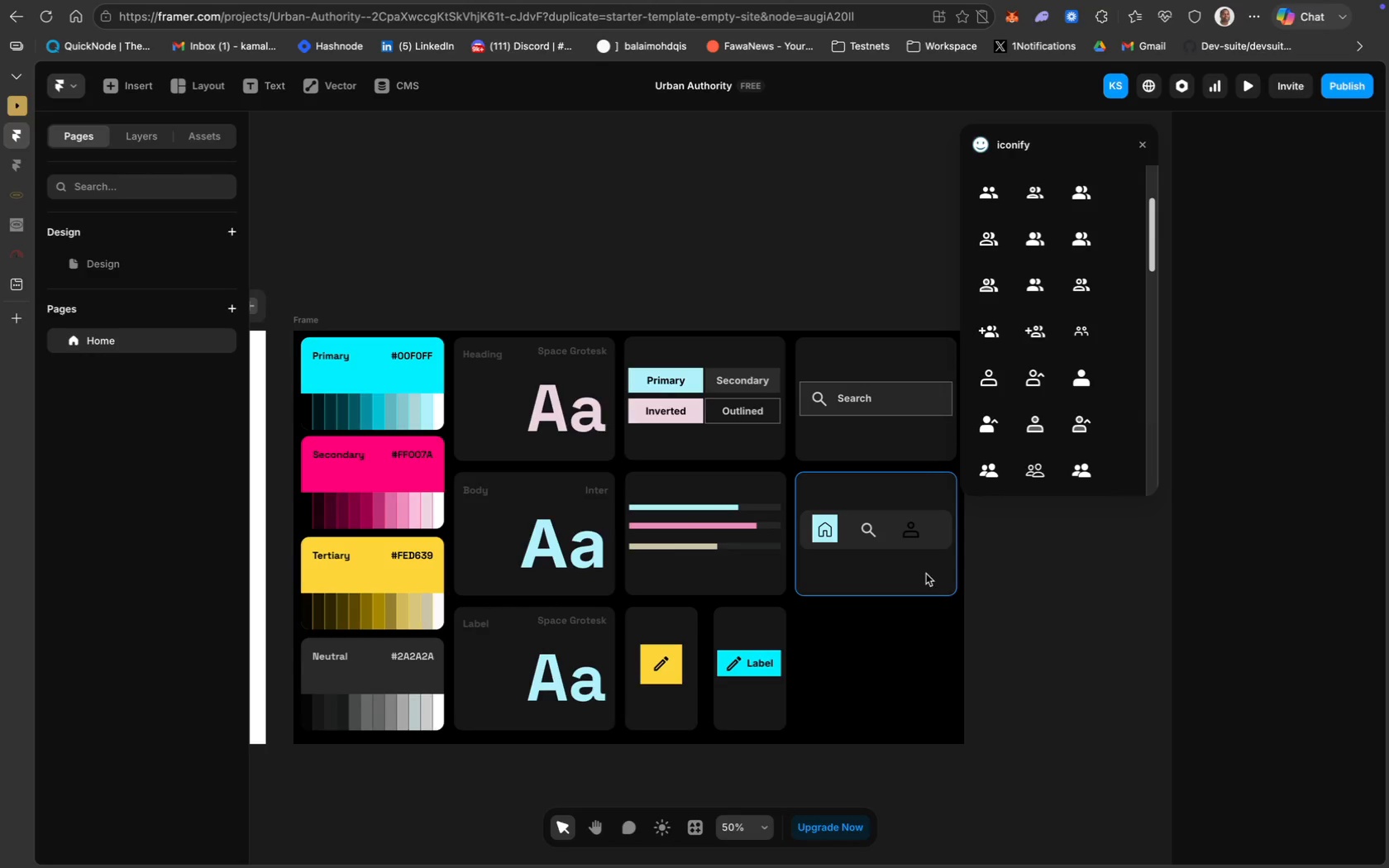 
mouse_move([933, 524])
 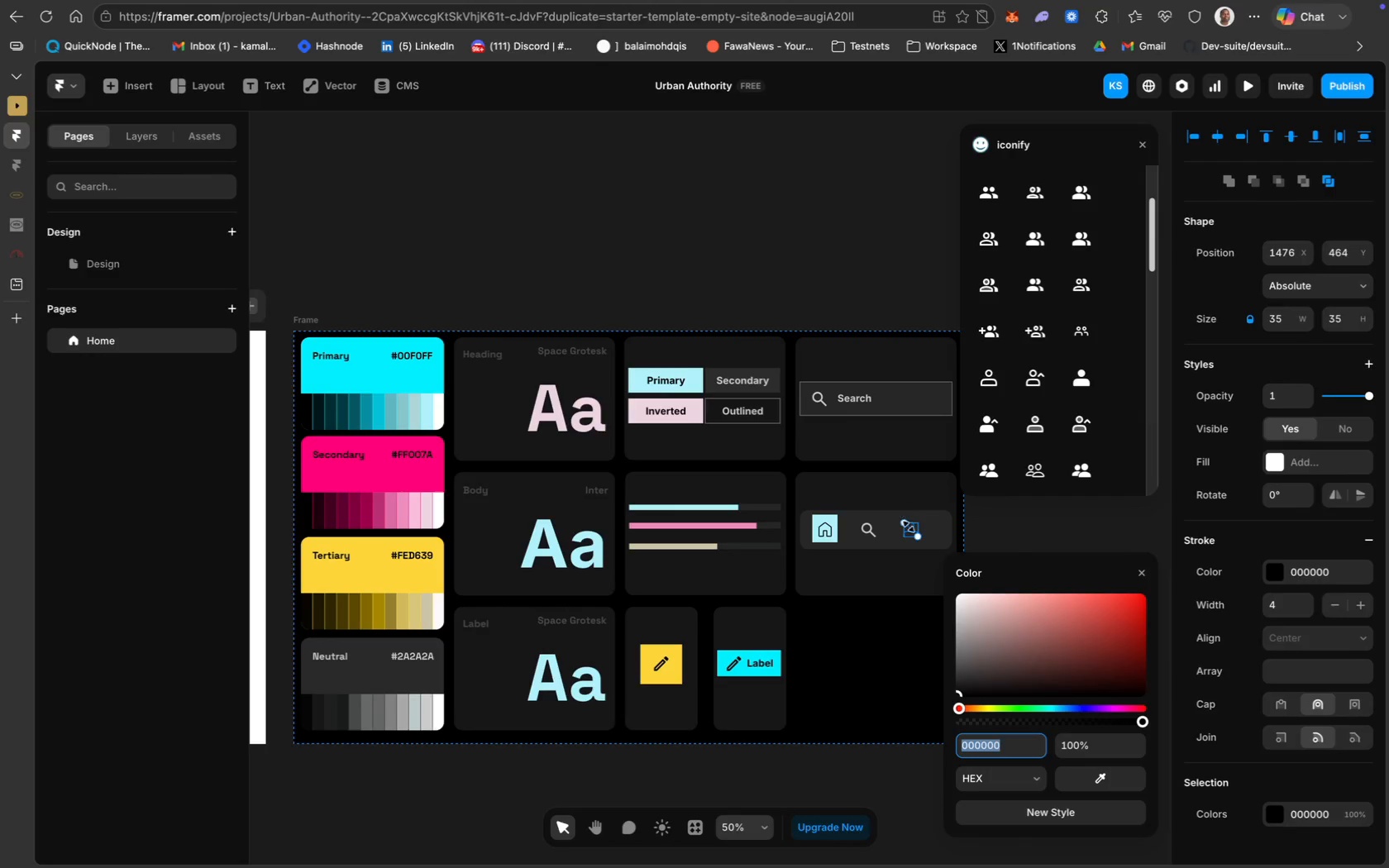 
key(Meta+V)
 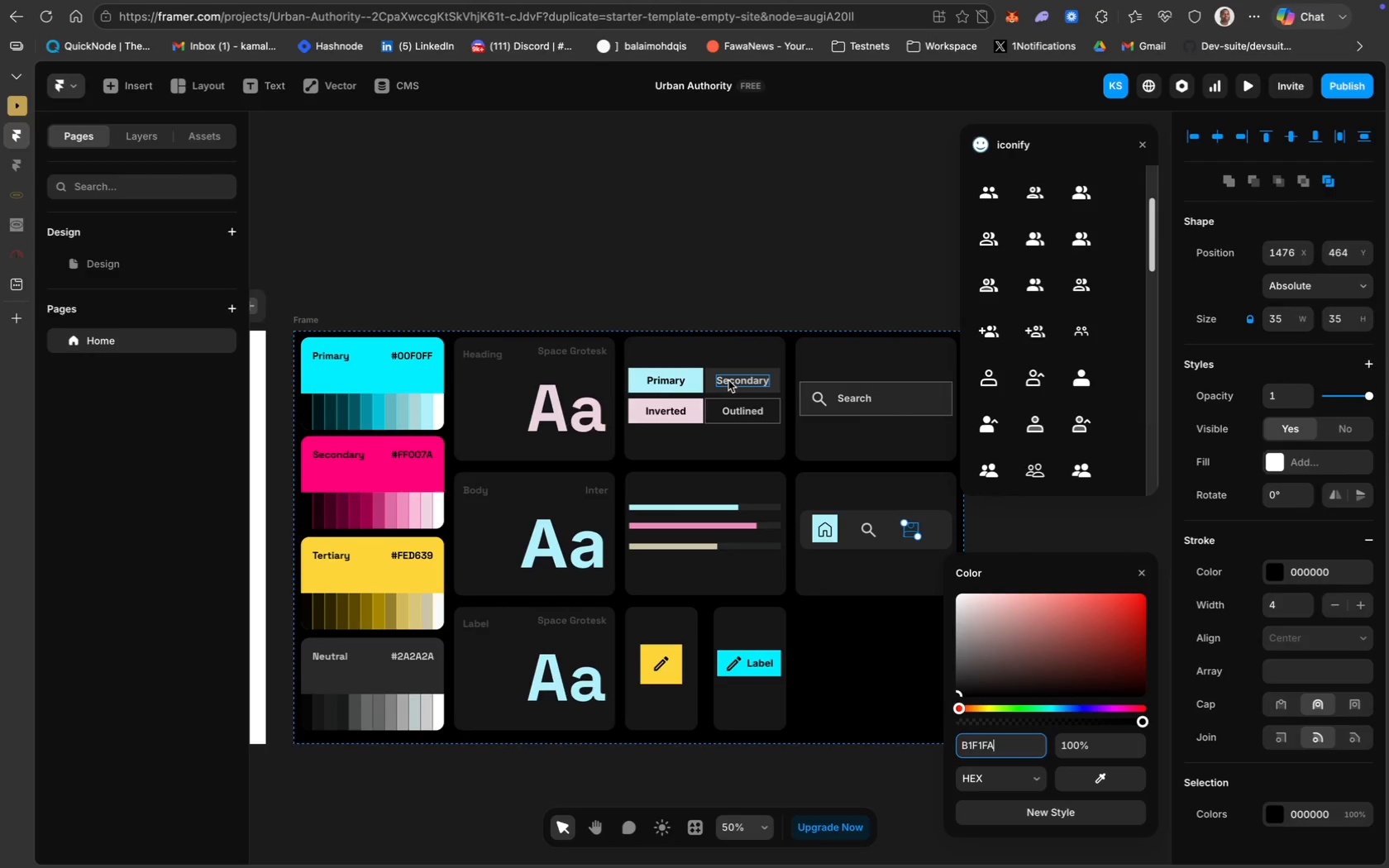 
wait(5.29)
 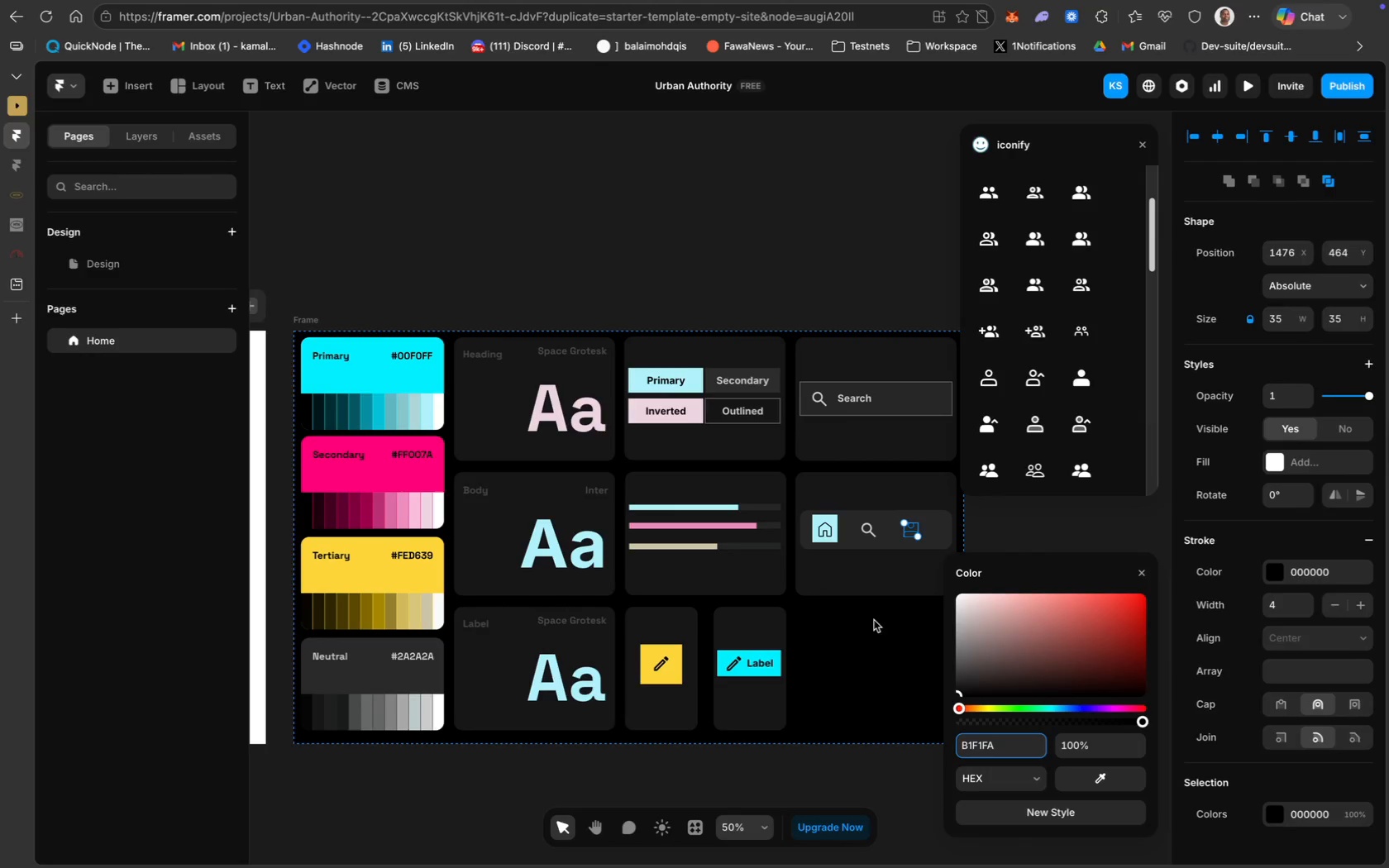 
left_click([866, 399])
 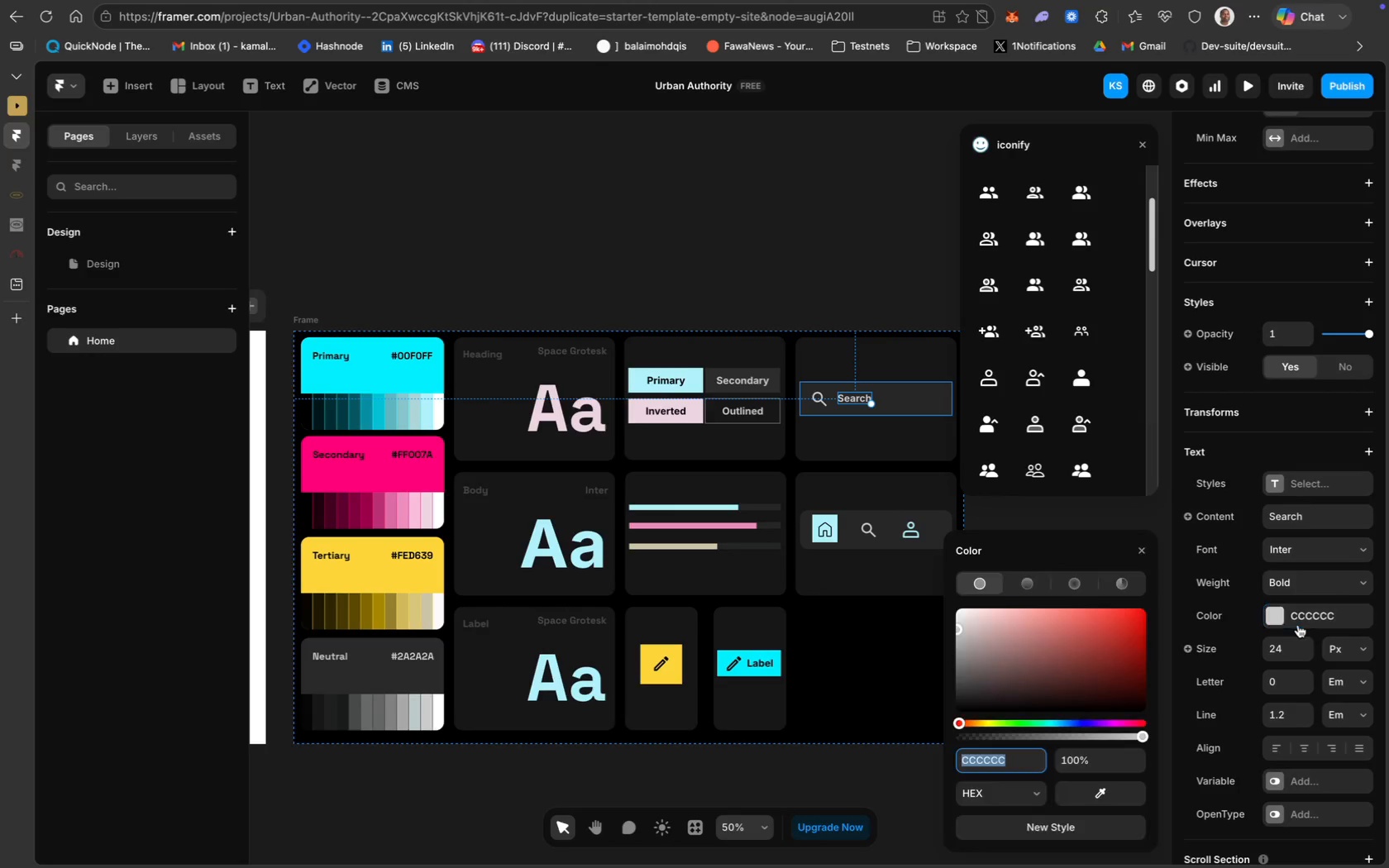 
key(Meta+CommandLeft)
 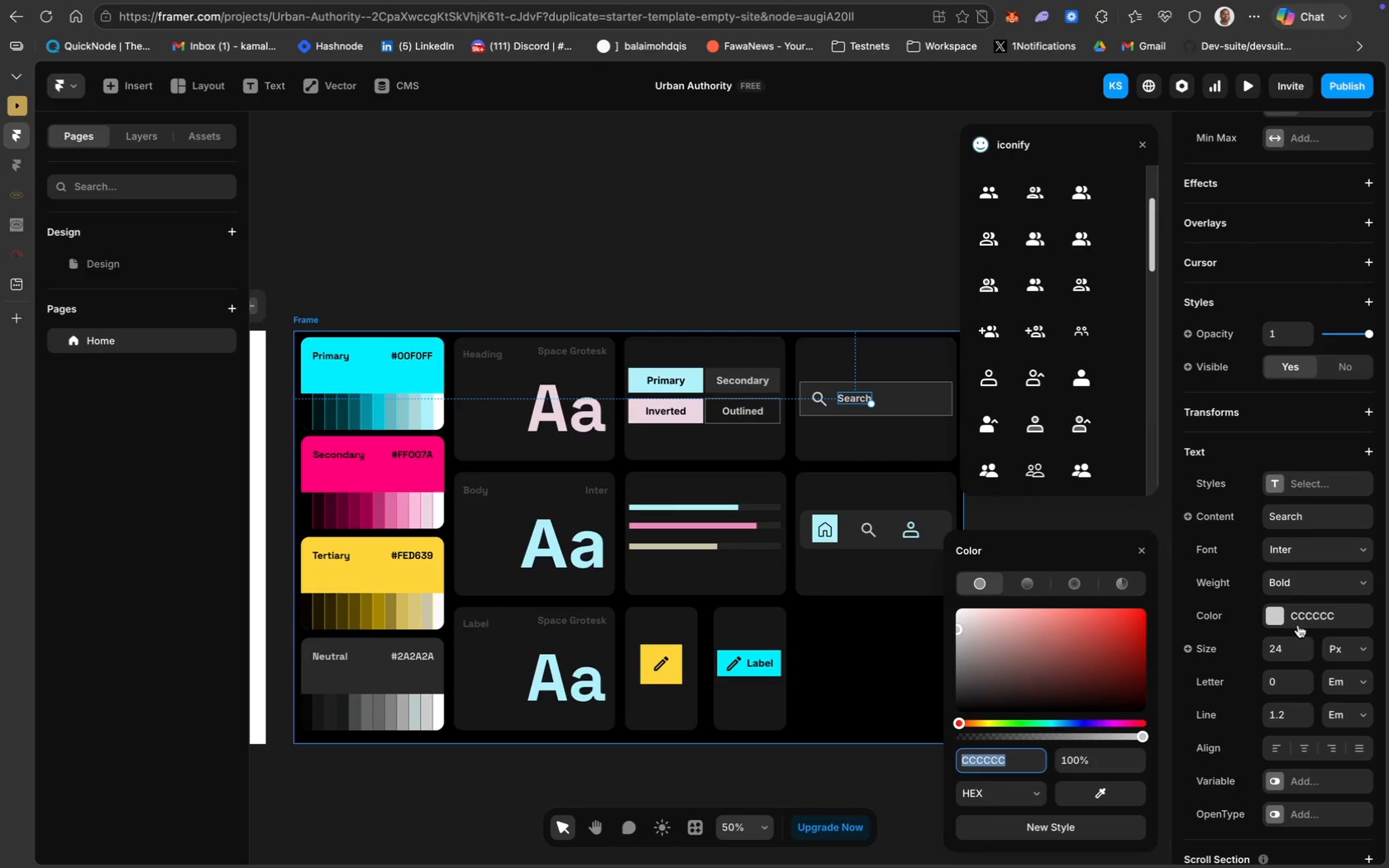 
key(Meta+C)
 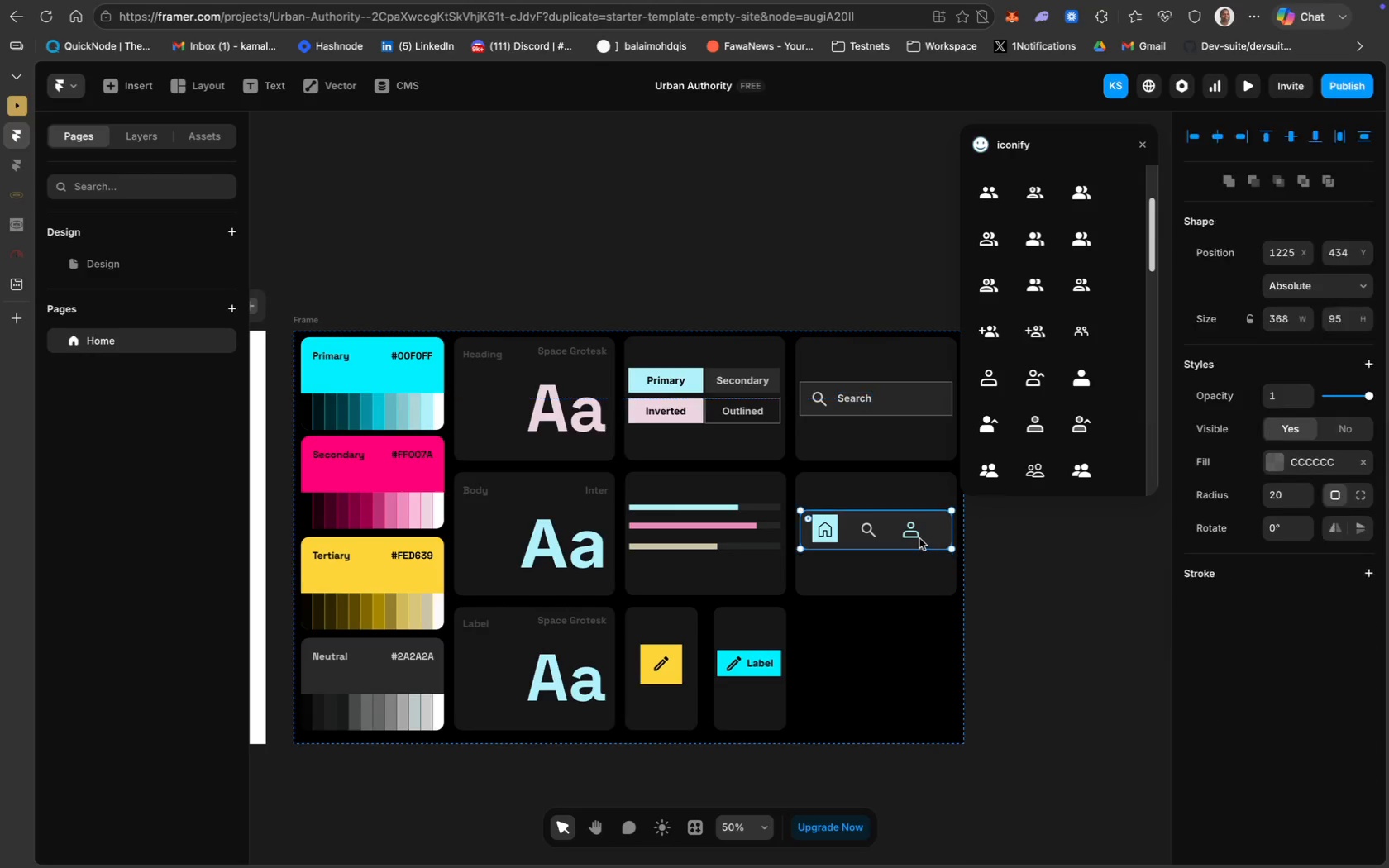 
left_click([911, 532])
 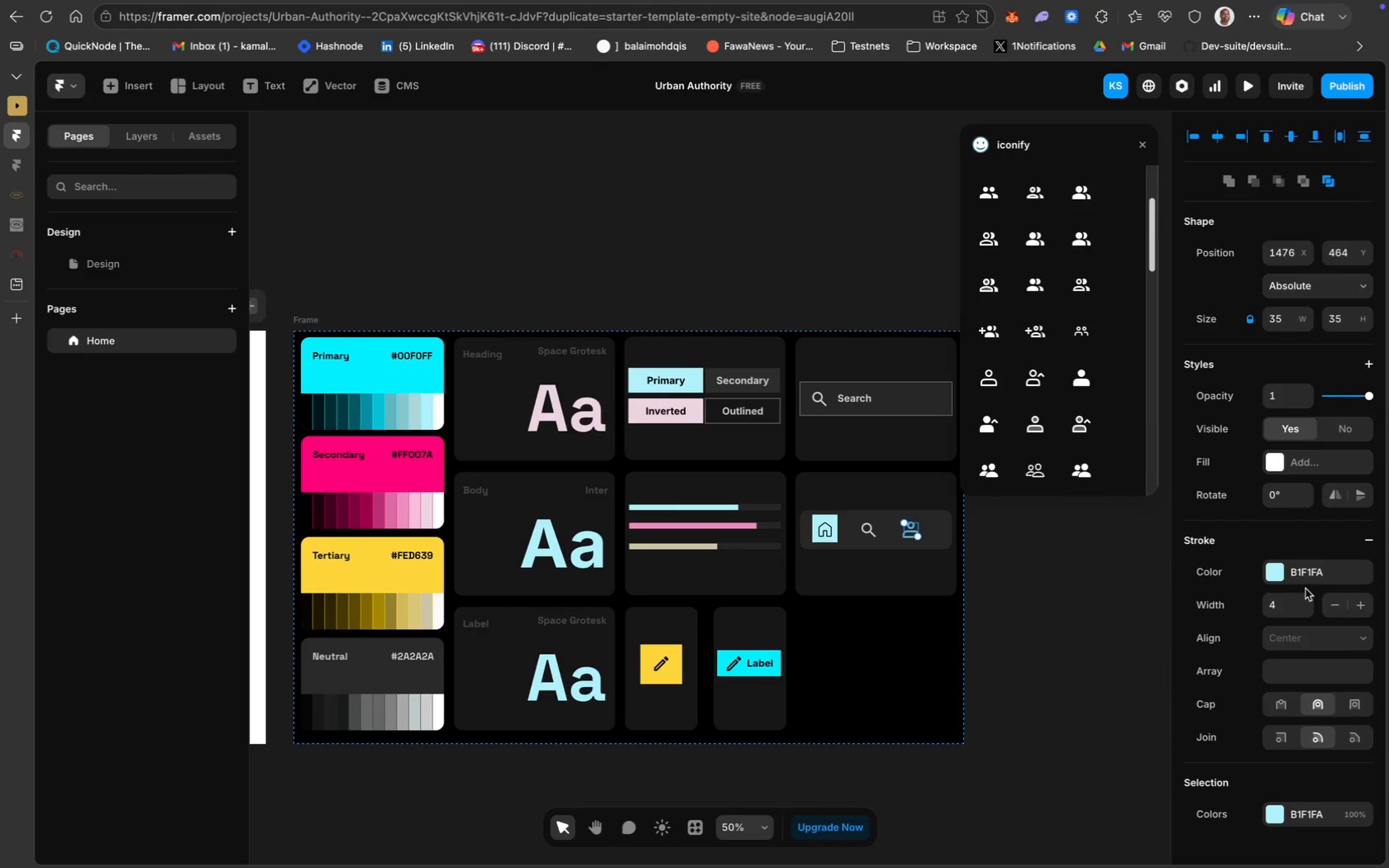 
double_click([1303, 571])
 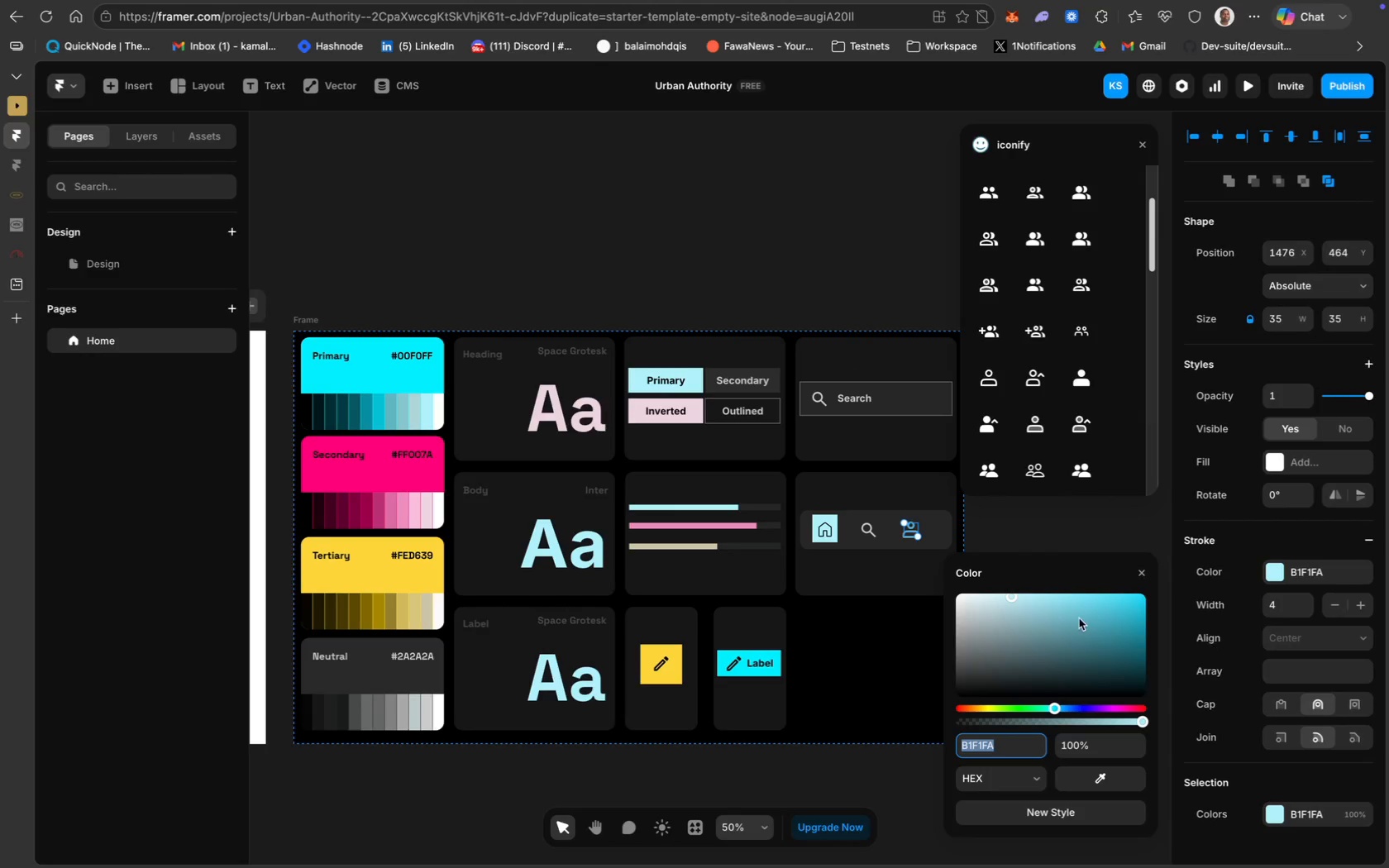 
key(Meta+V)
 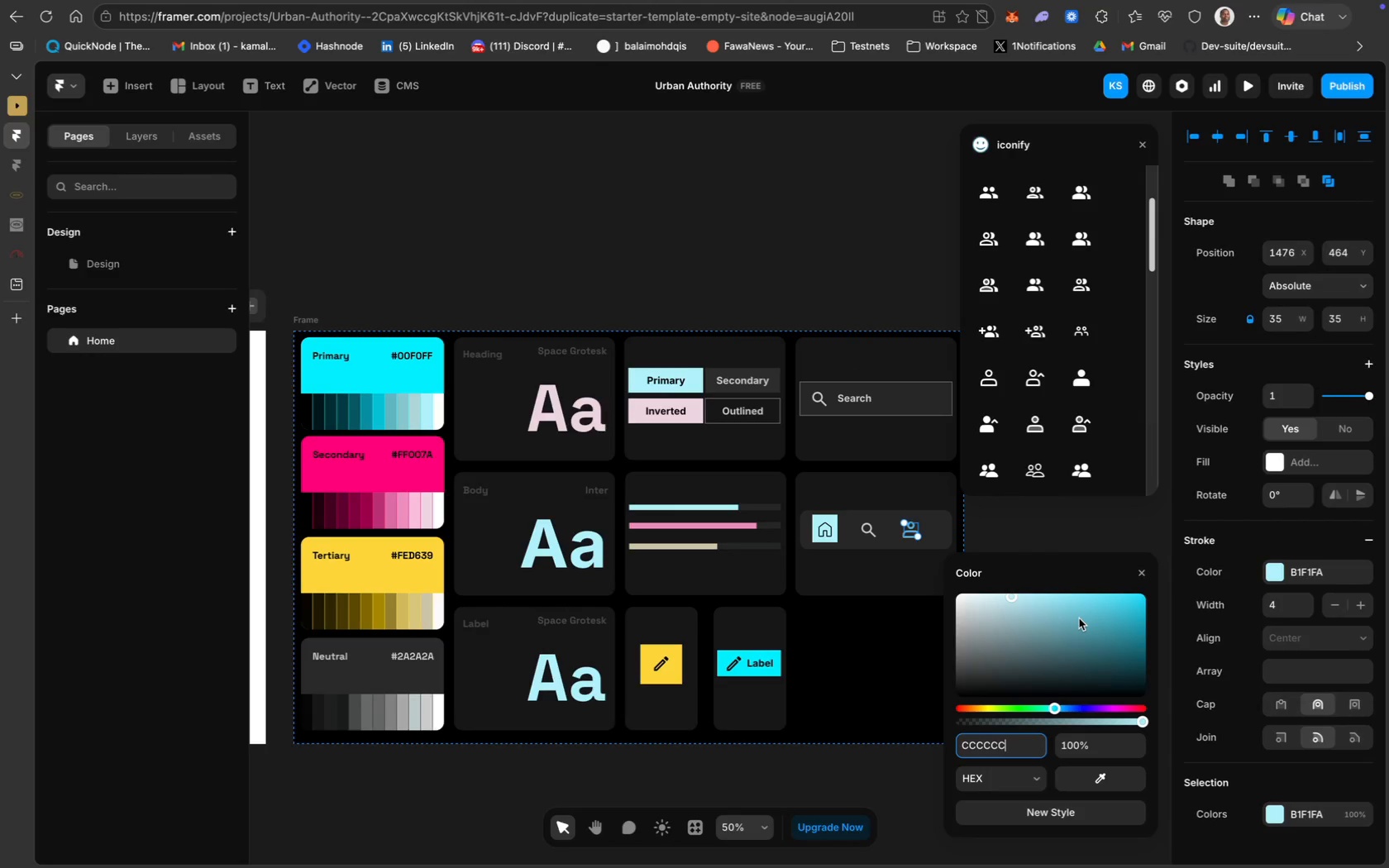 
key(Enter)
 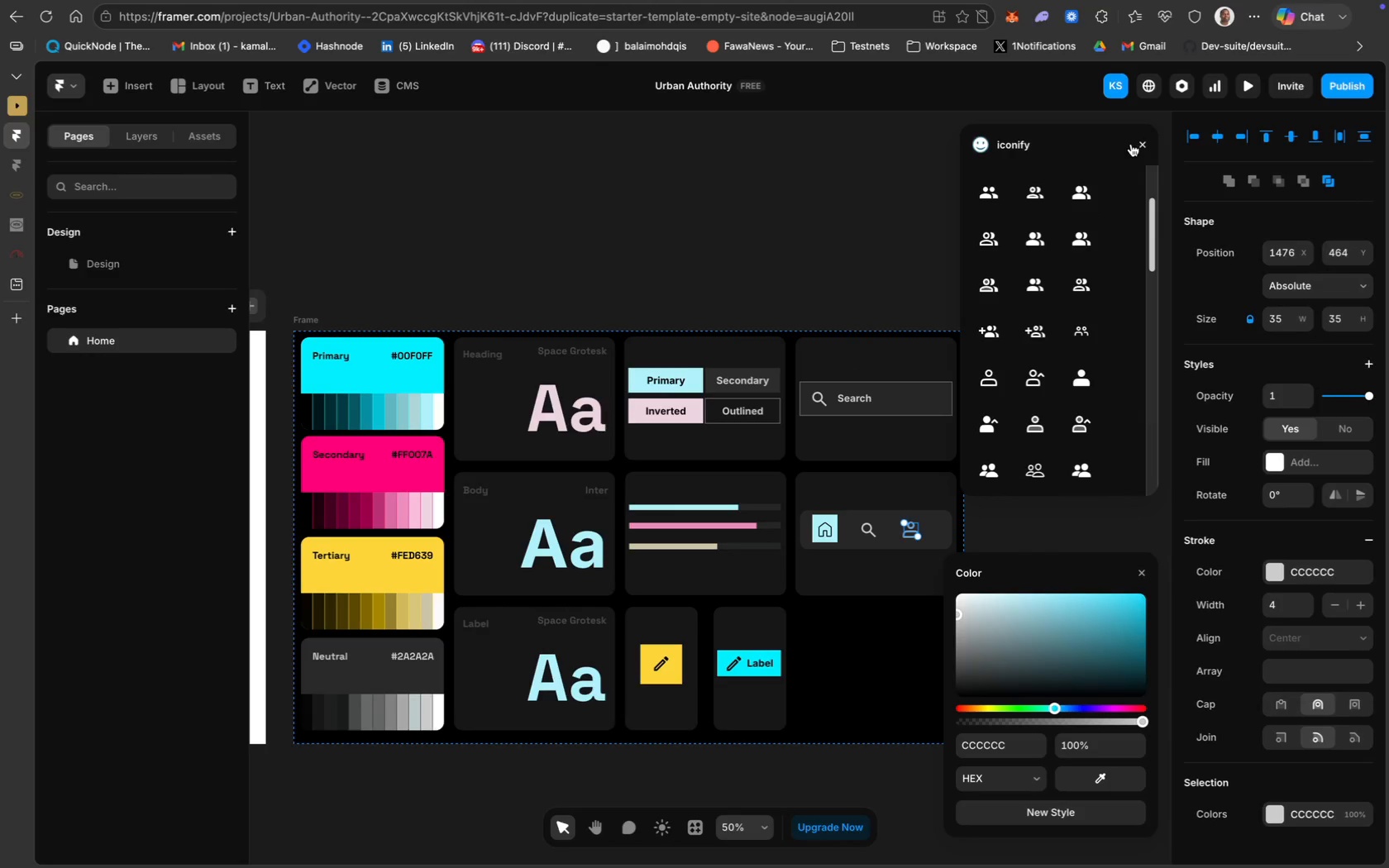 
left_click([975, 248])
 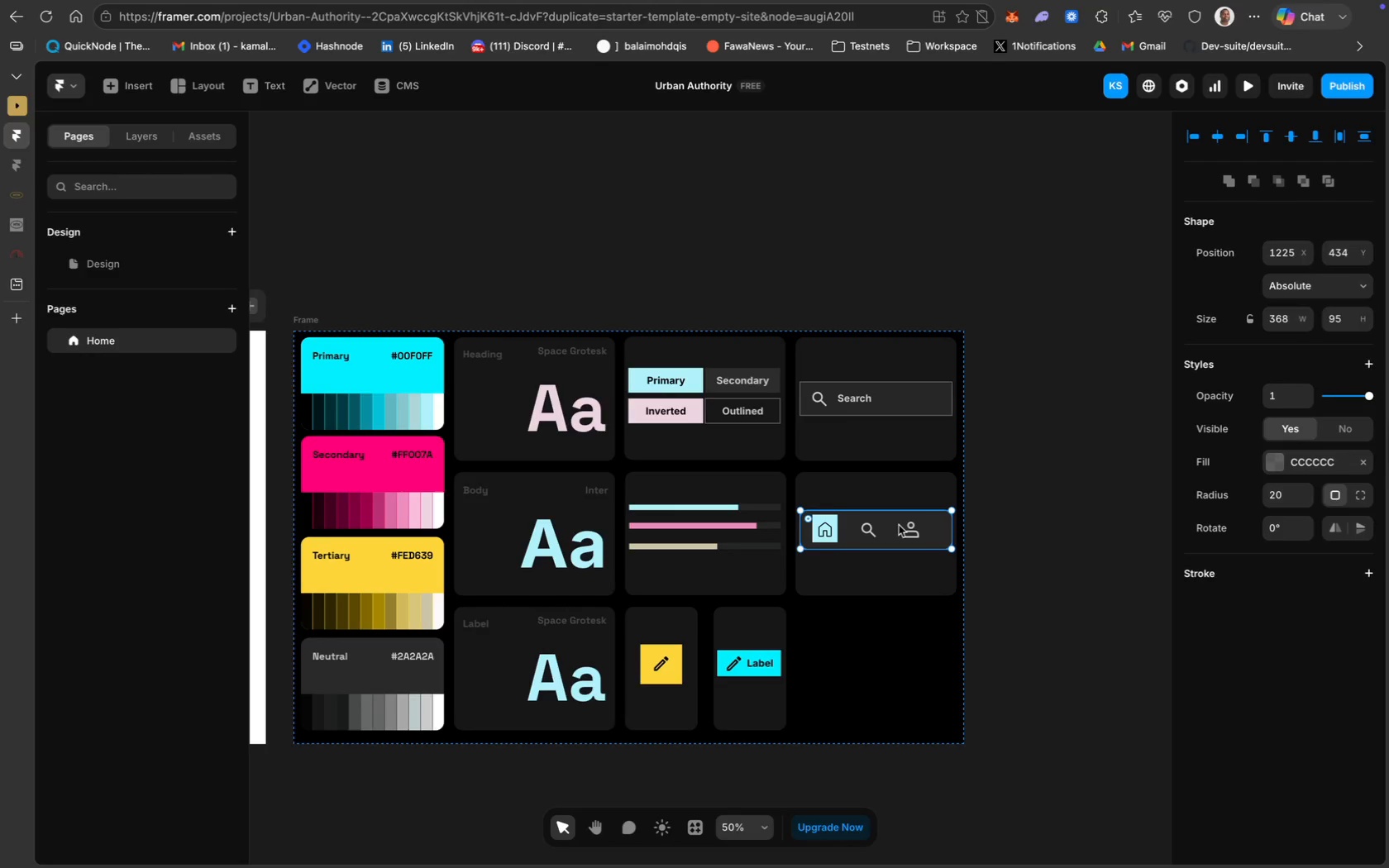 
left_click([911, 531])
 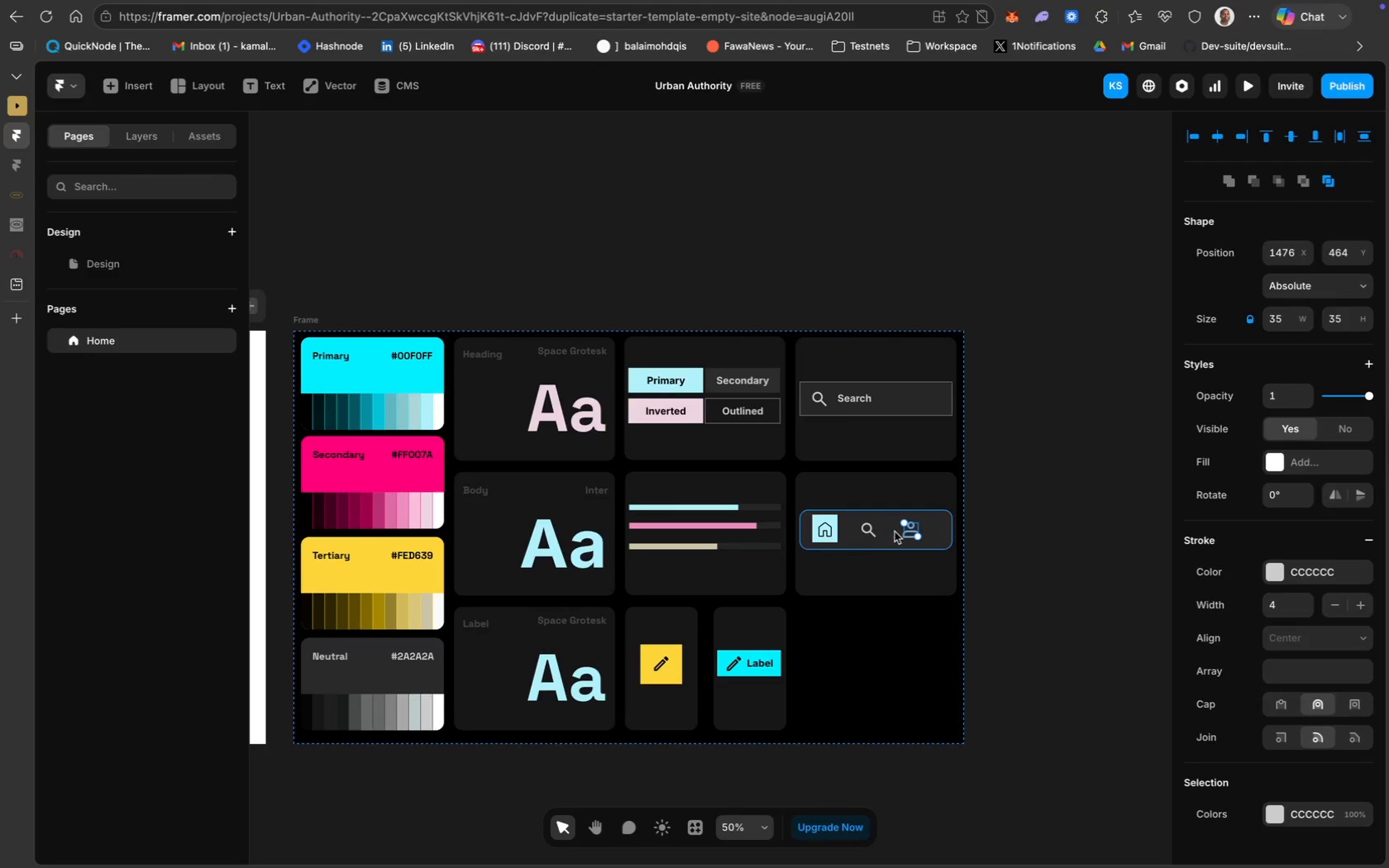 
hold_key(key=ShiftLeft, duration=1.73)
left_click([870, 532])
 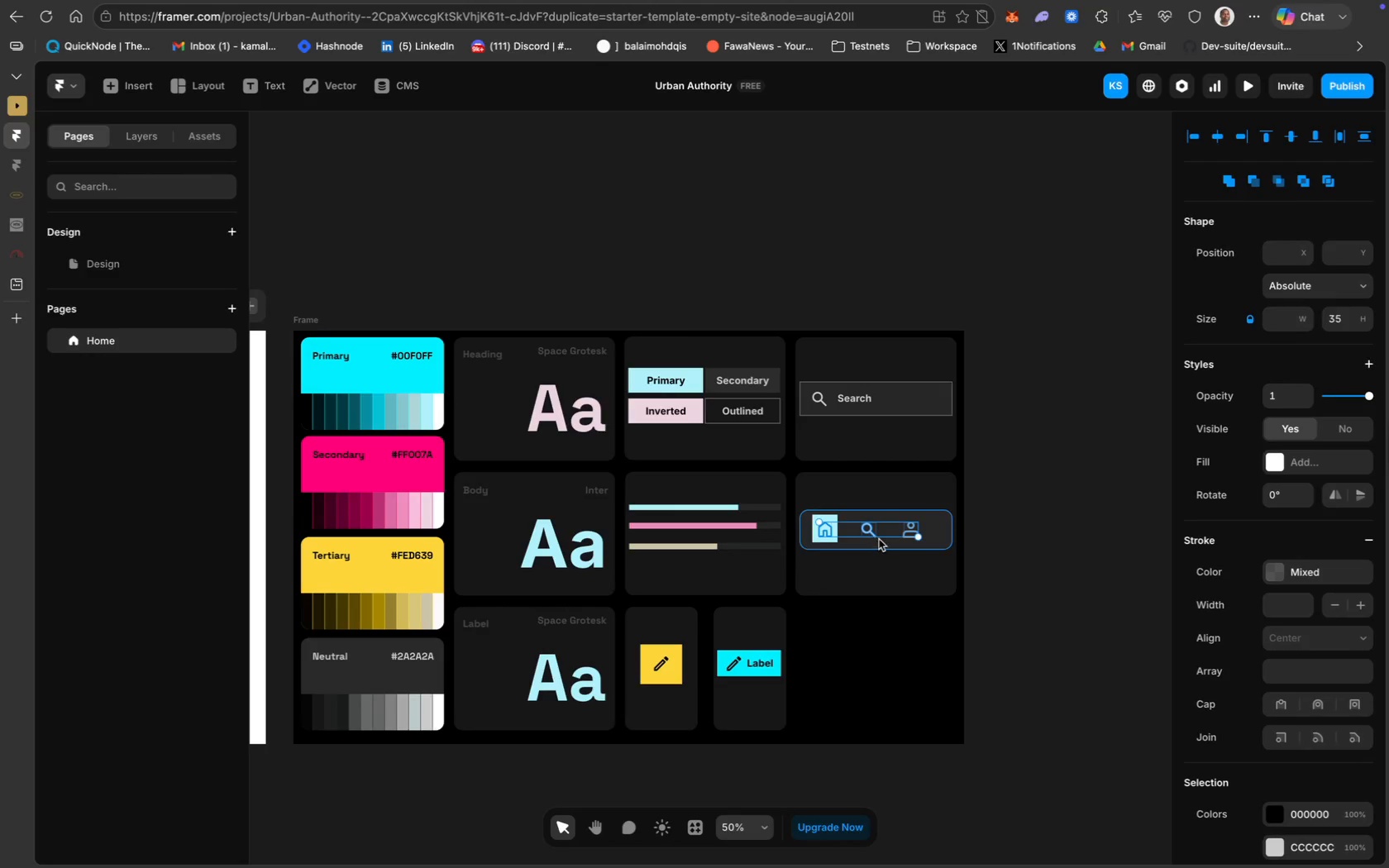 
hold_key(key=ShiftLeft, duration=0.71)
left_click([828, 537])
 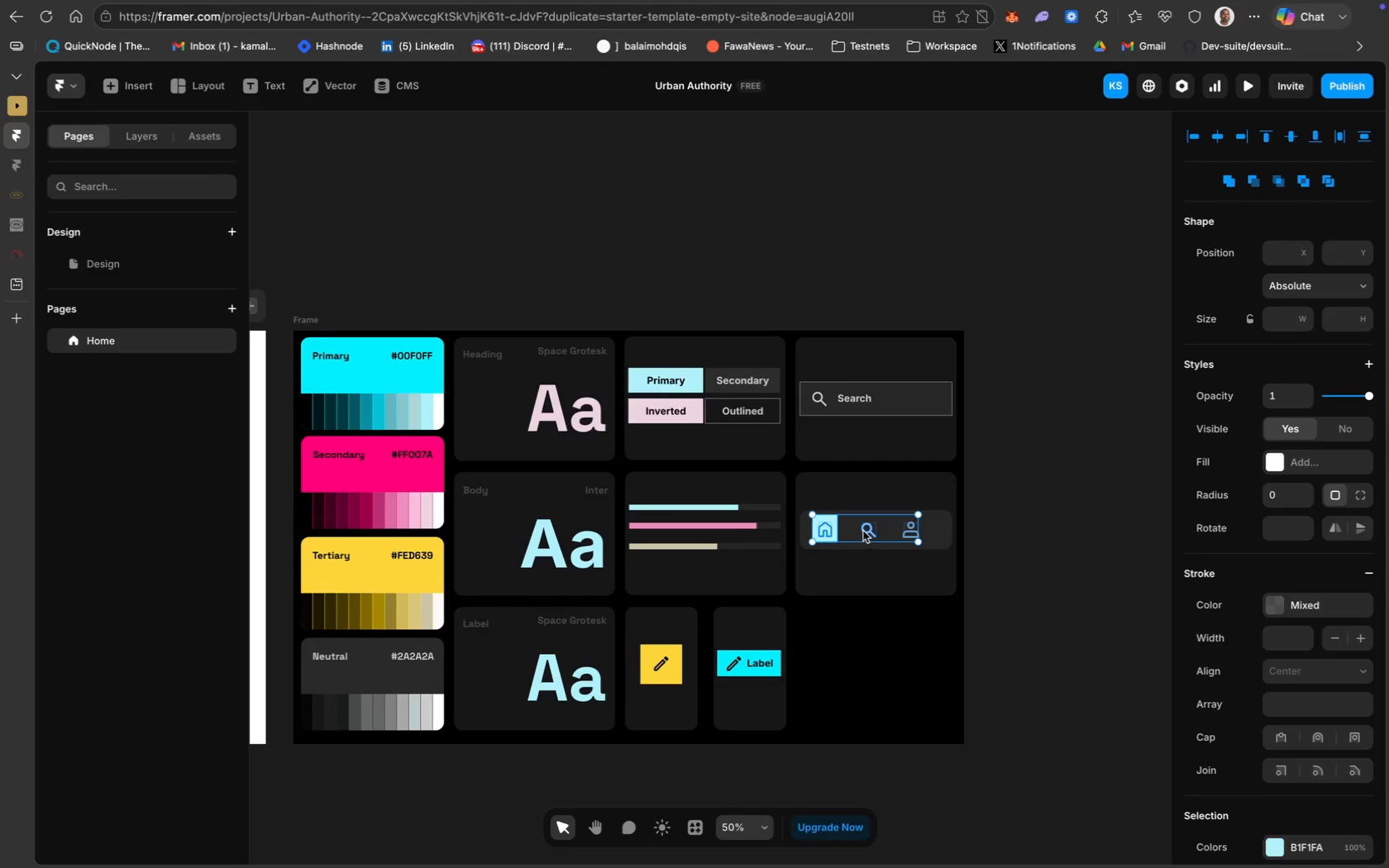 
left_click_drag(start_coordinate=[864, 531], to_coordinate=[868, 530])
 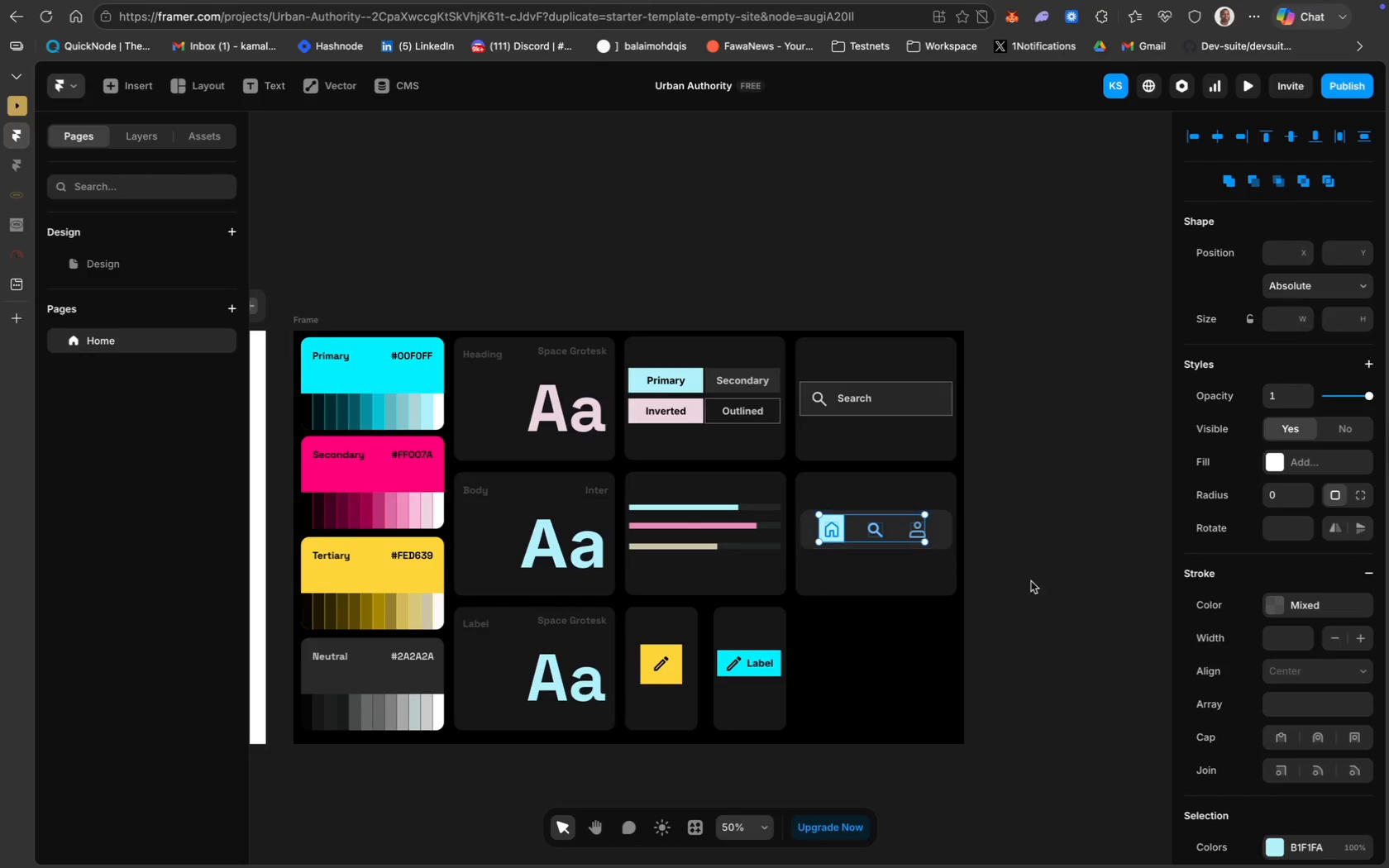 
left_click([1066, 603])
 